 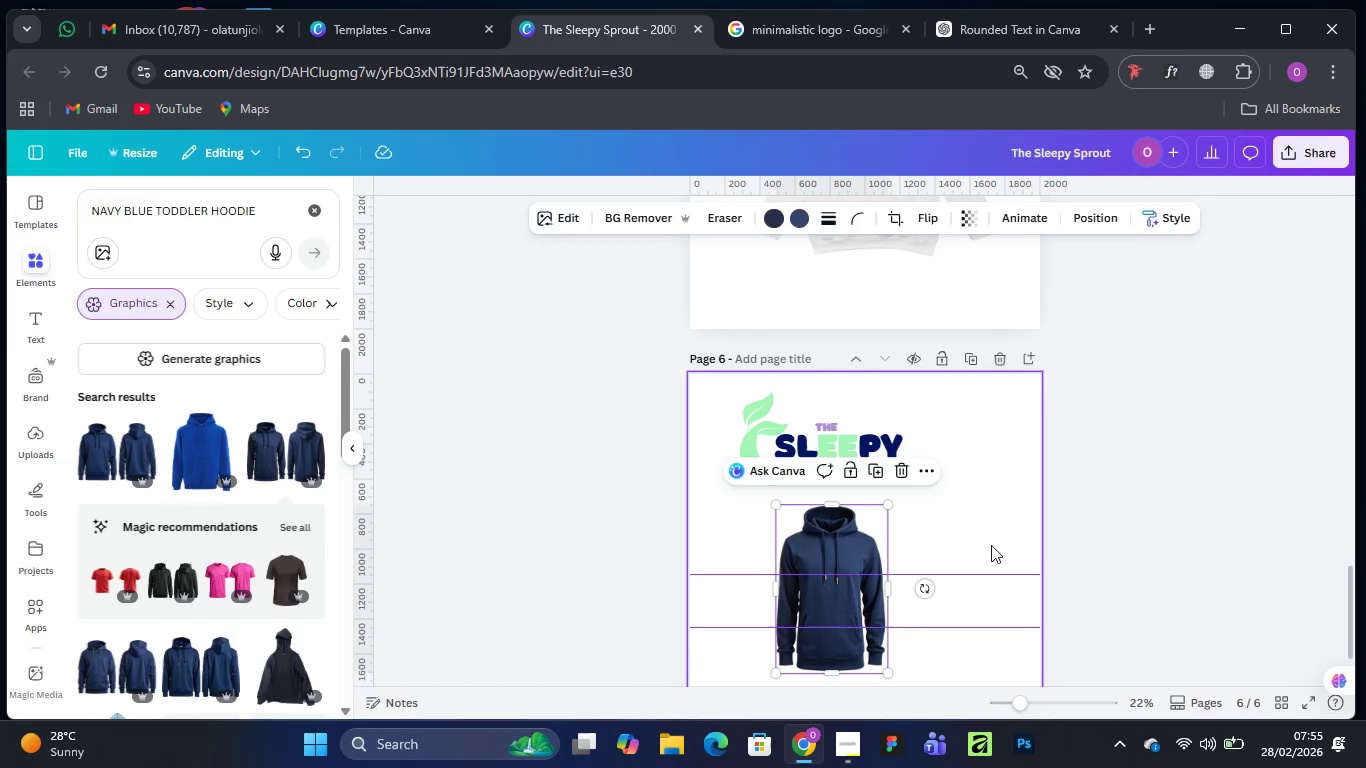 
scroll: coordinate [992, 542], scroll_direction: down, amount: 1.0
 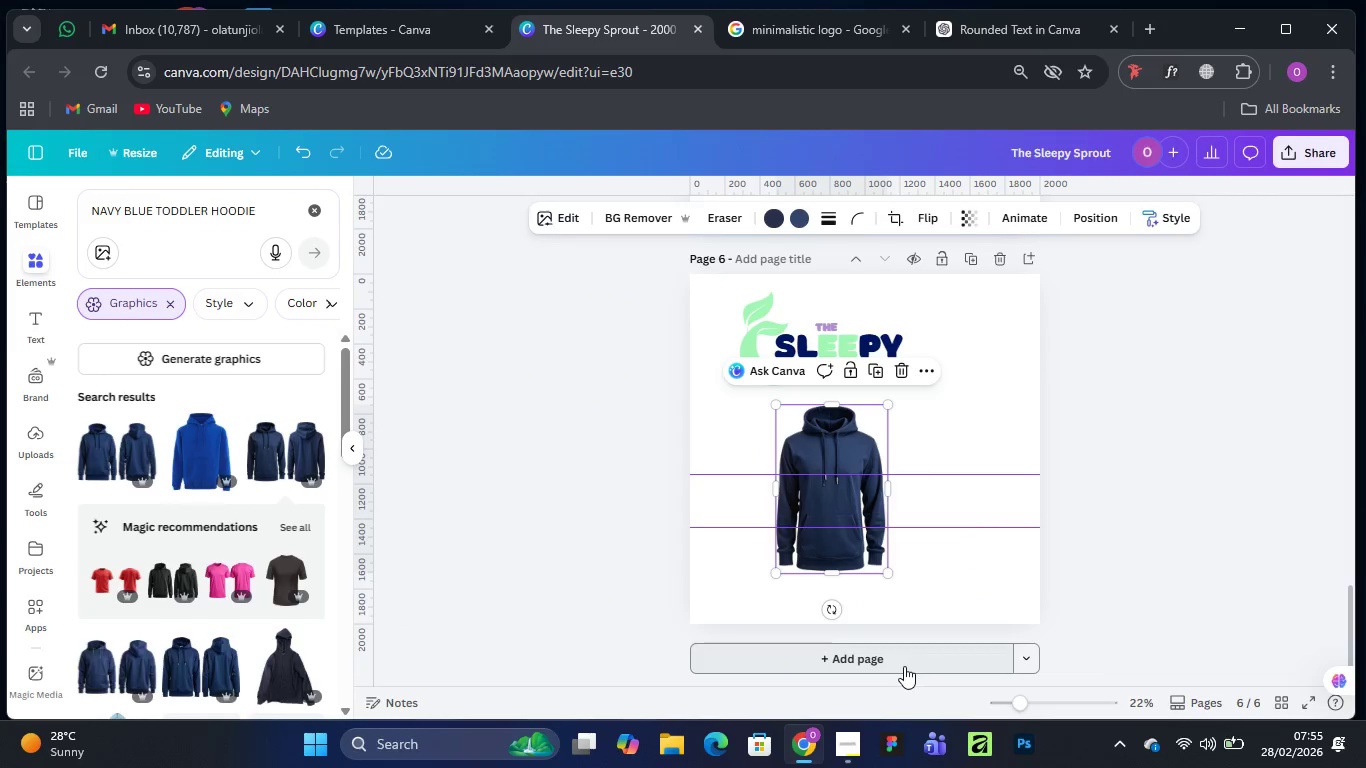 
left_click([898, 657])
 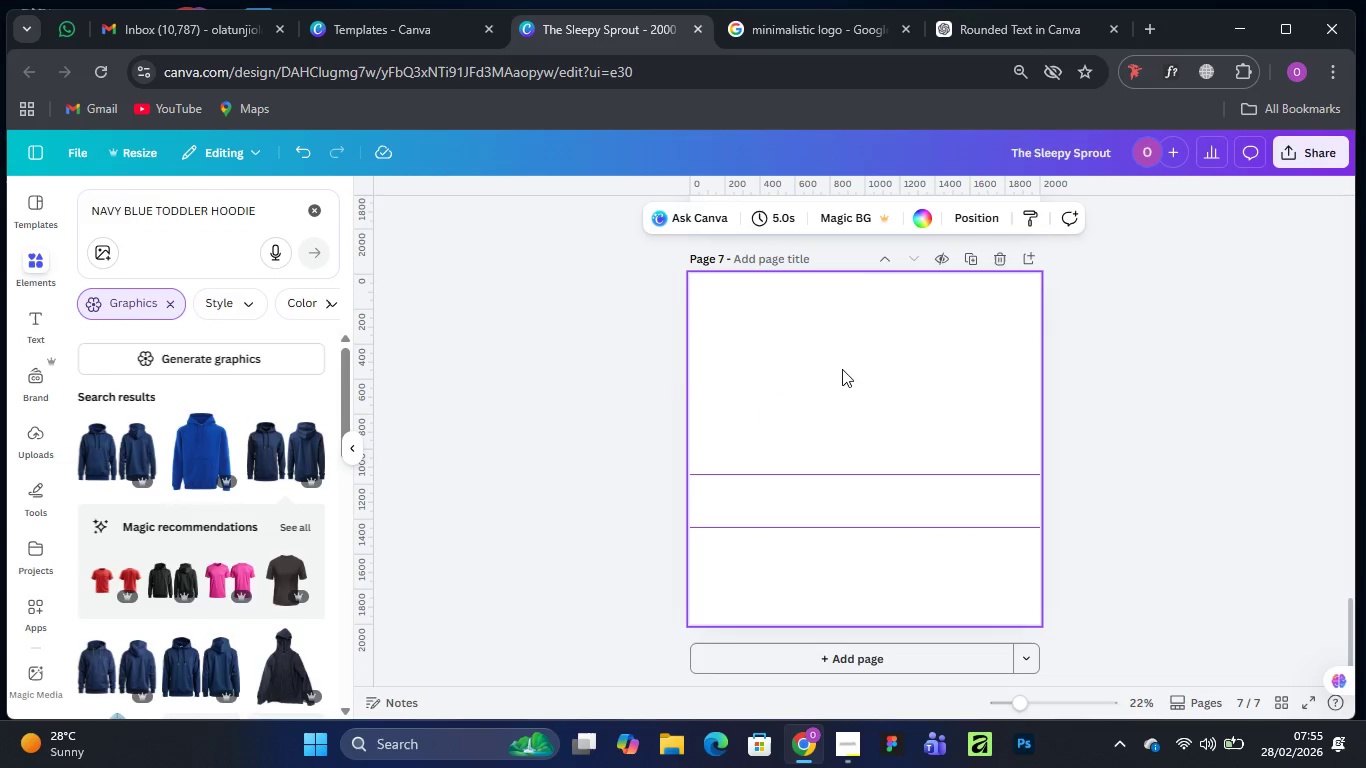 
scroll: coordinate [841, 370], scroll_direction: up, amount: 2.0
 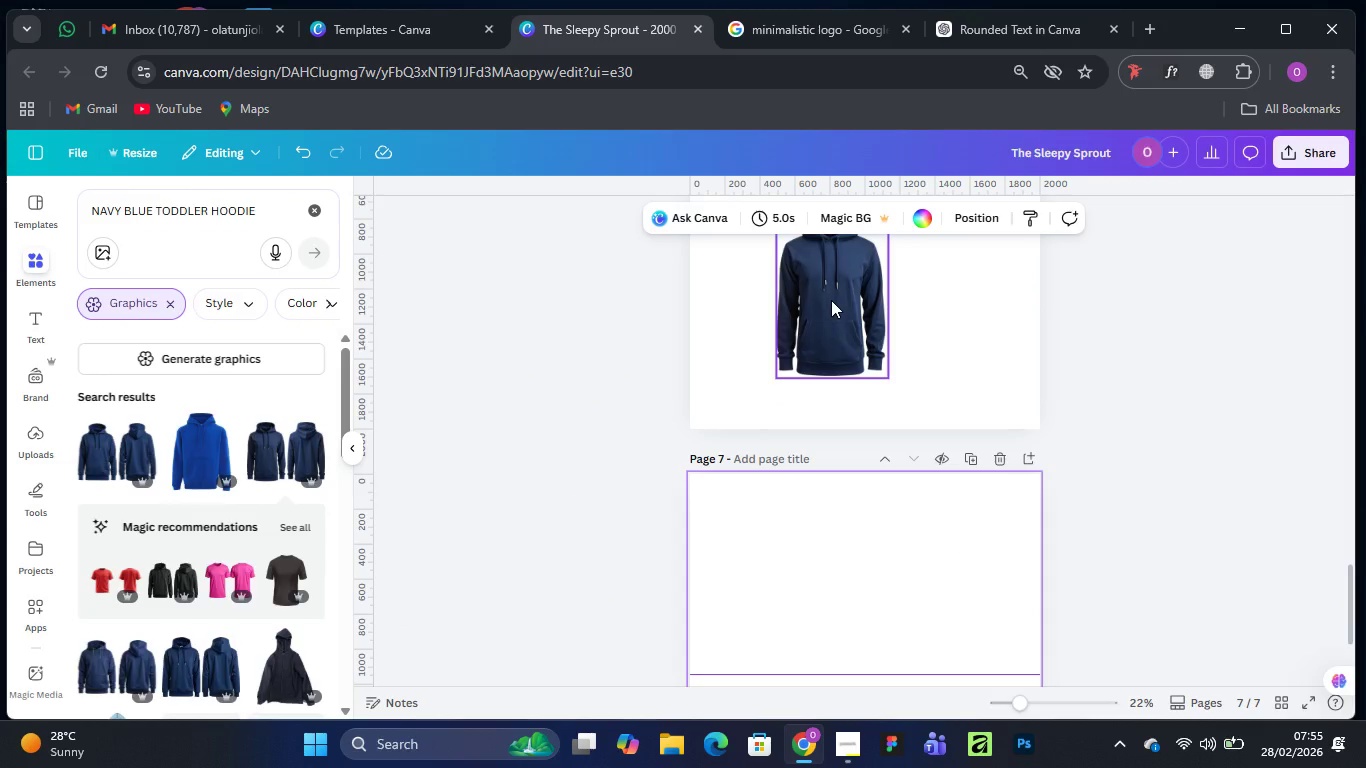 
hold_key(key=AltLeft, duration=1.53)
left_click_drag(start_coordinate=[831, 300], to_coordinate=[866, 614])
 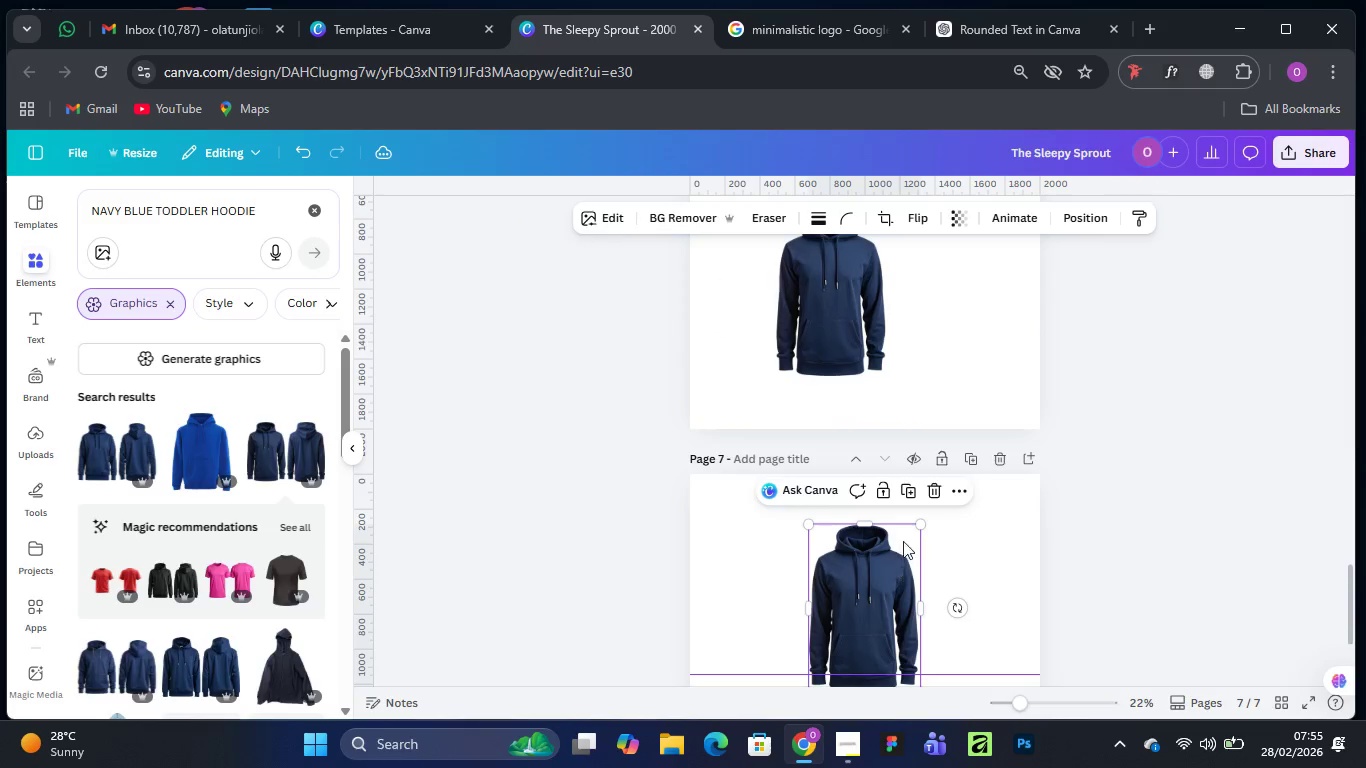 
scroll: coordinate [909, 512], scroll_direction: up, amount: 2.0
 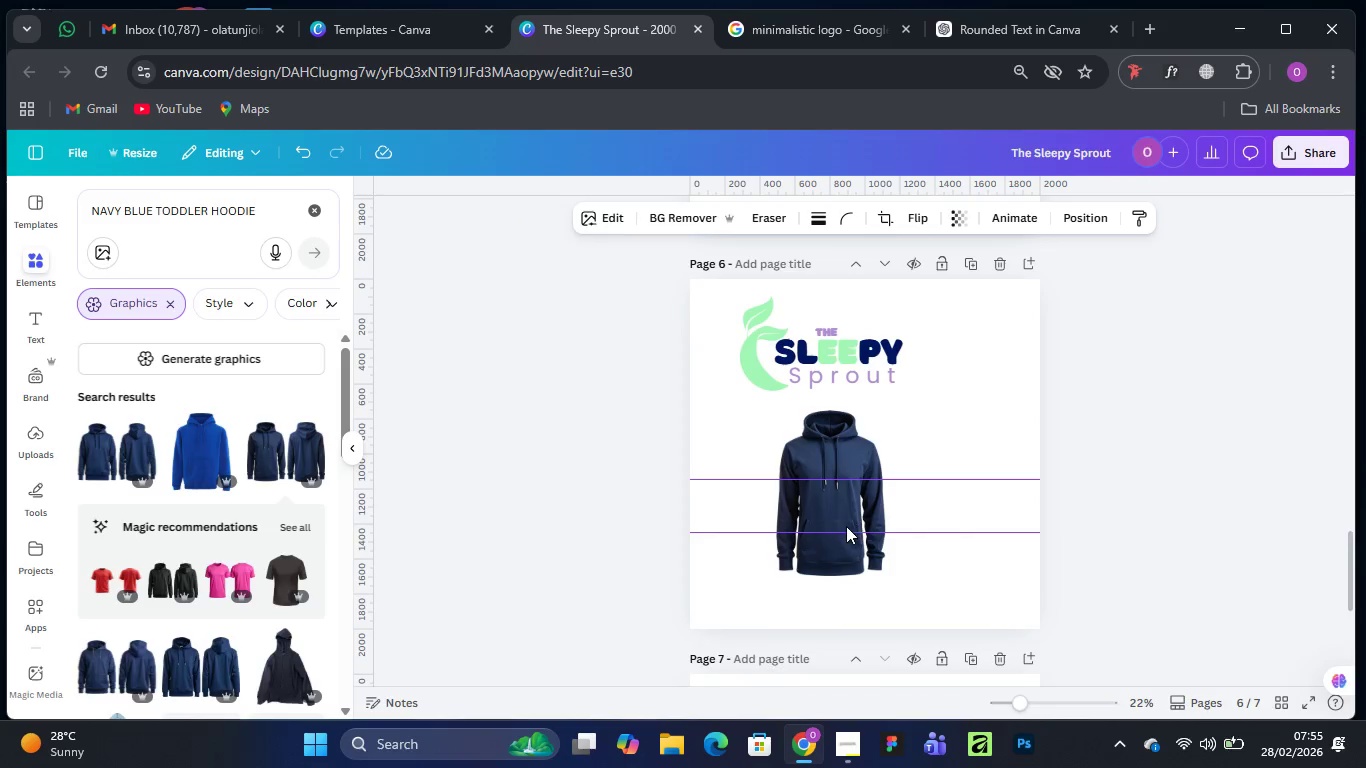 
scroll: coordinate [846, 525], scroll_direction: down, amount: 2.0
 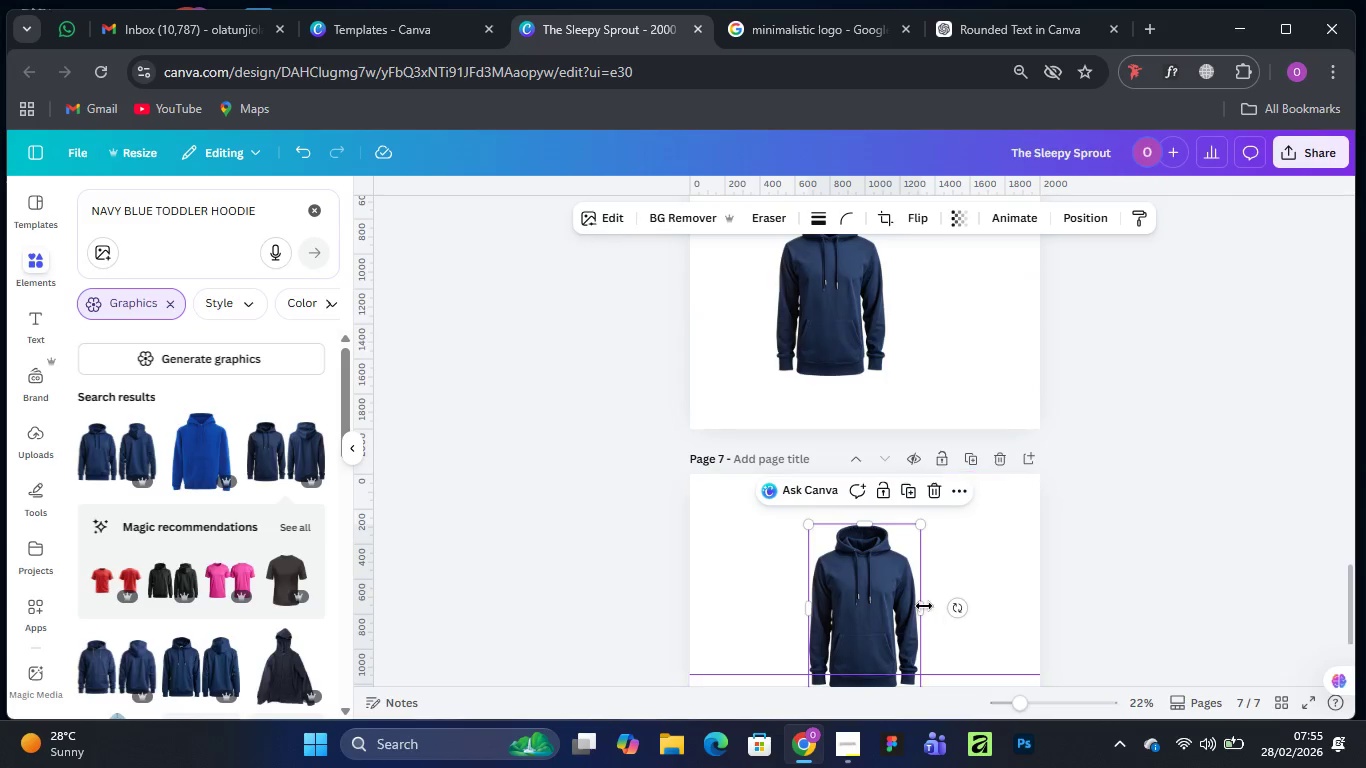 
left_click_drag(start_coordinate=[921, 606], to_coordinate=[1034, 601])
 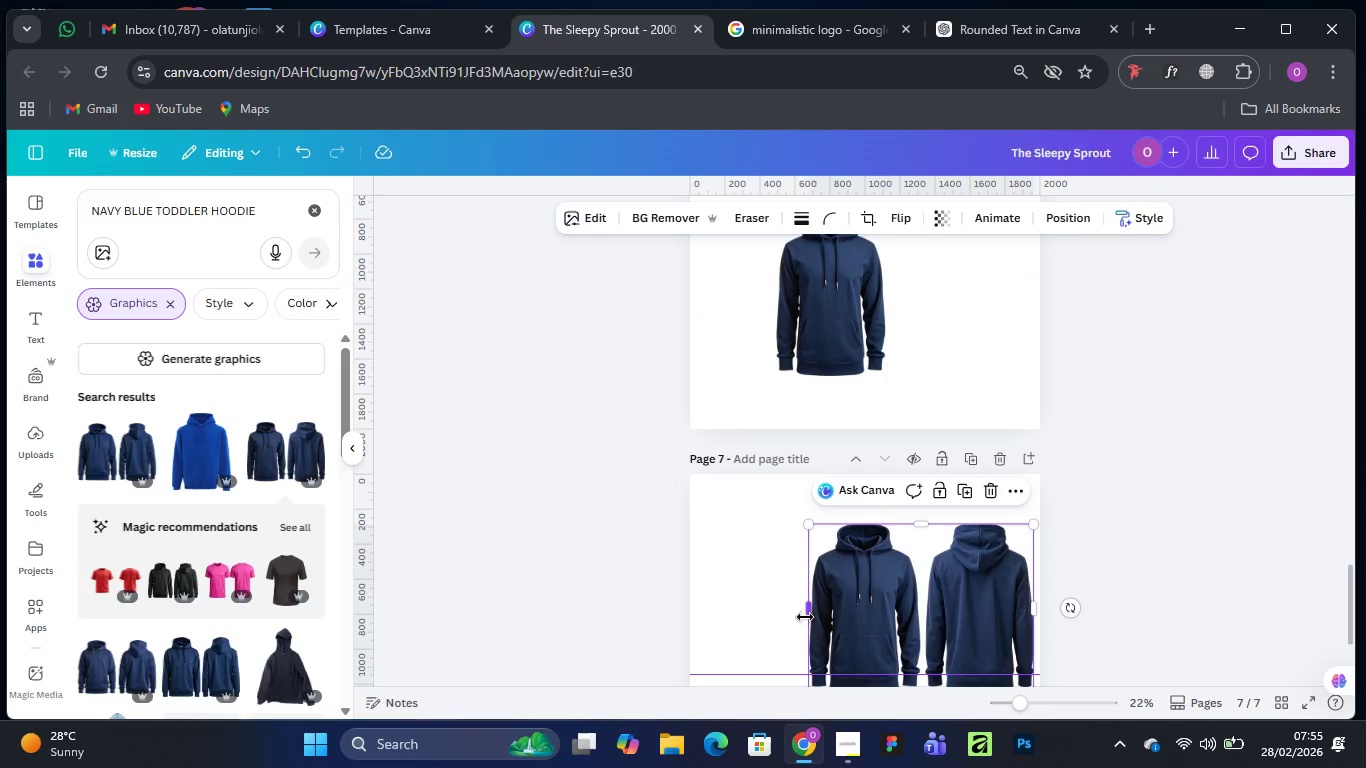 
left_click_drag(start_coordinate=[805, 616], to_coordinate=[917, 602])
 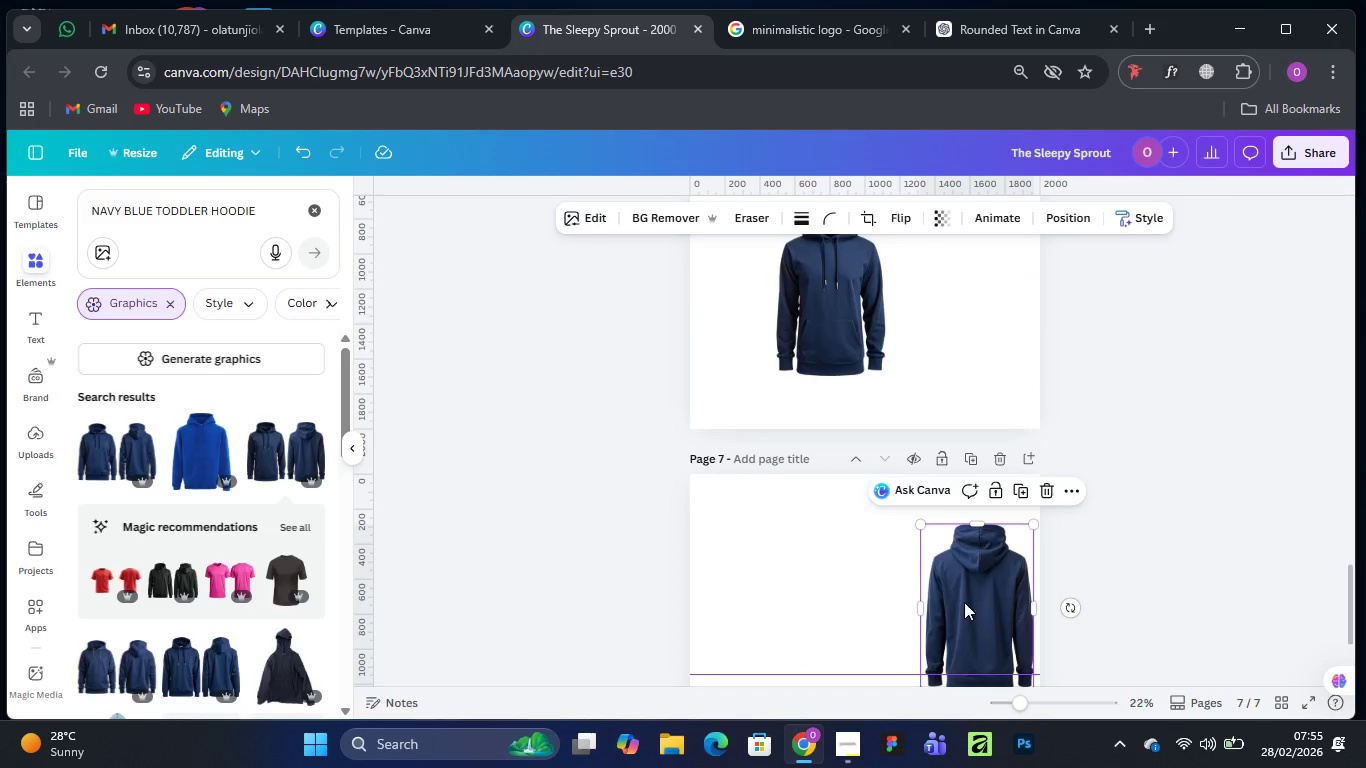 
left_click_drag(start_coordinate=[978, 602], to_coordinate=[870, 609])
 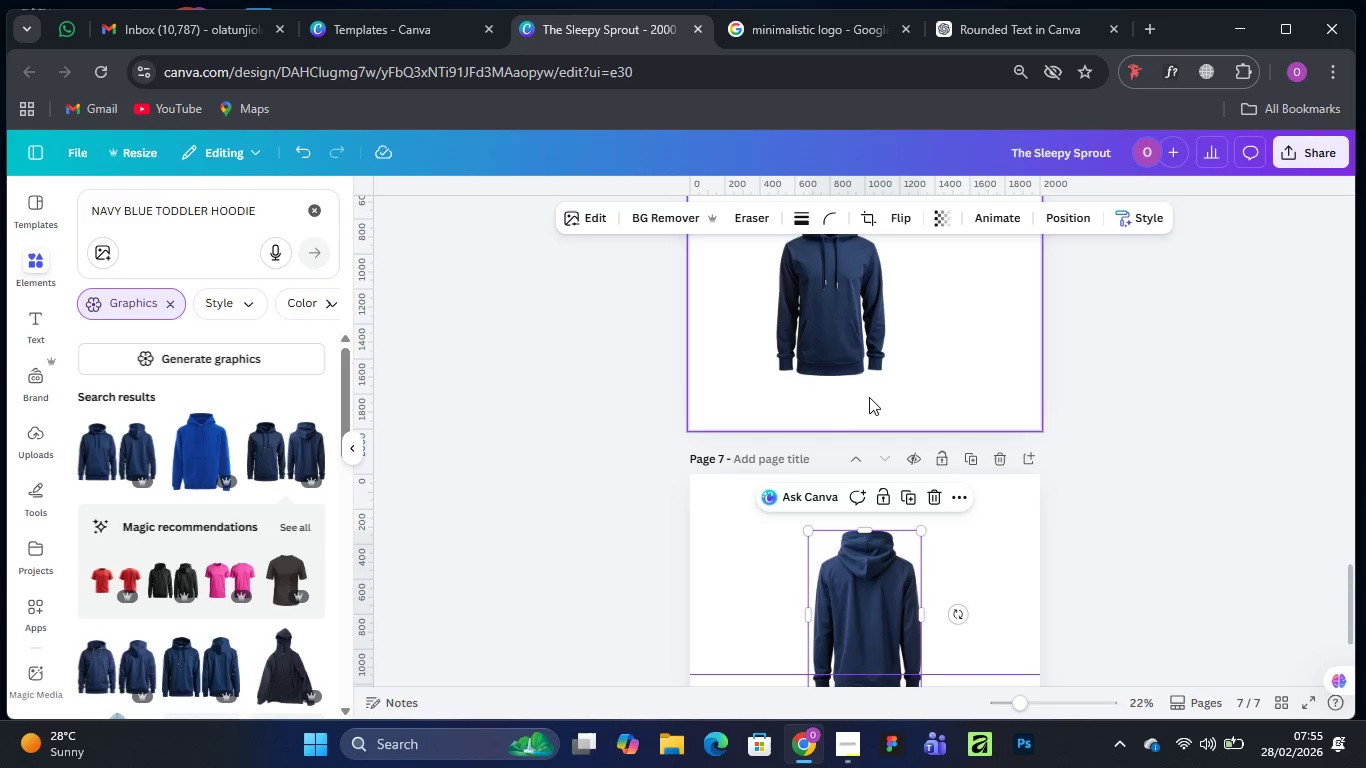 
scroll: coordinate [853, 357], scroll_direction: up, amount: 2.0
 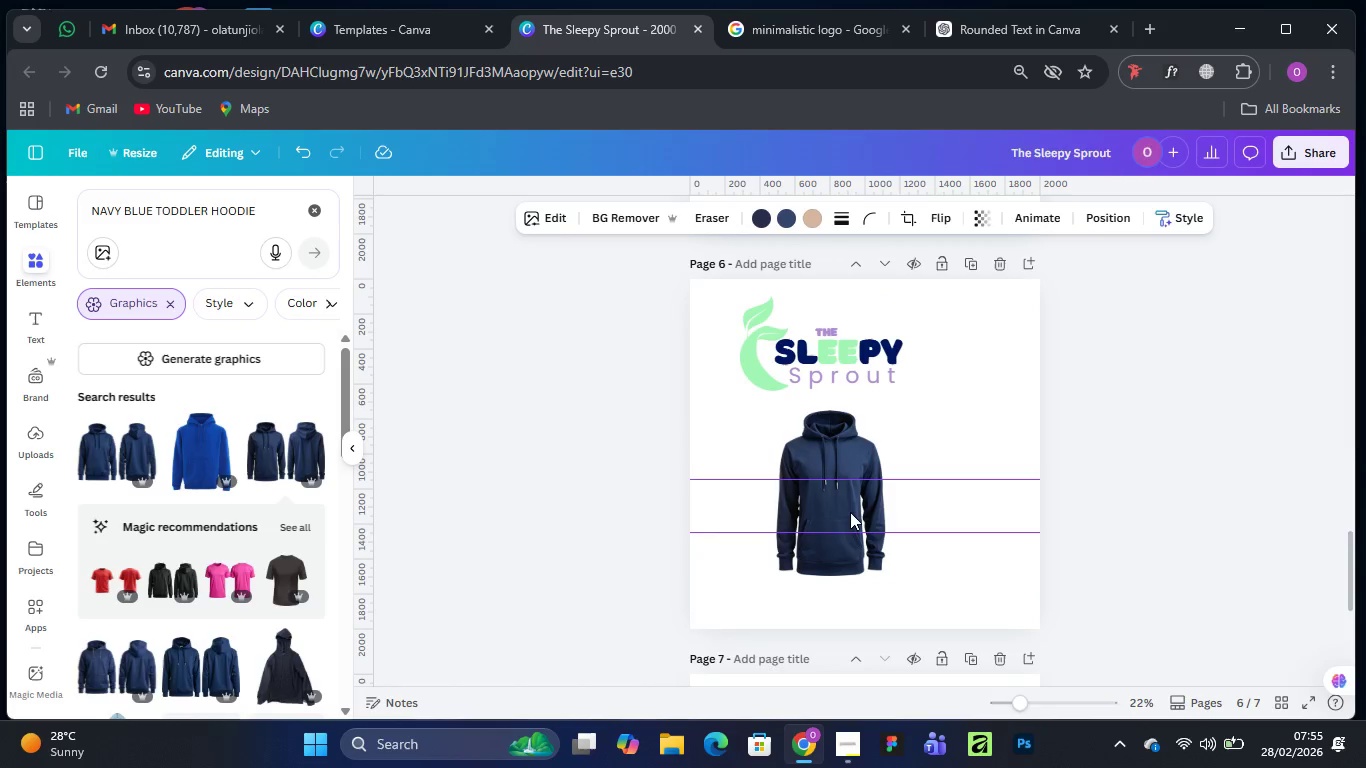 
left_click_drag(start_coordinate=[847, 508], to_coordinate=[893, 490])
 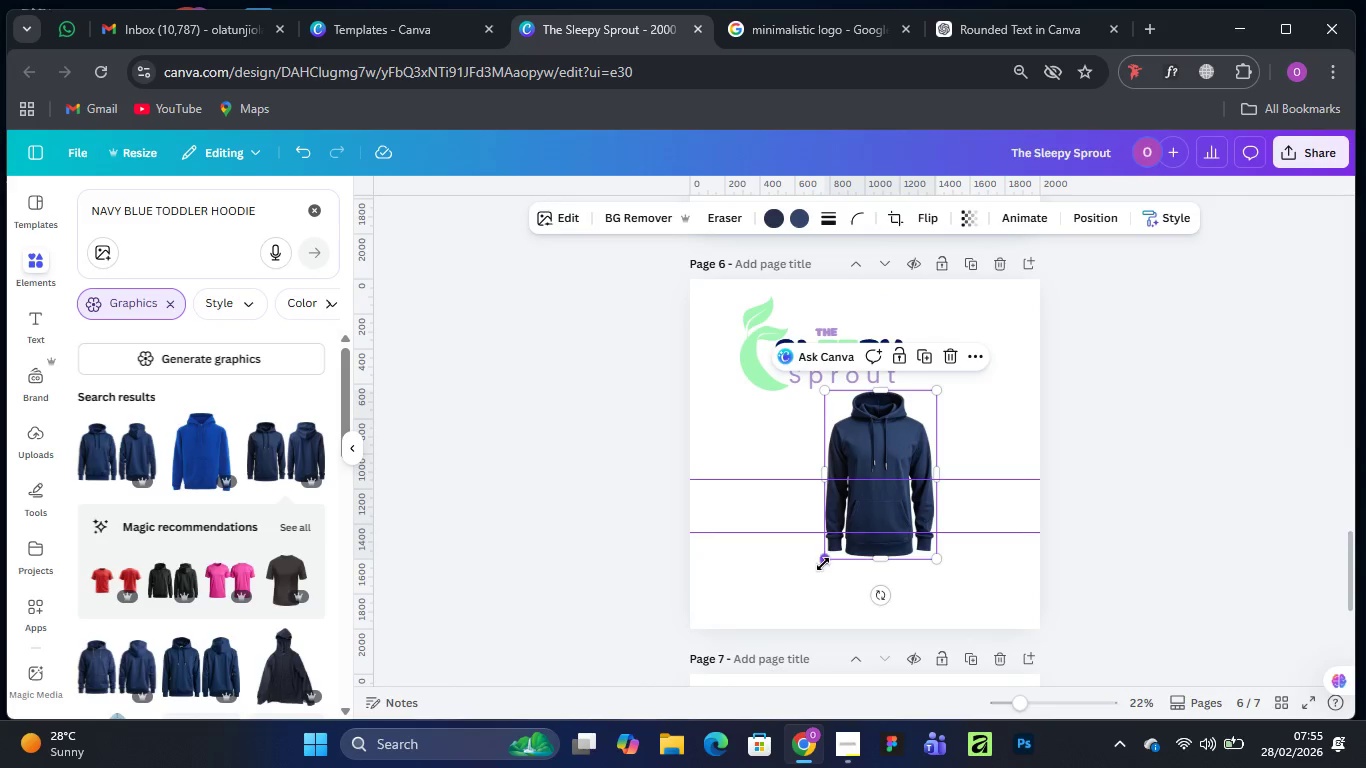 
left_click_drag(start_coordinate=[823, 565], to_coordinate=[807, 565])
 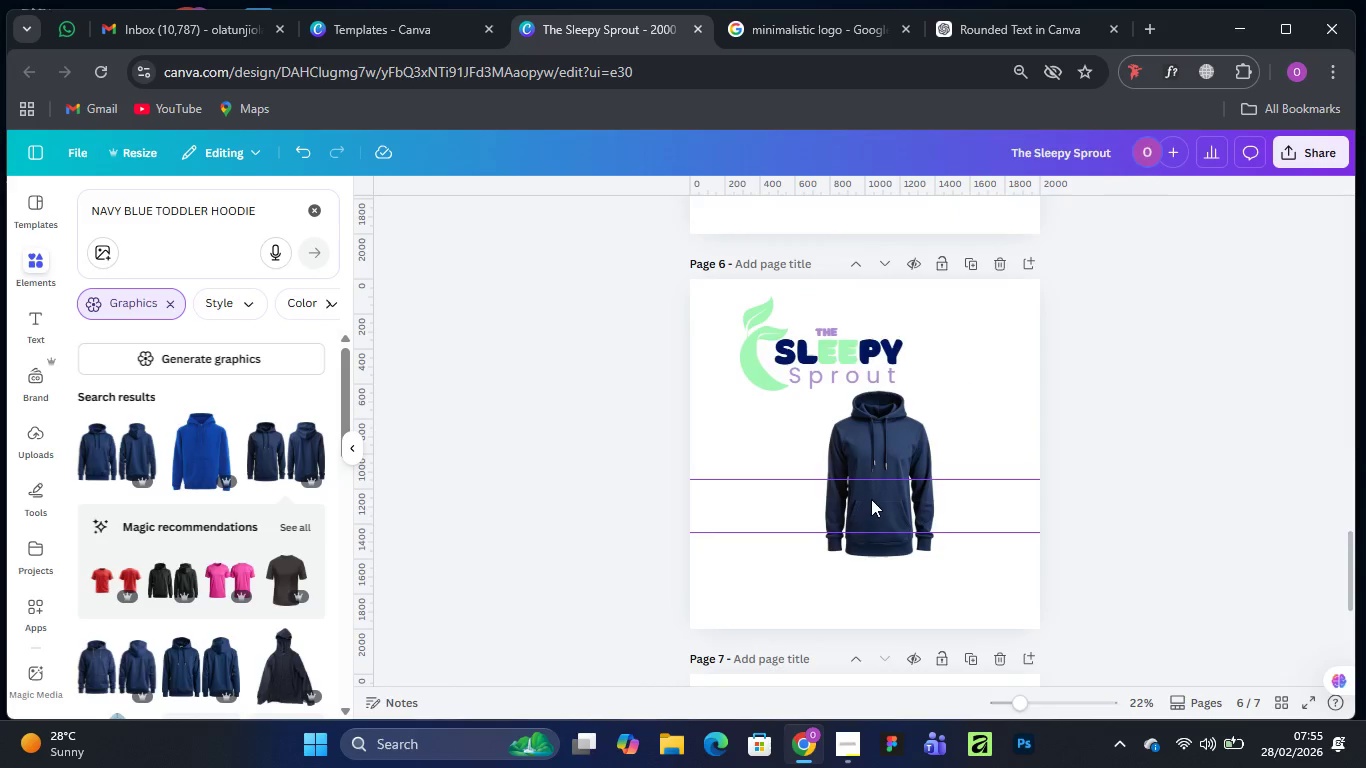 
left_click([871, 499])
 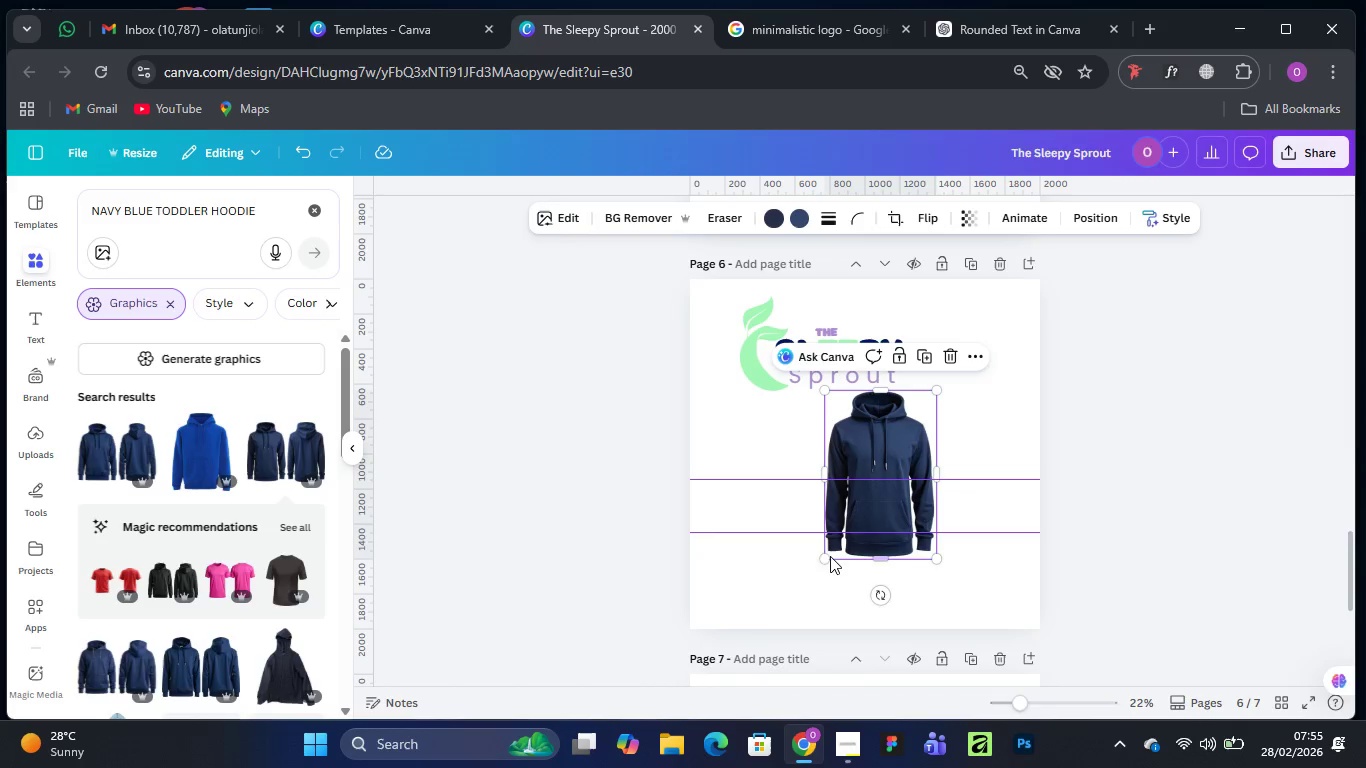 
left_click_drag(start_coordinate=[825, 557], to_coordinate=[713, 606])
 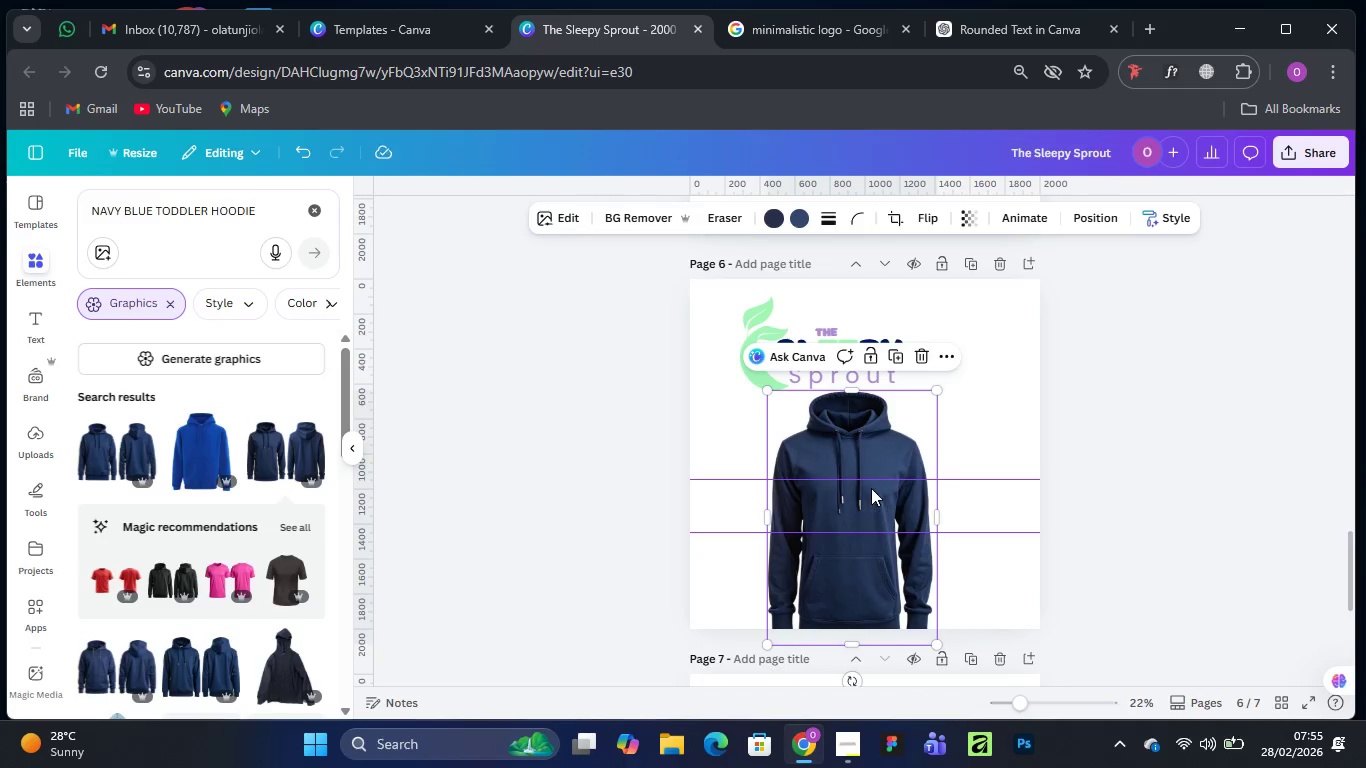 
left_click_drag(start_coordinate=[865, 488], to_coordinate=[891, 460])
 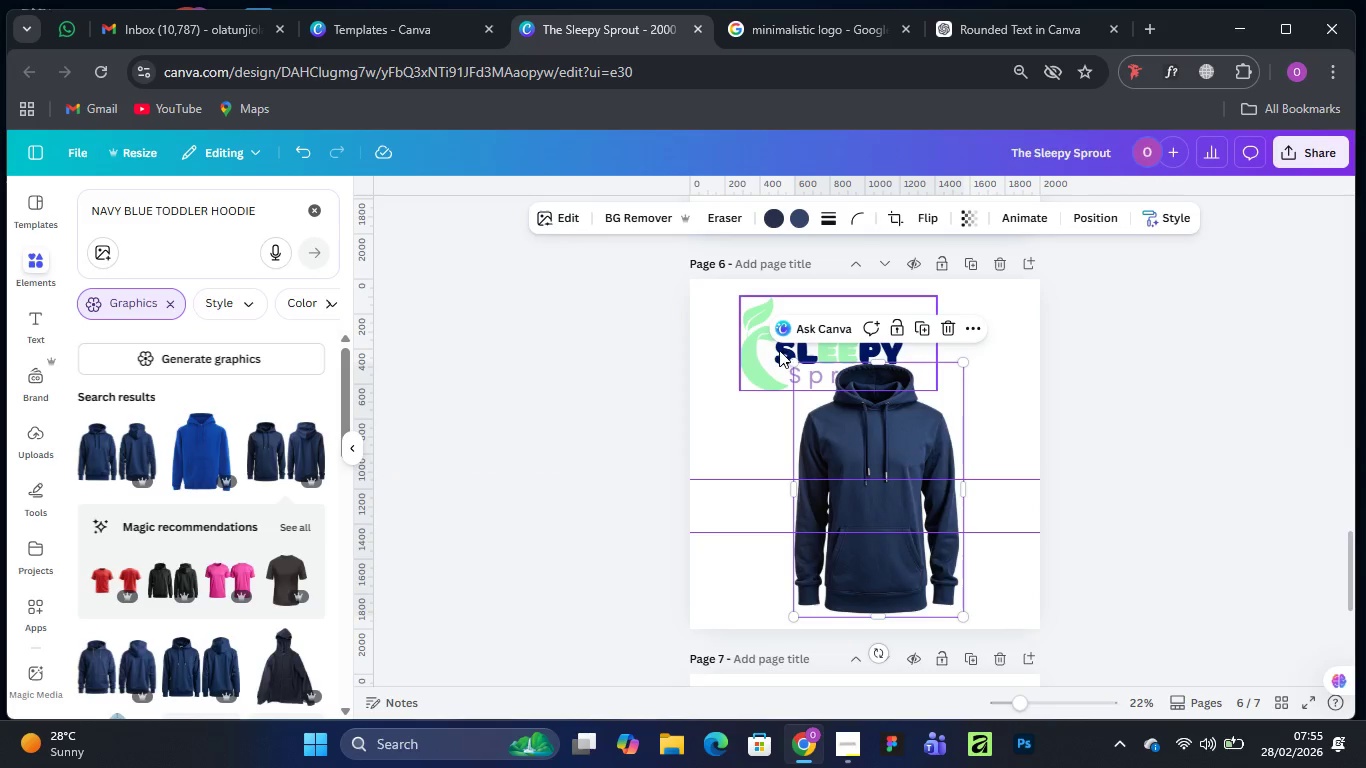 
left_click([779, 350])
 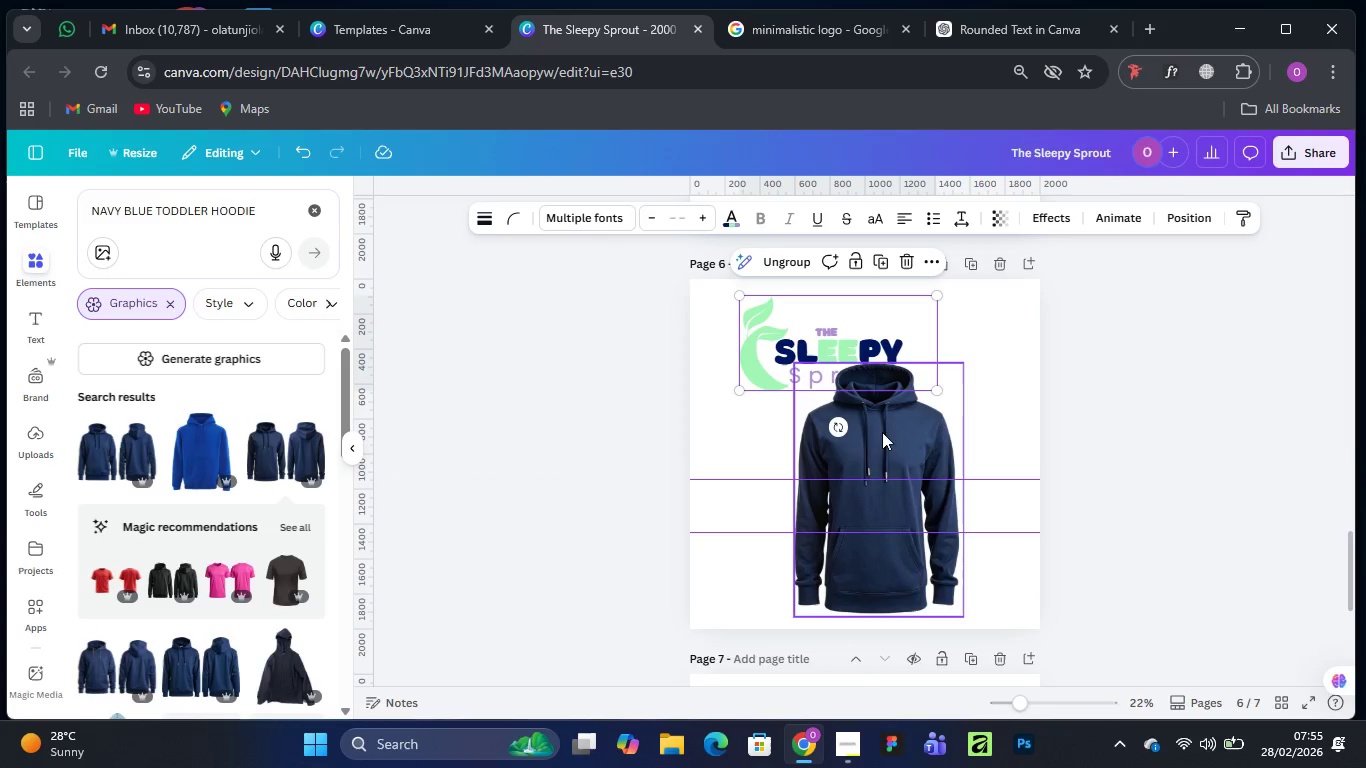 
left_click([904, 463])
 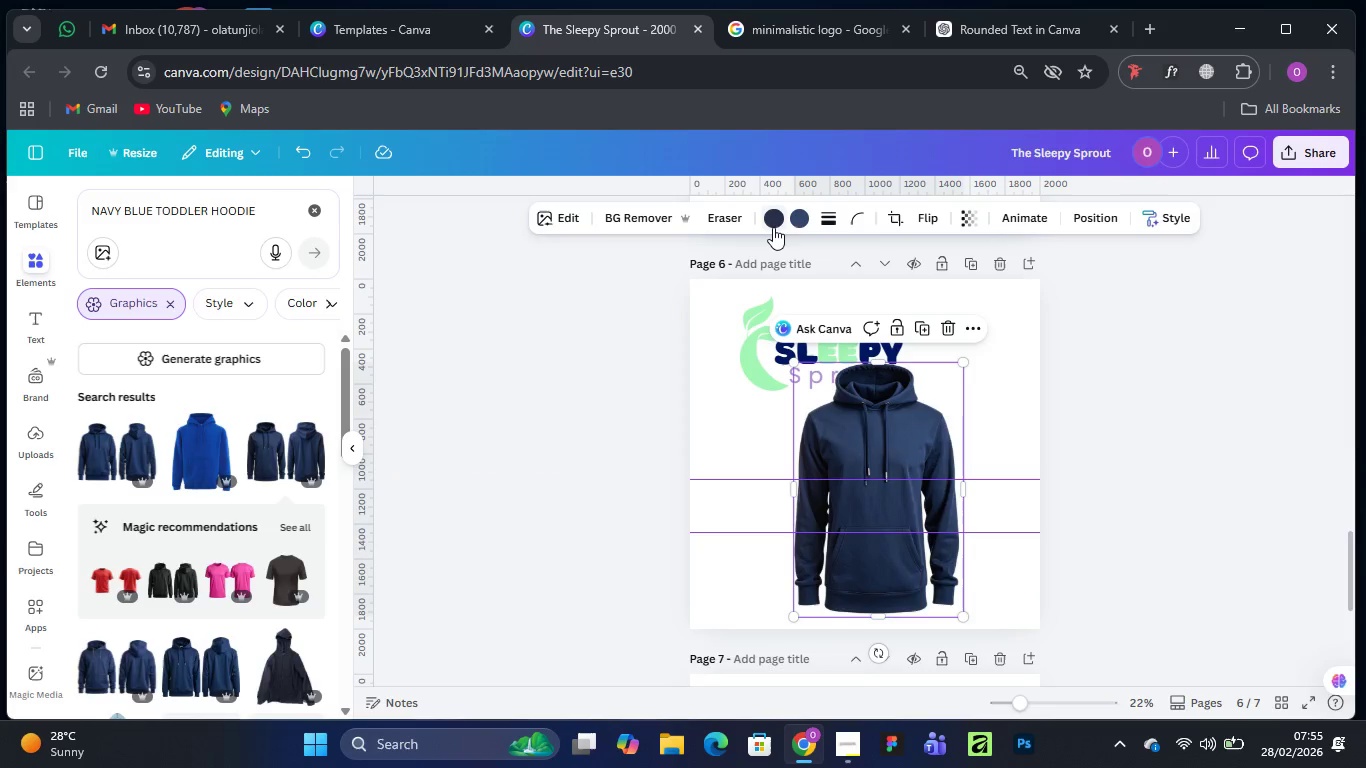 
wait(8.25)
 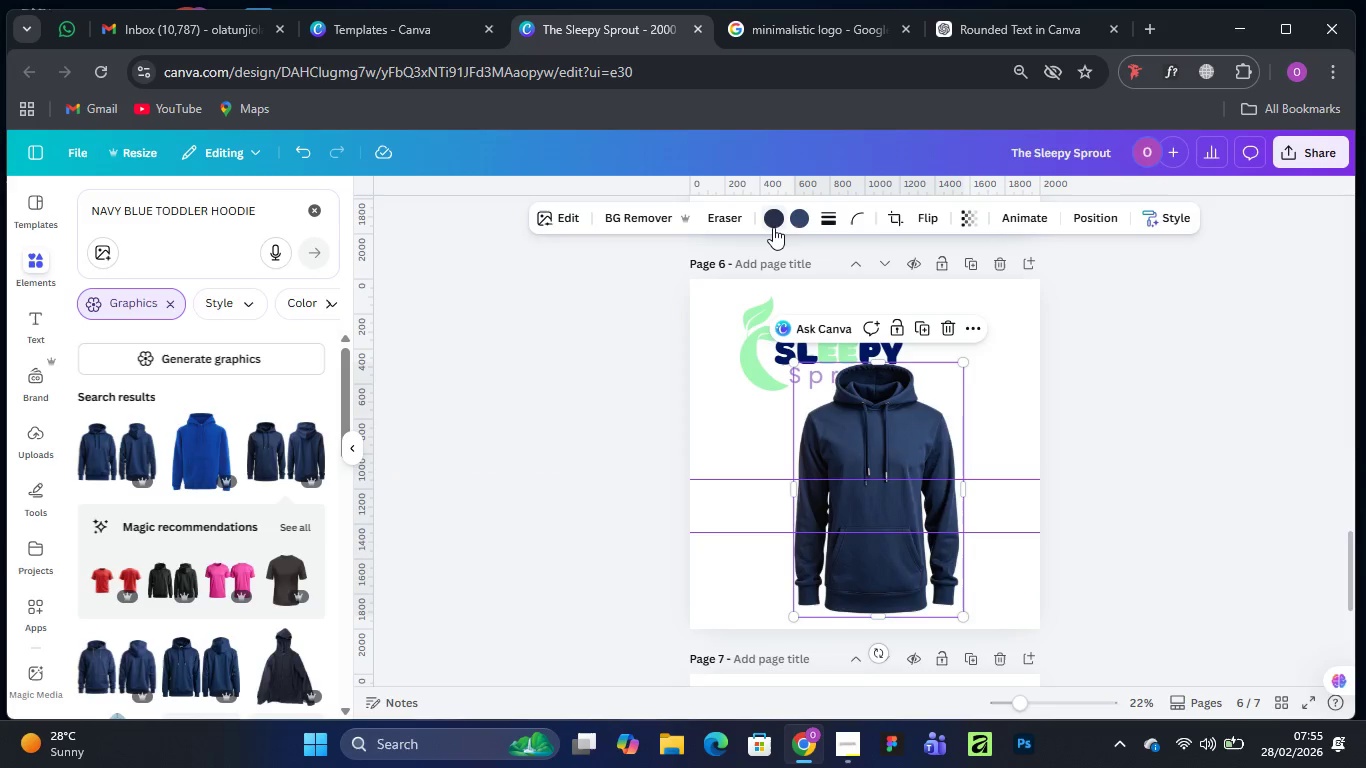 
left_click([168, 313])
 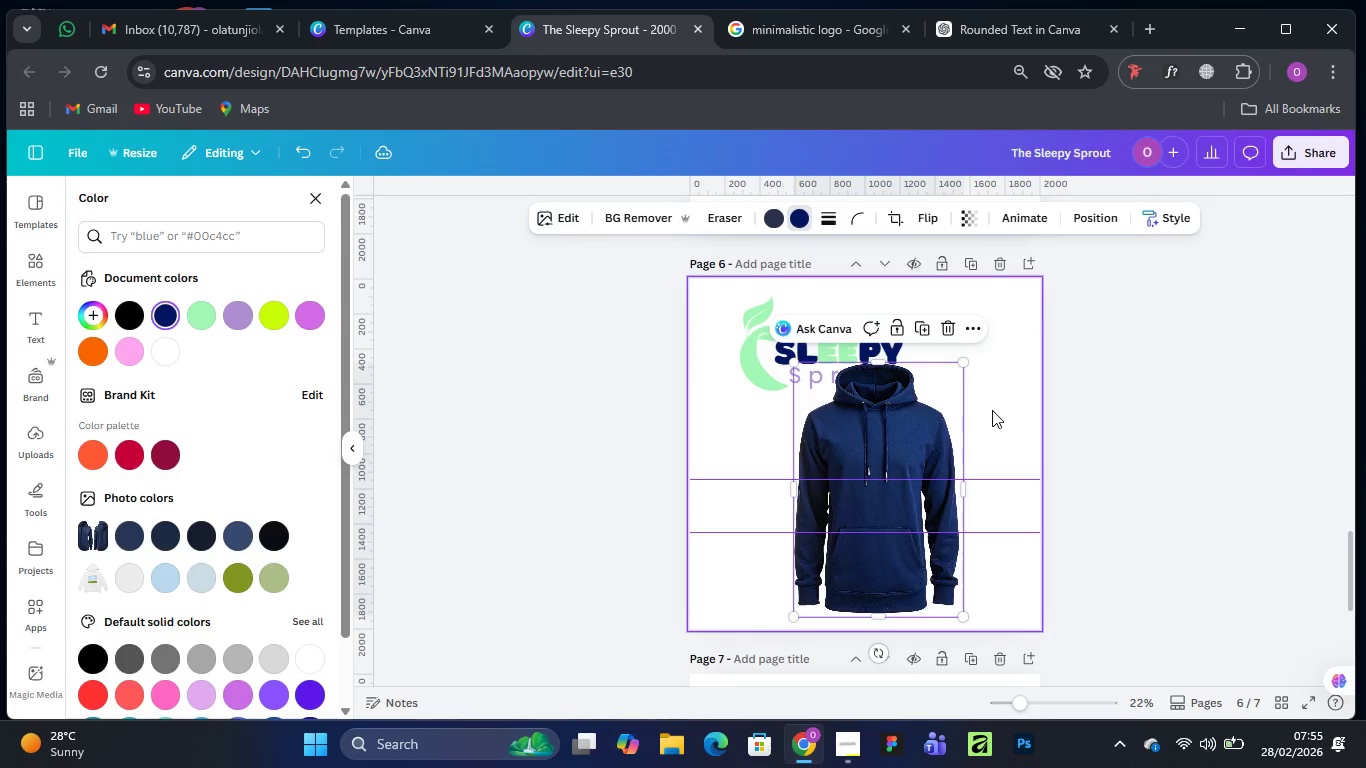 
left_click([1000, 404])
 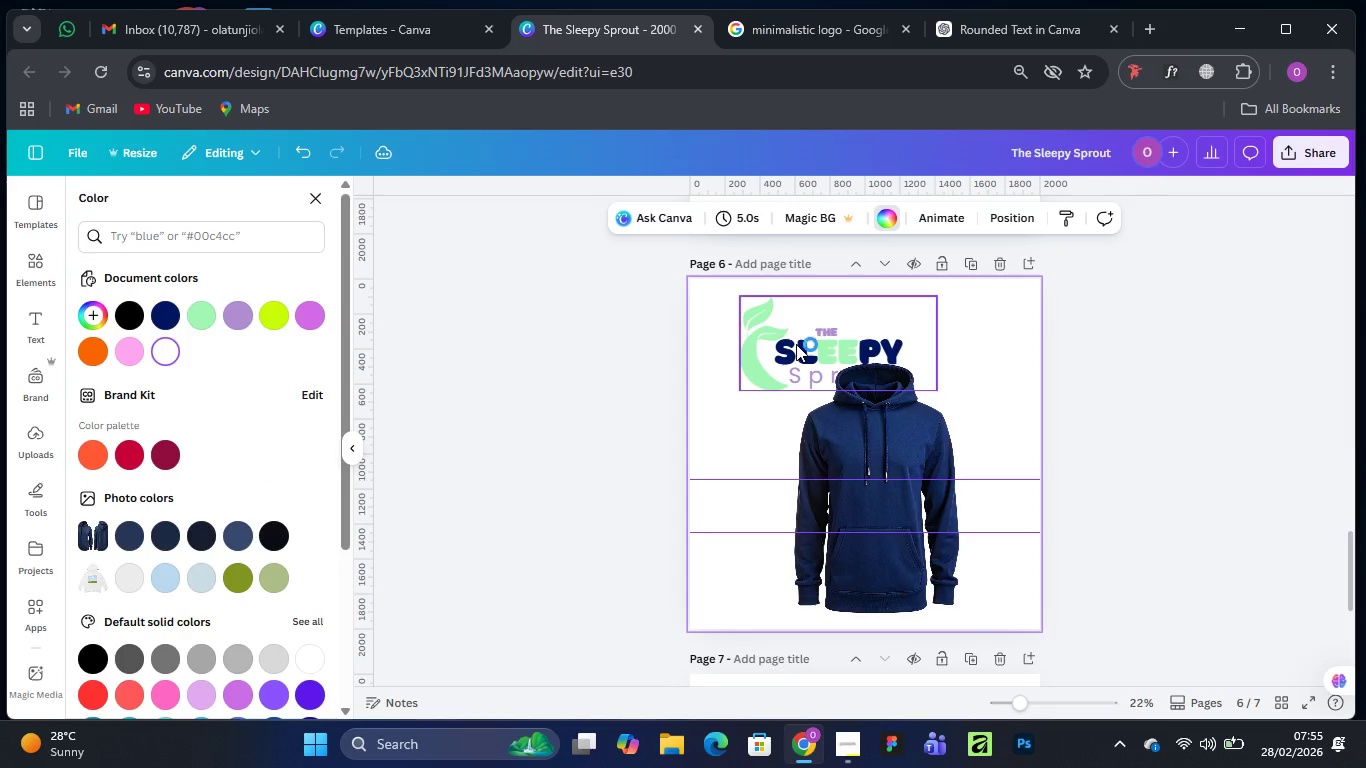 
left_click_drag(start_coordinate=[796, 344], to_coordinate=[885, 325])
 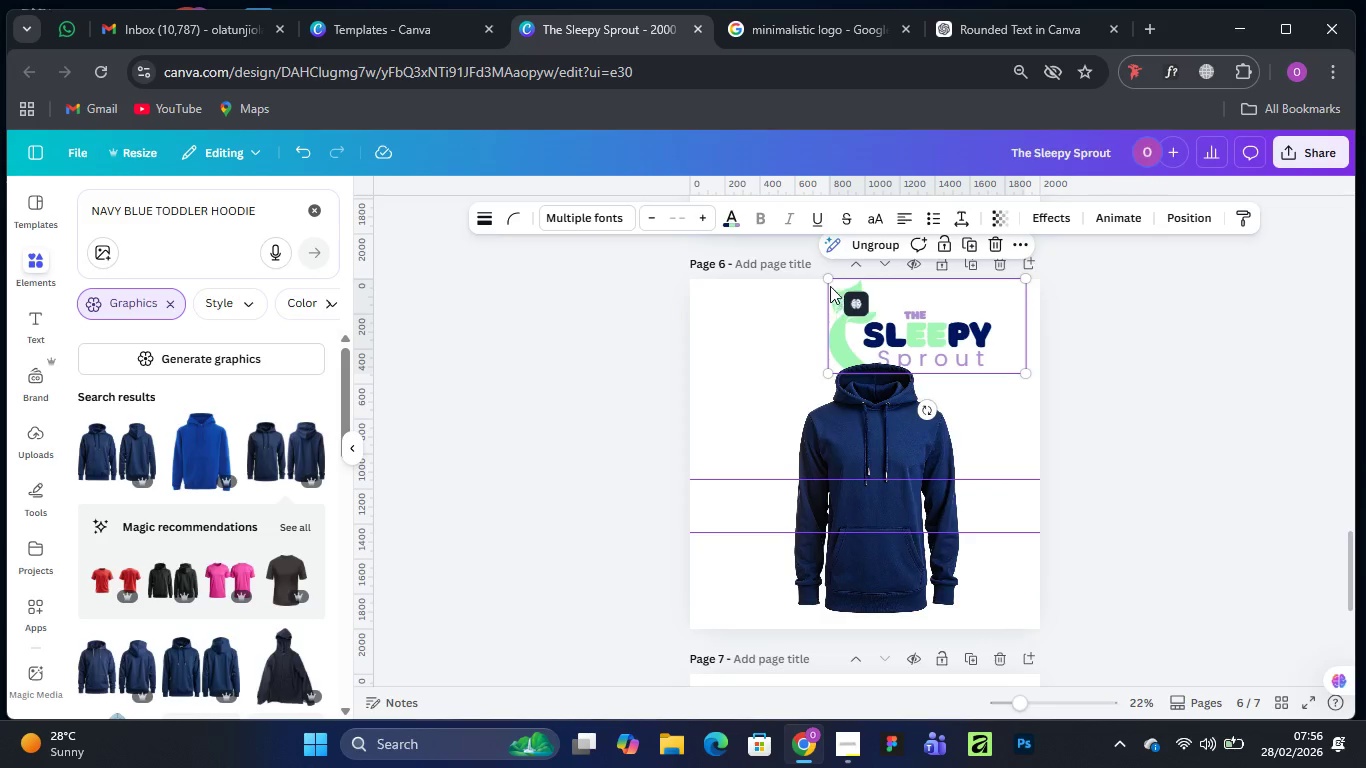 
left_click_drag(start_coordinate=[826, 278], to_coordinate=[922, 324])
 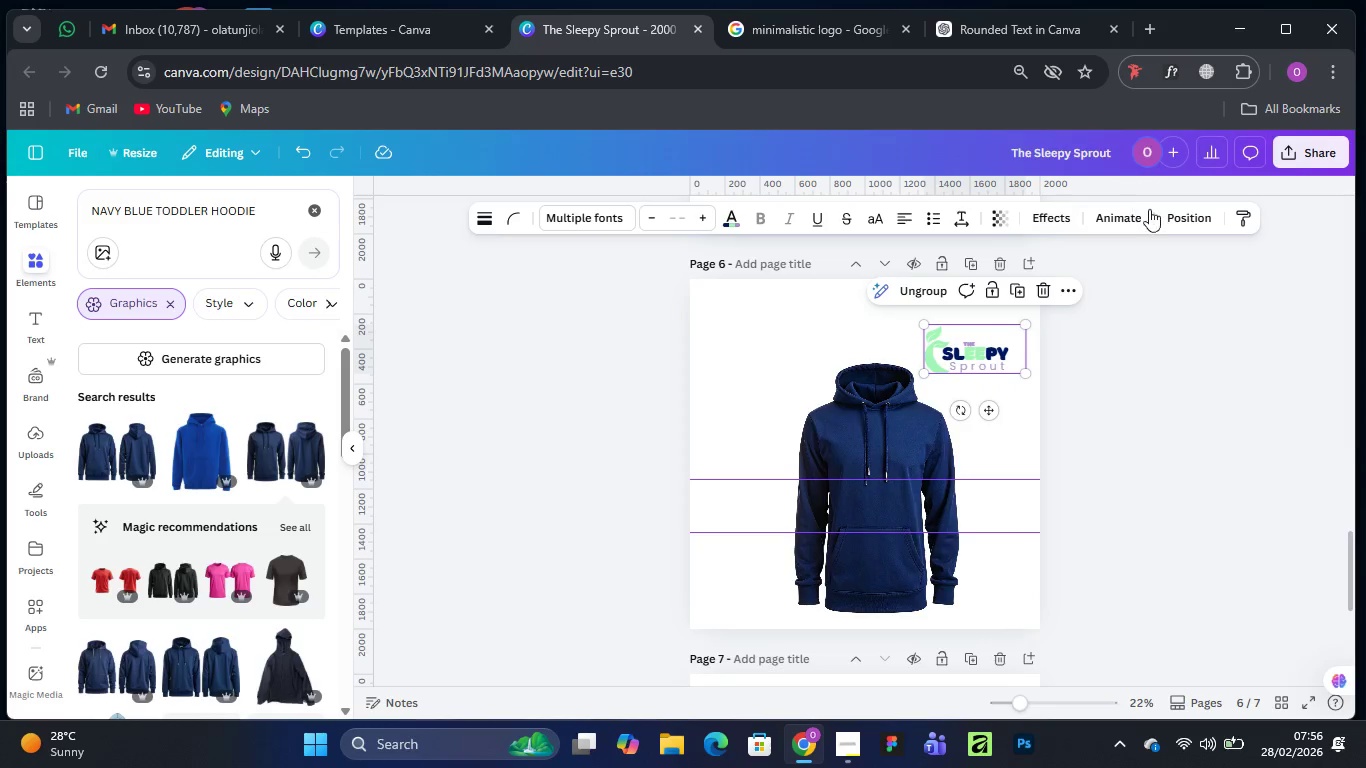 
left_click([1183, 214])
 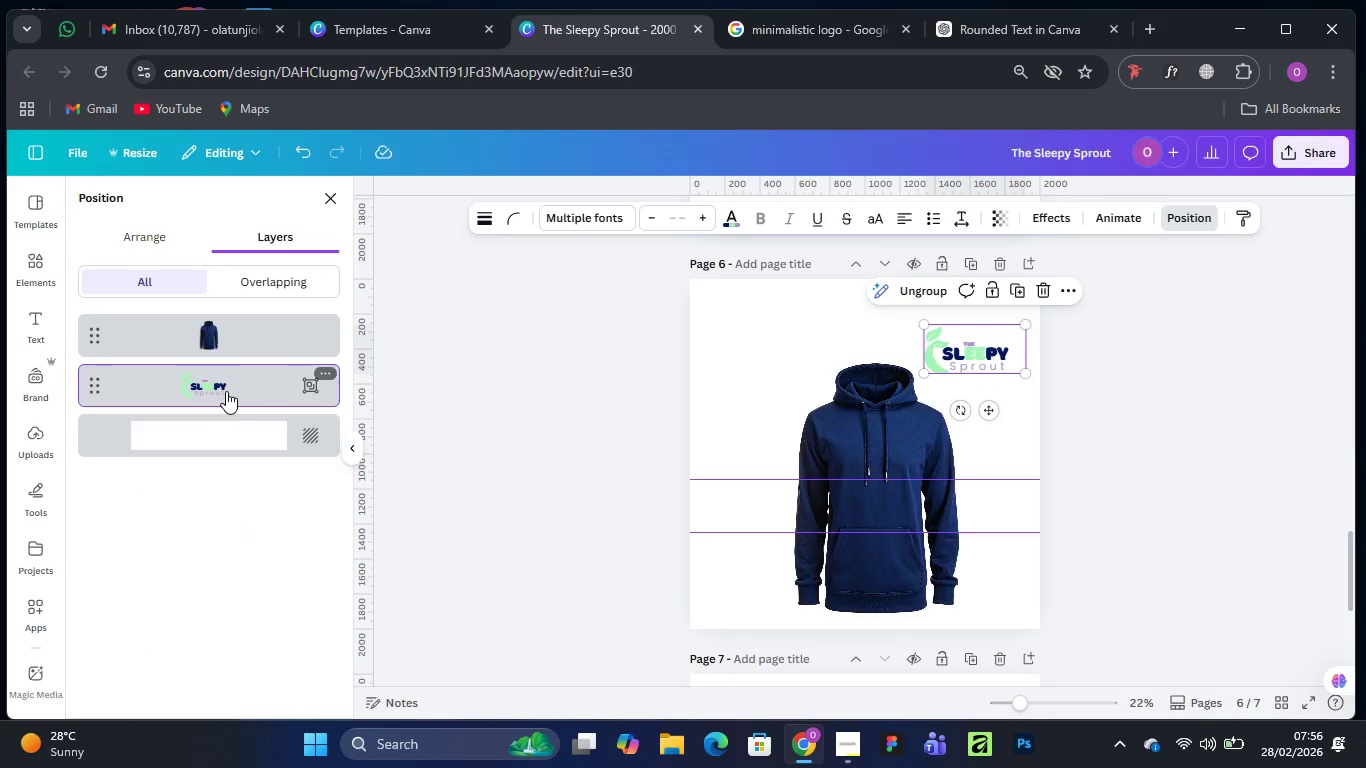 
left_click_drag(start_coordinate=[224, 381], to_coordinate=[223, 316])
 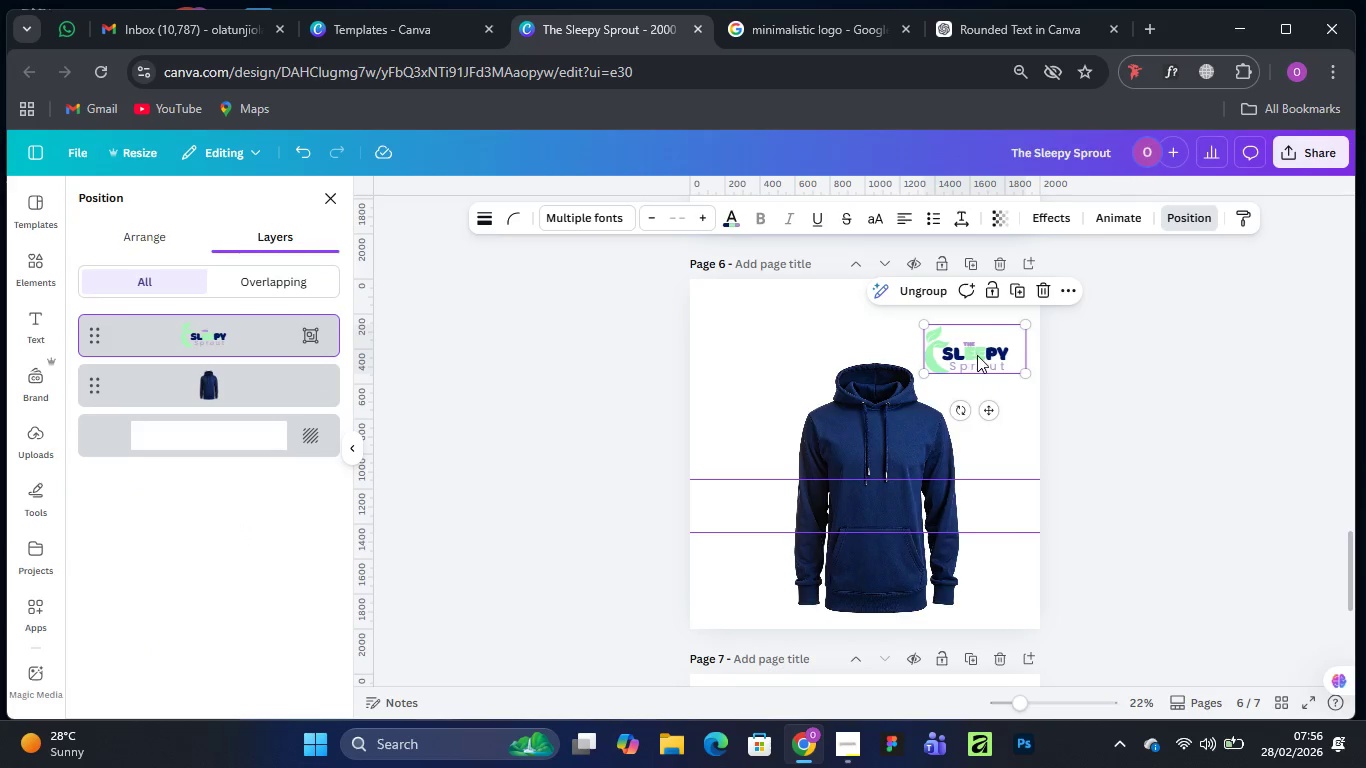 
left_click_drag(start_coordinate=[1000, 348], to_coordinate=[977, 331])
 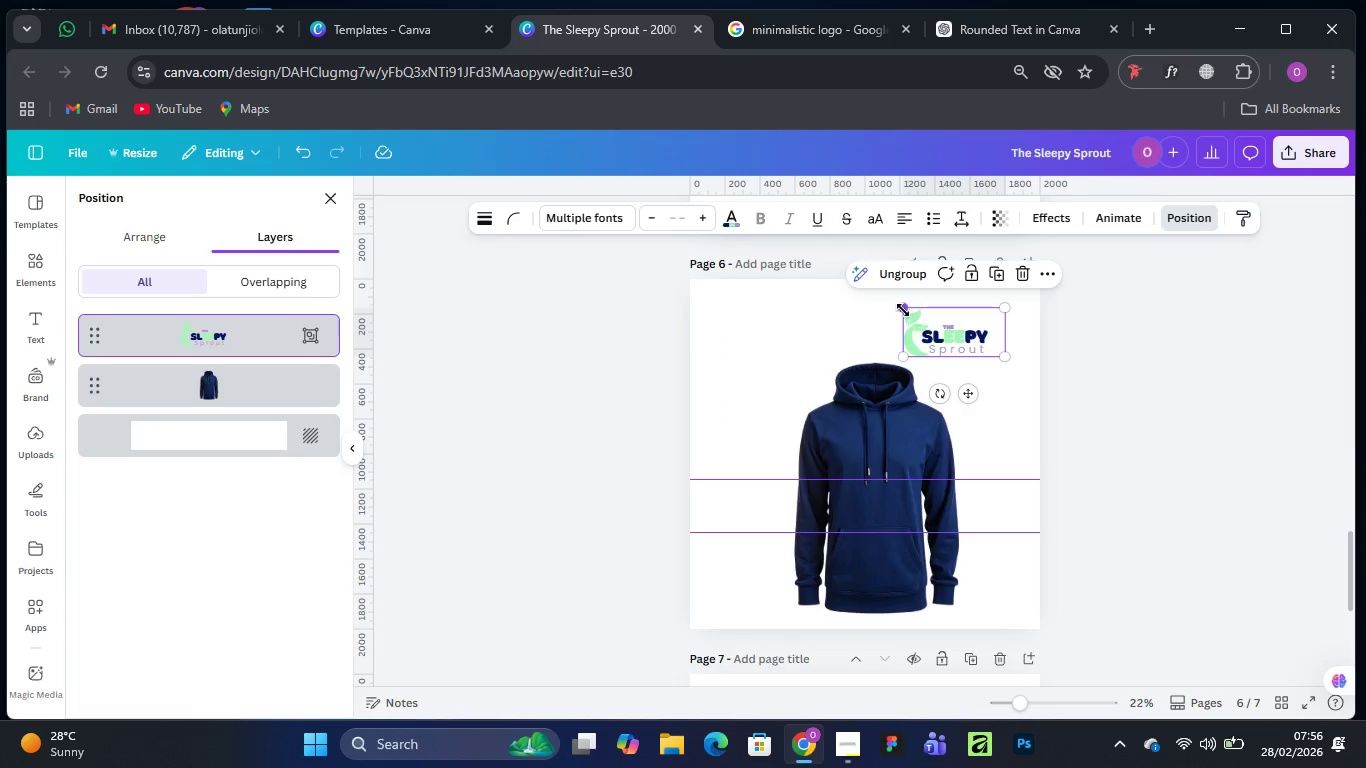 
left_click_drag(start_coordinate=[903, 310], to_coordinate=[941, 321])
 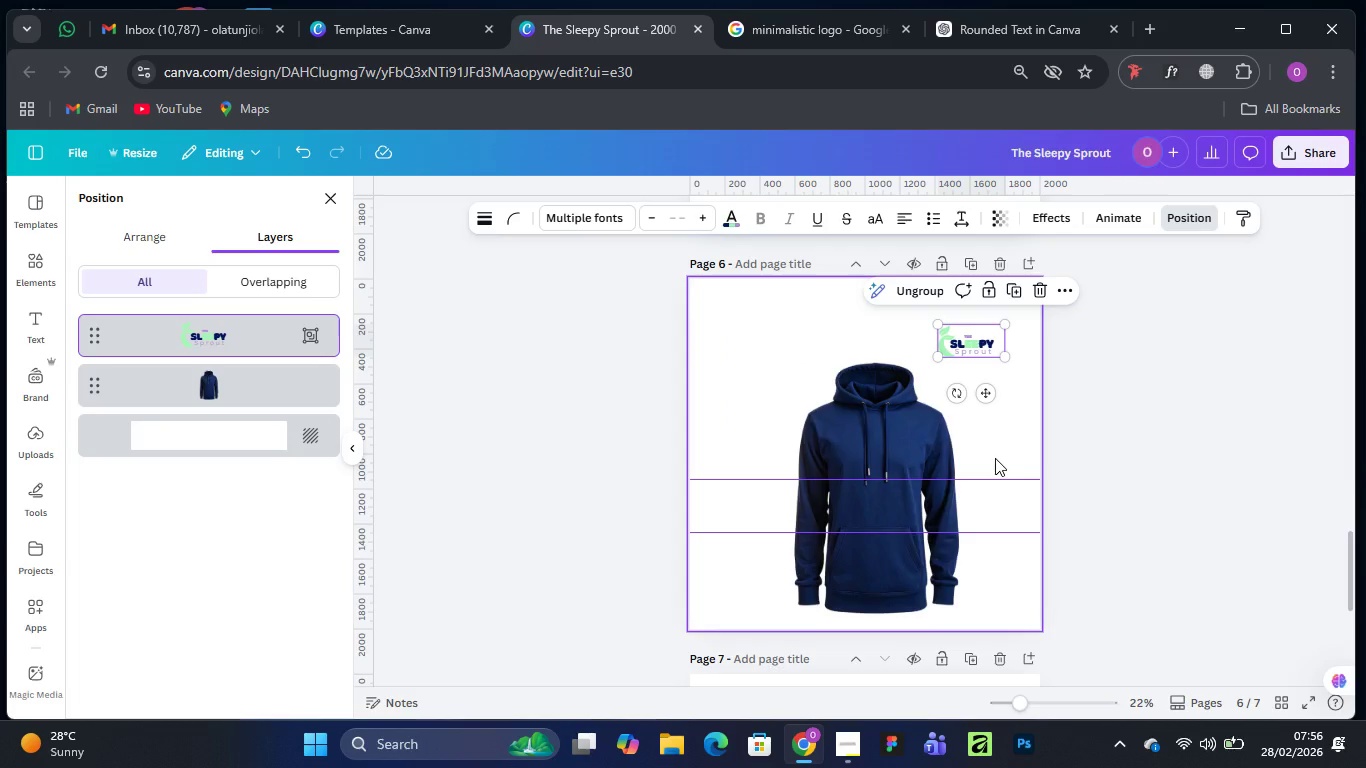 
key(Control+Equal)
 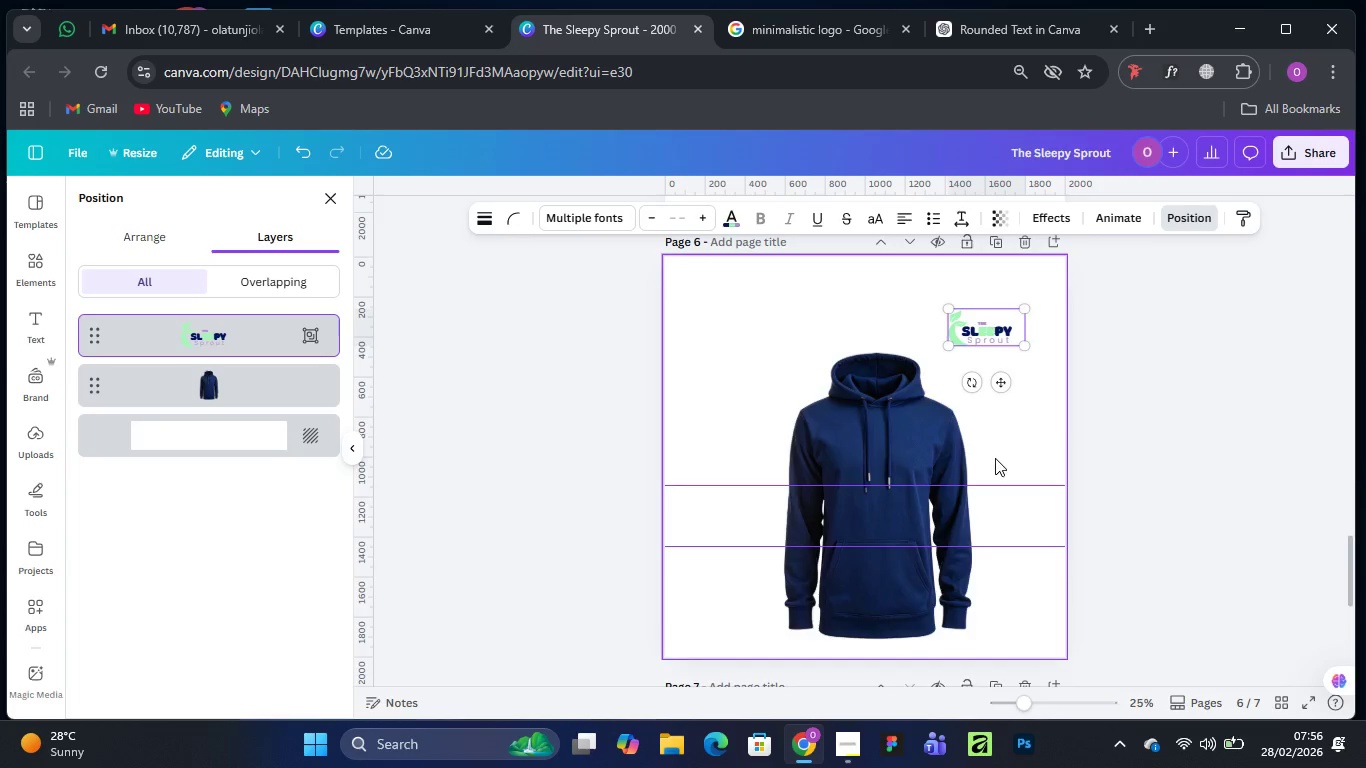 
key(Control+Equal)
 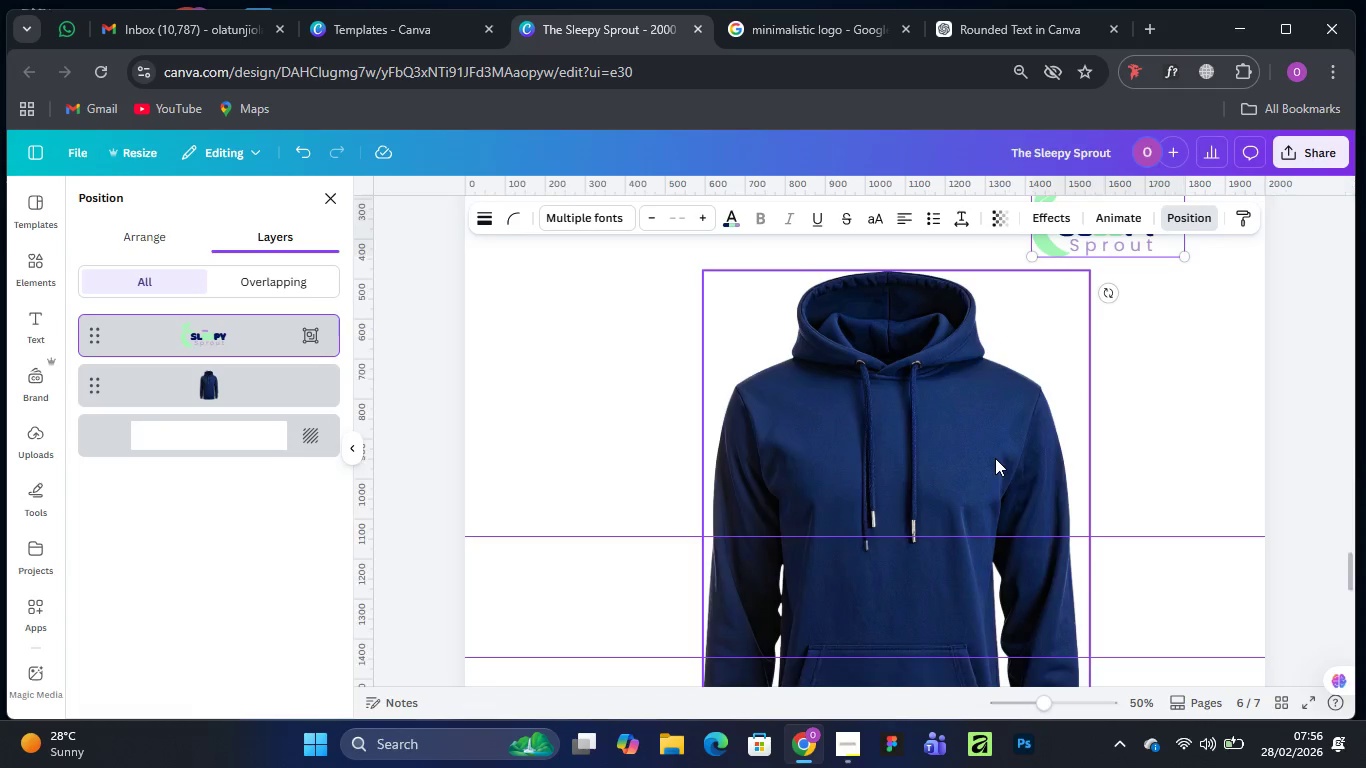 
key(Control+Equal)
 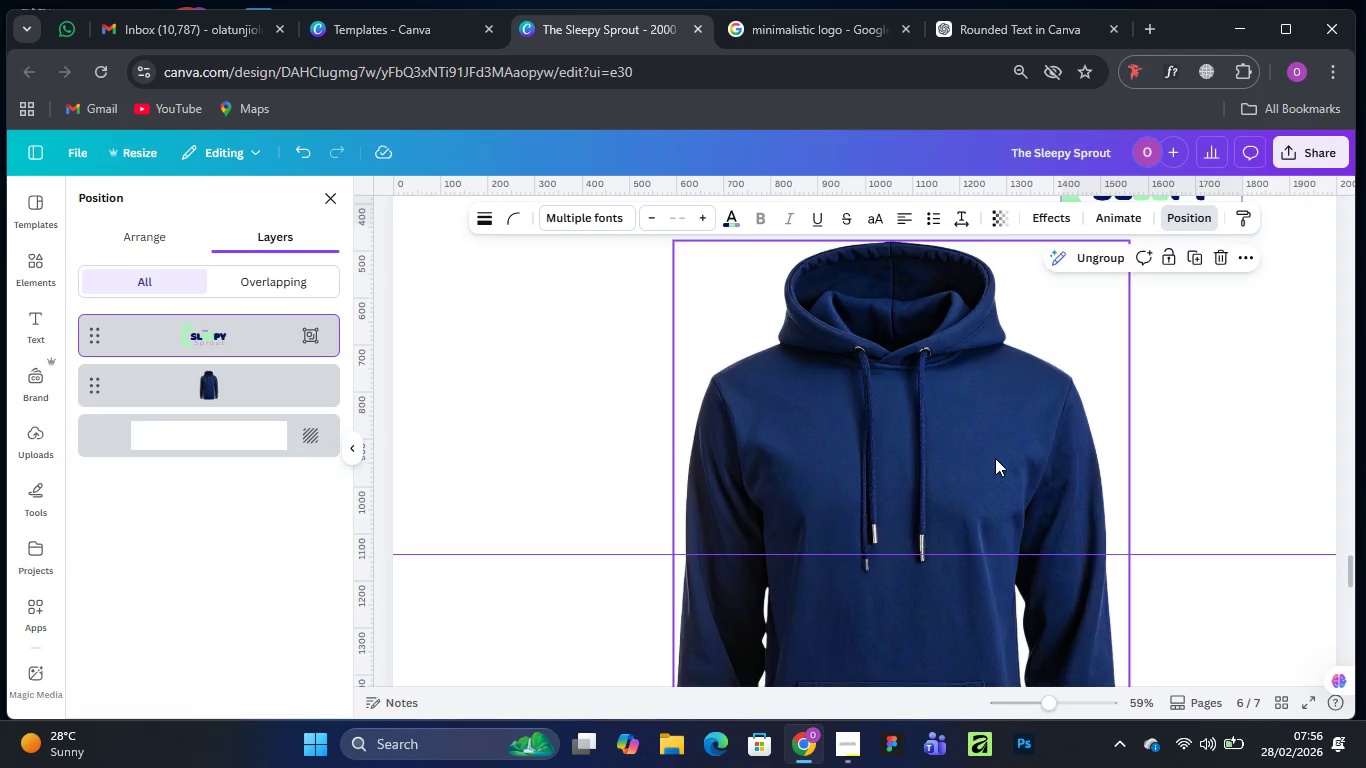 
key(Control+Equal)
 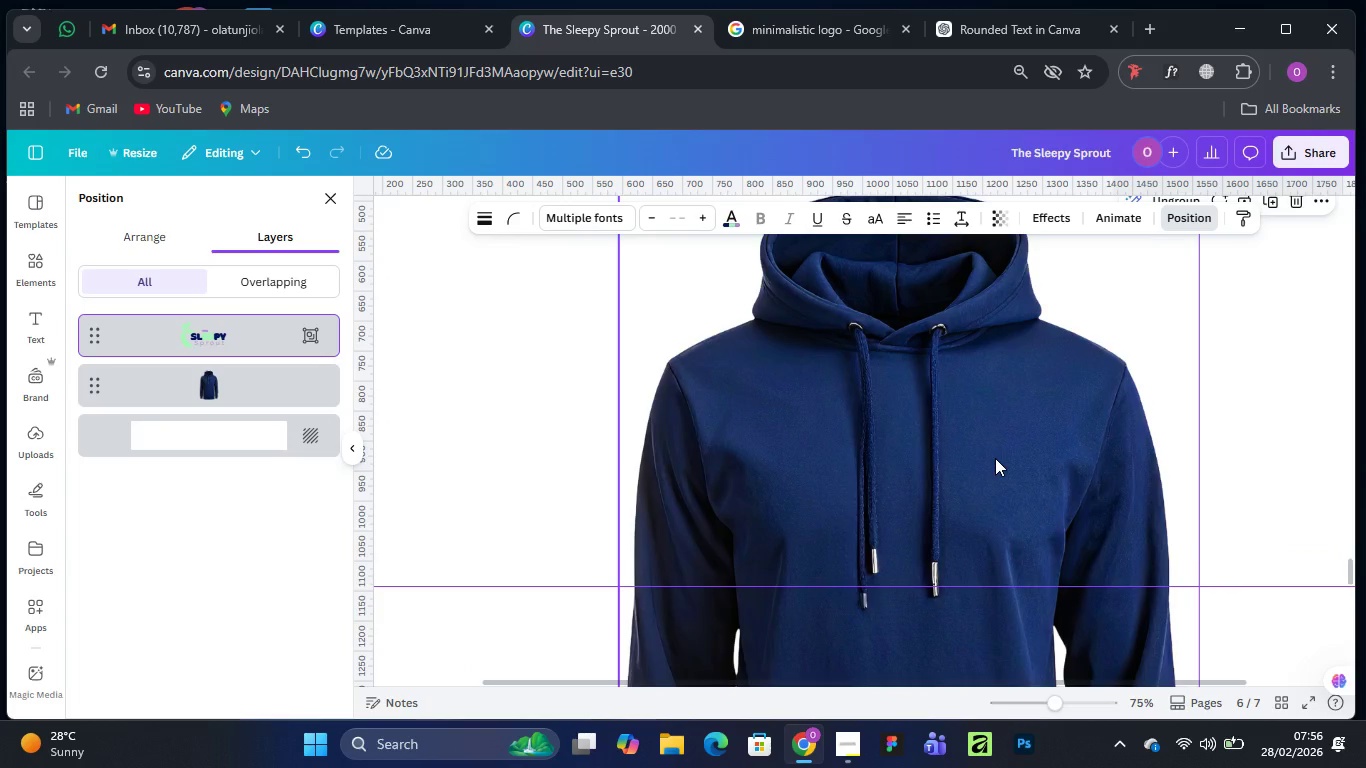 
scroll: coordinate [995, 458], scroll_direction: up, amount: 1.0
 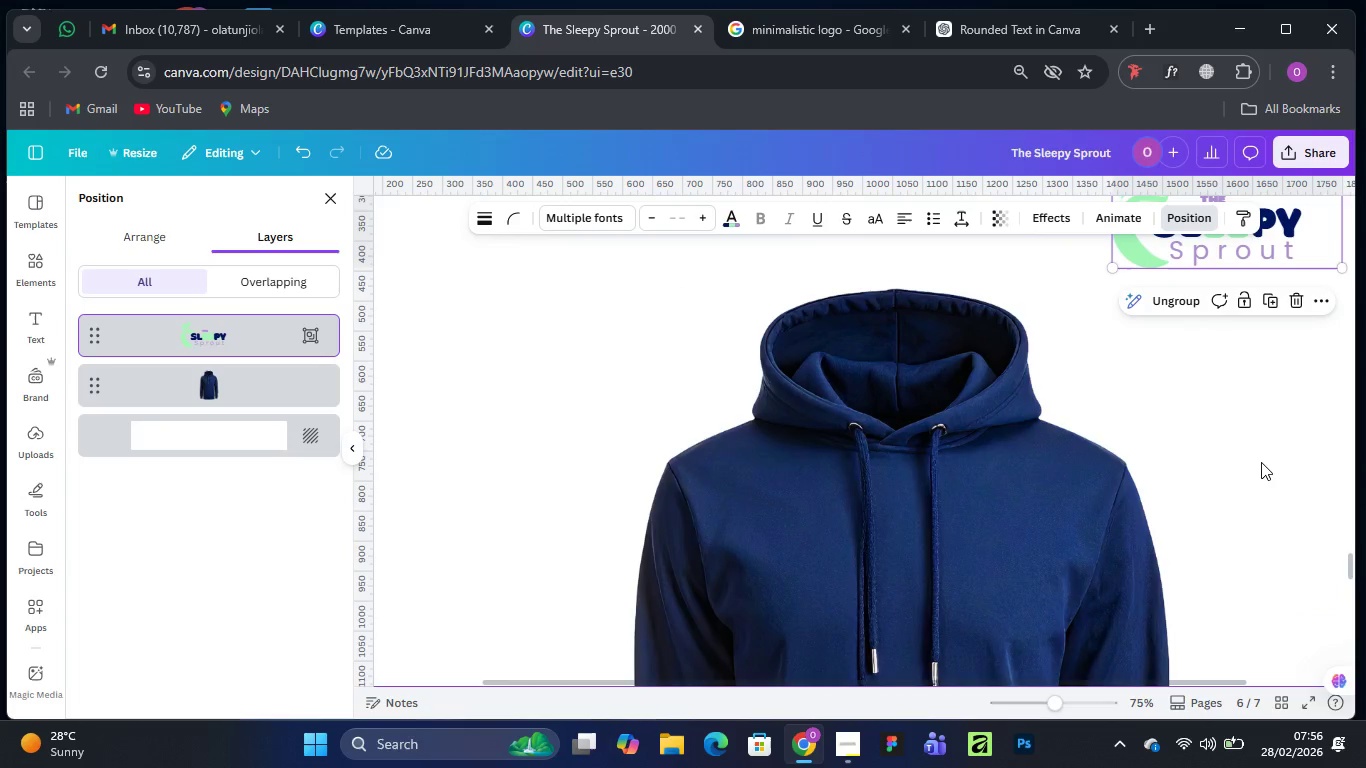 
left_click_drag(start_coordinate=[1259, 463], to_coordinate=[1081, 545])
 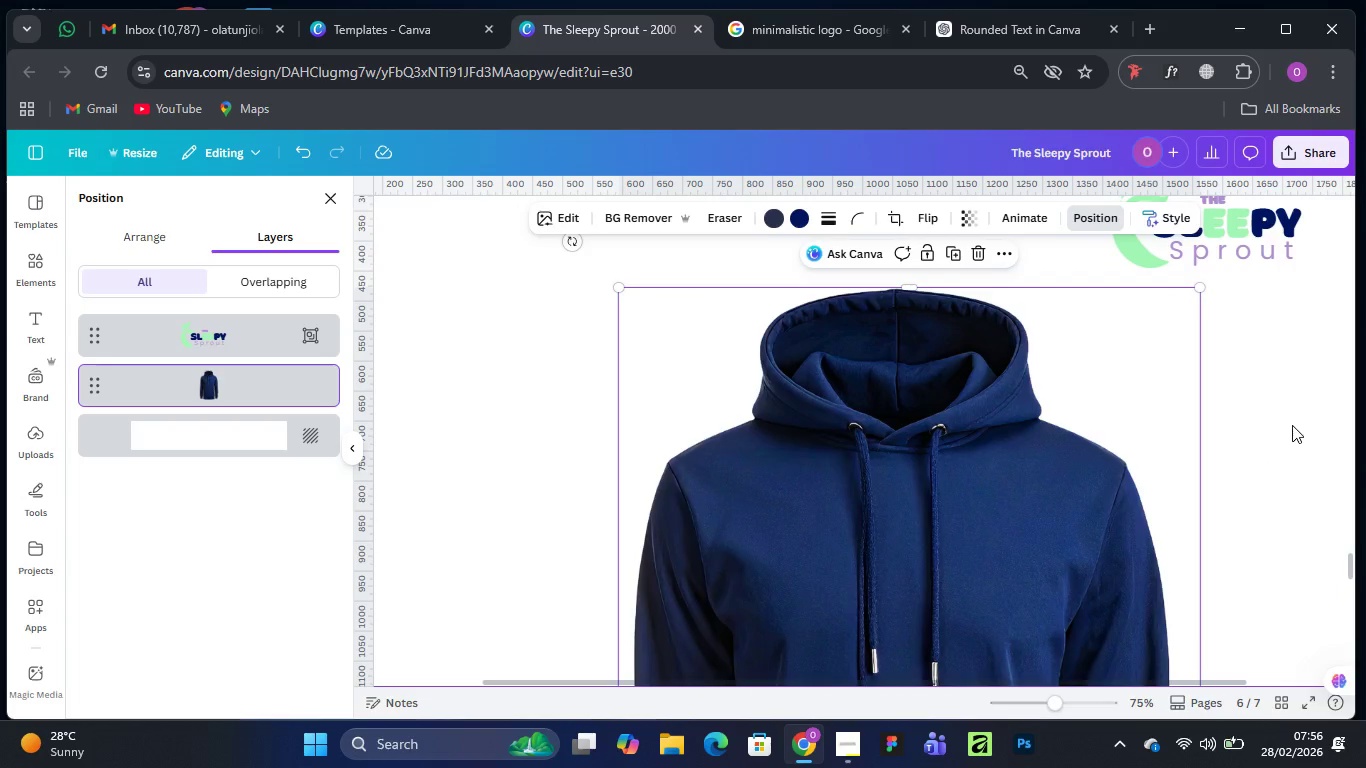 
left_click([1292, 425])
 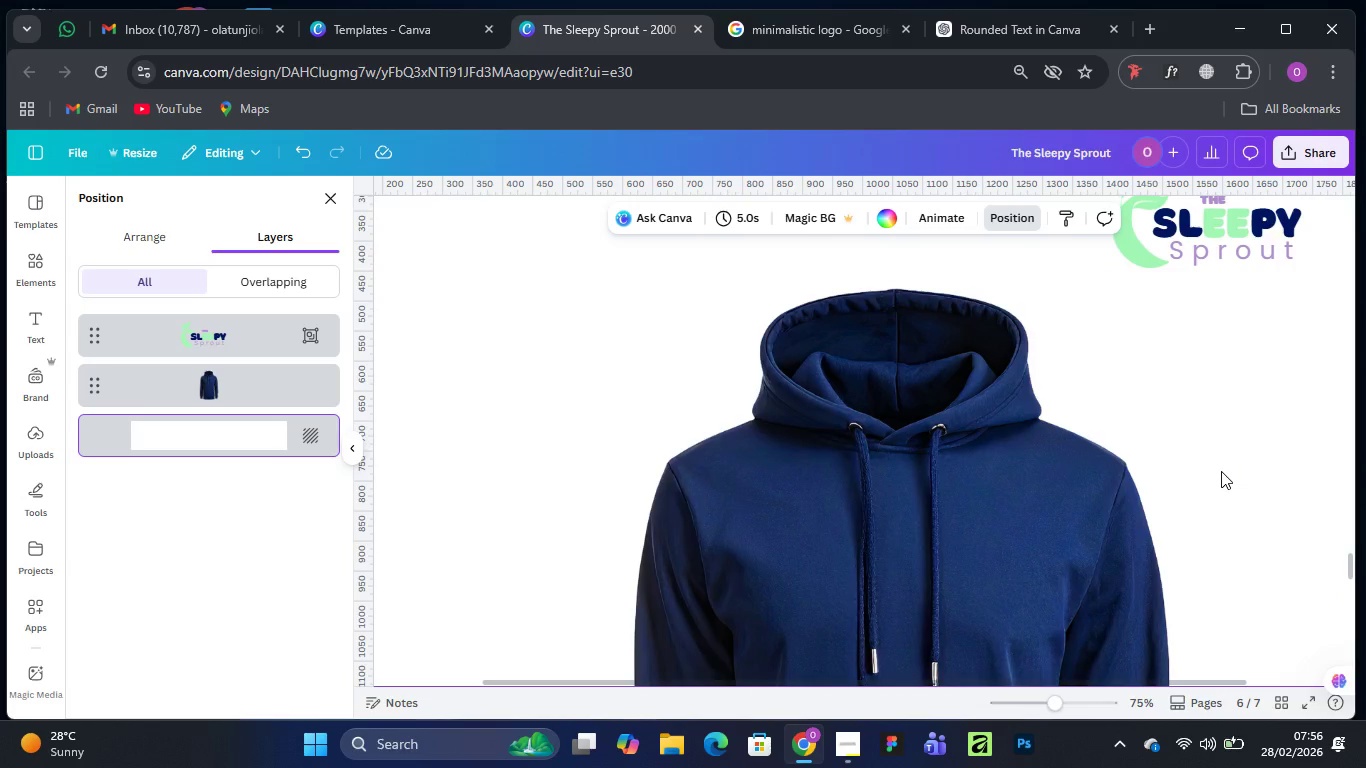 
hold_key(key=Space, duration=0.89)
 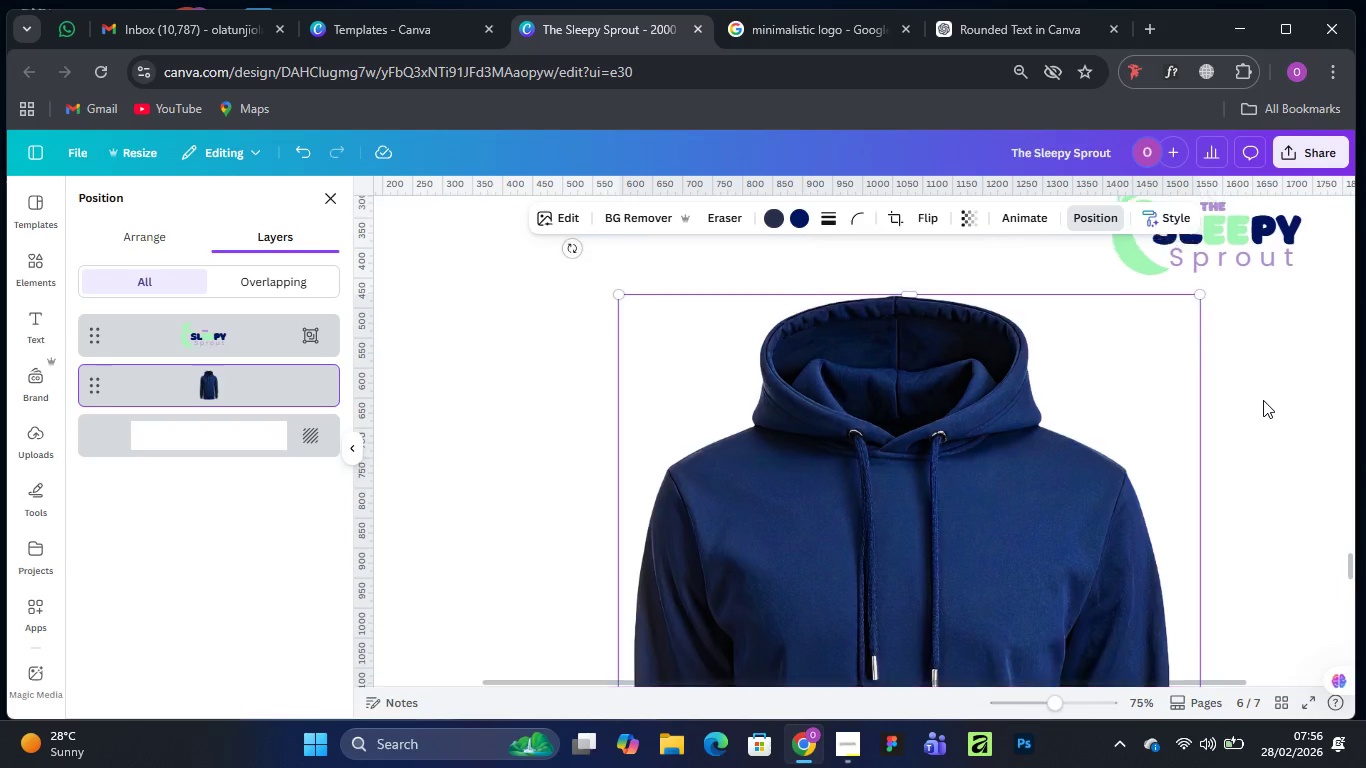 
left_click_drag(start_coordinate=[1224, 479], to_coordinate=[1136, 531])
 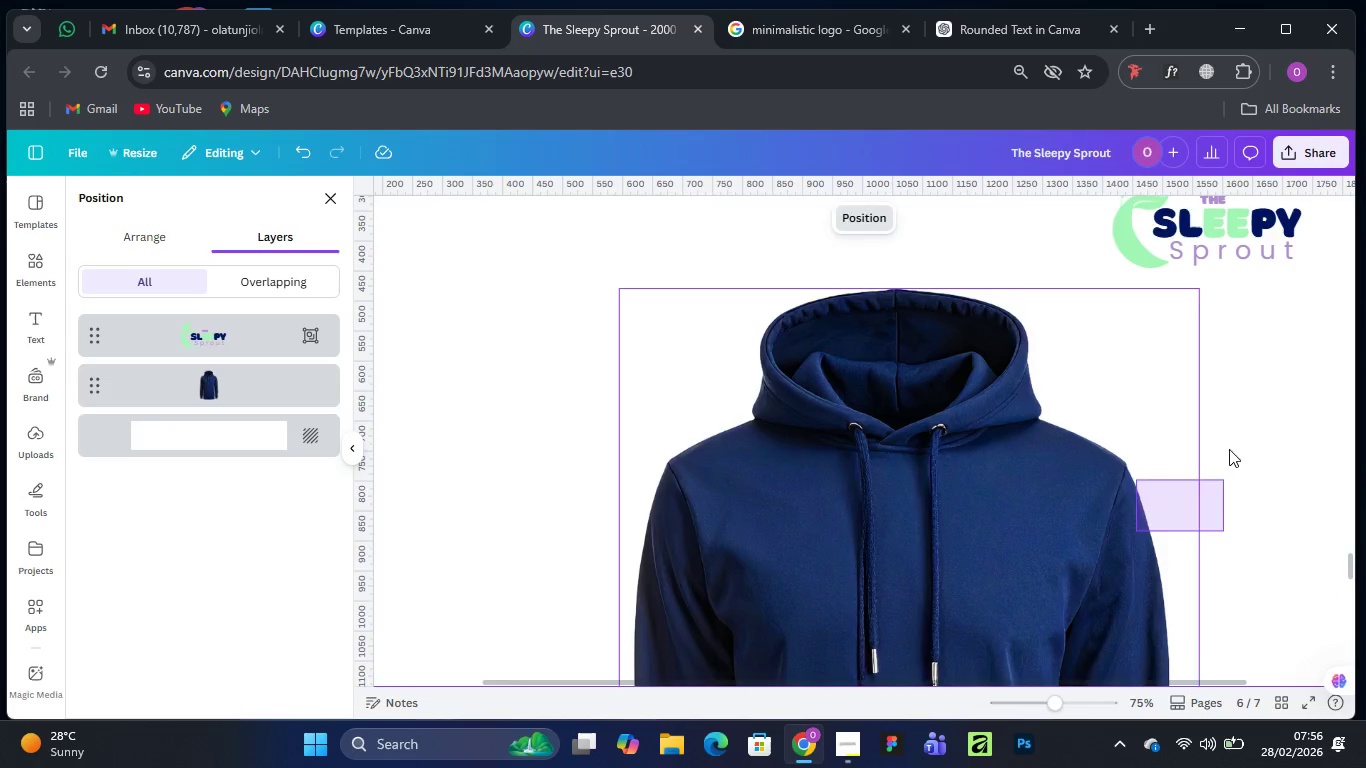 
scroll: coordinate [1263, 400], scroll_direction: up, amount: 2.0
 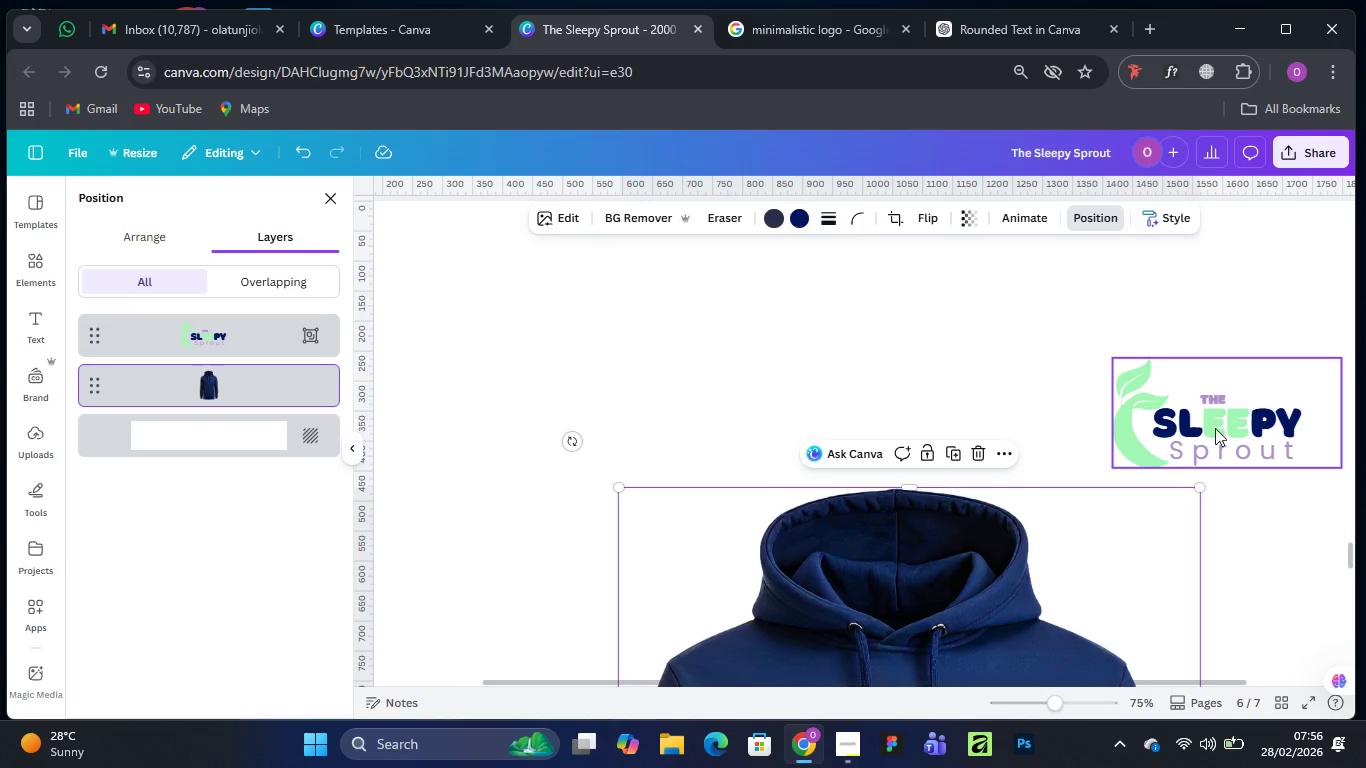 
left_click([1215, 428])
 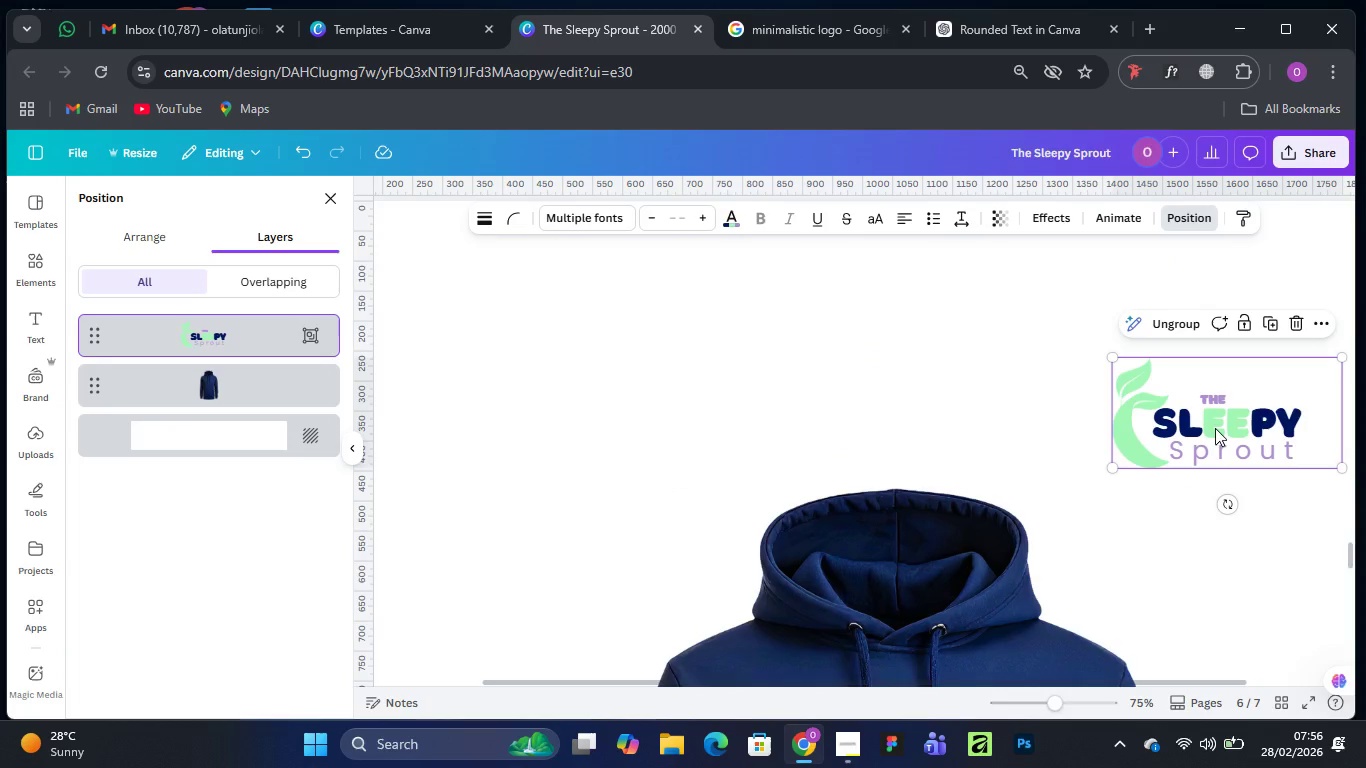 
right_click([1215, 428])
 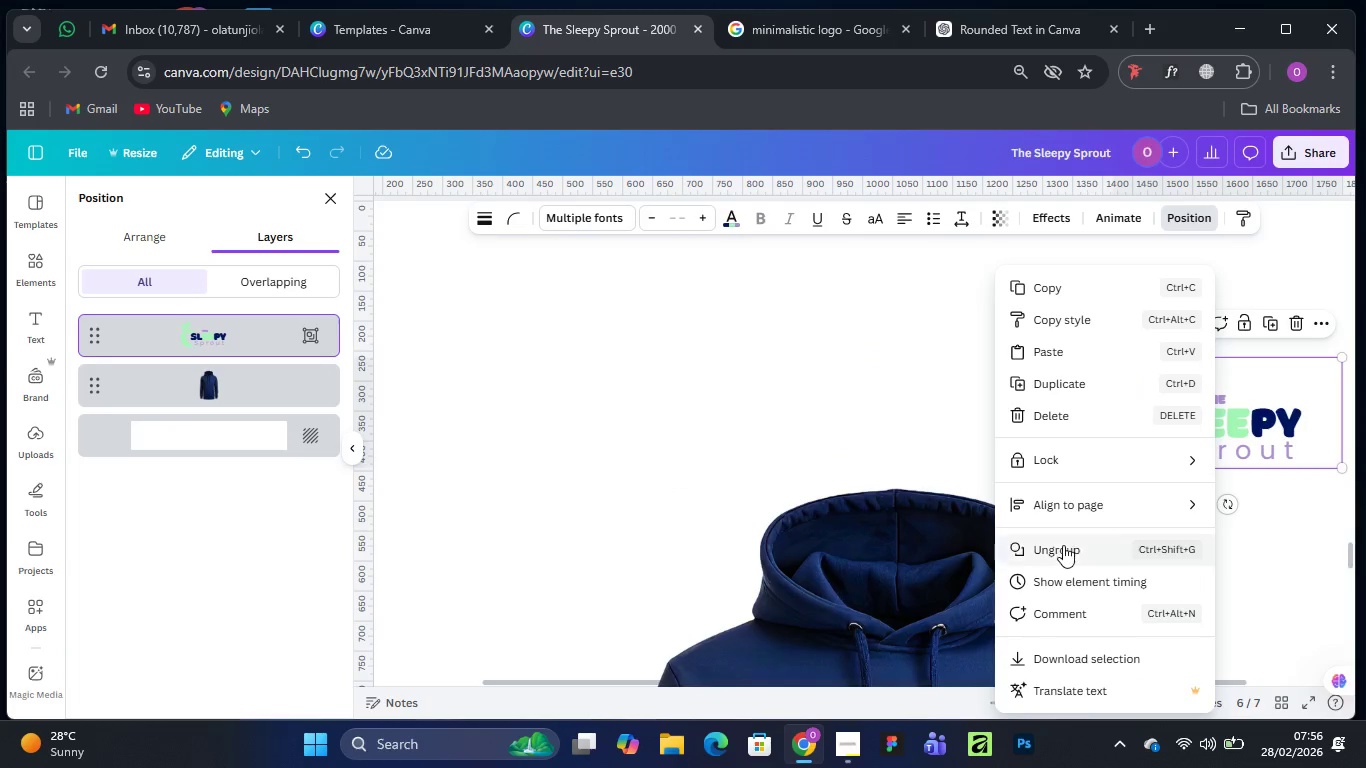 
left_click([1064, 547])
 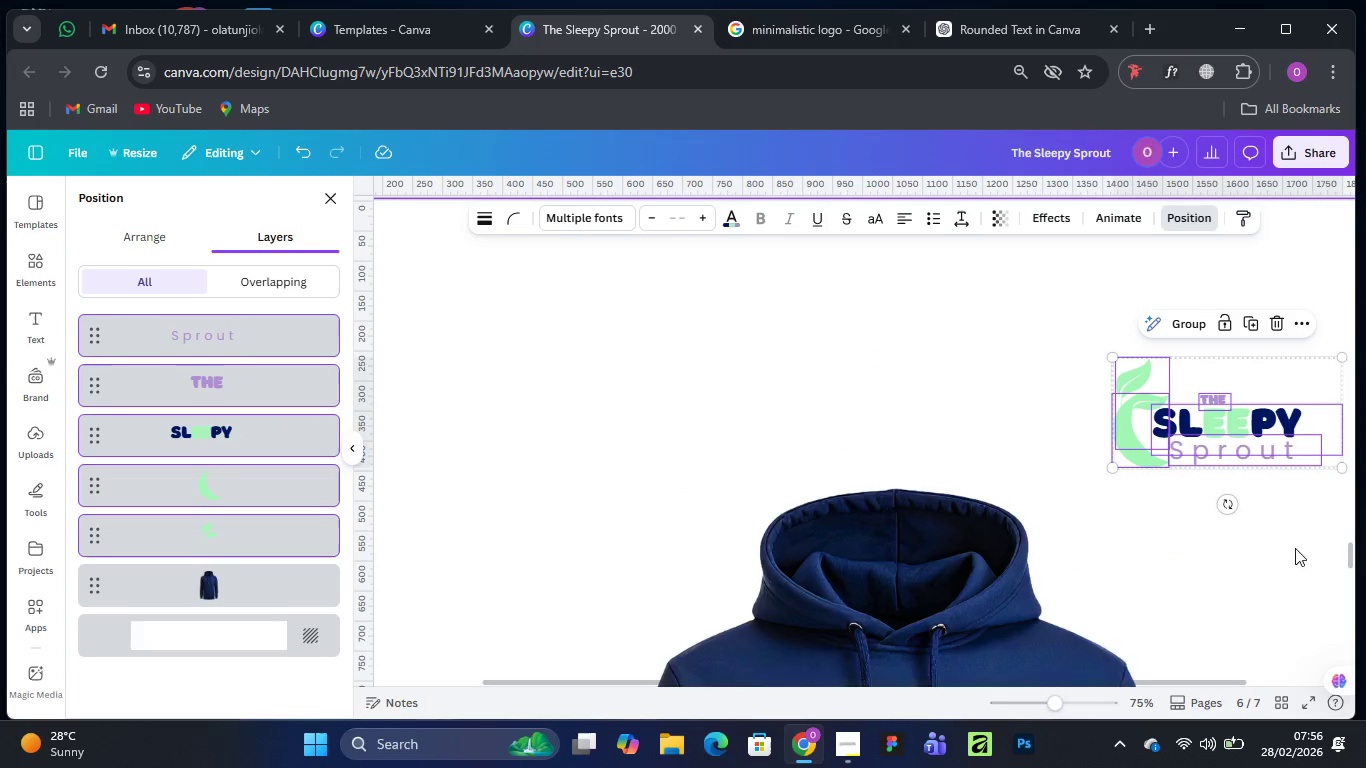 
left_click([1307, 551])
 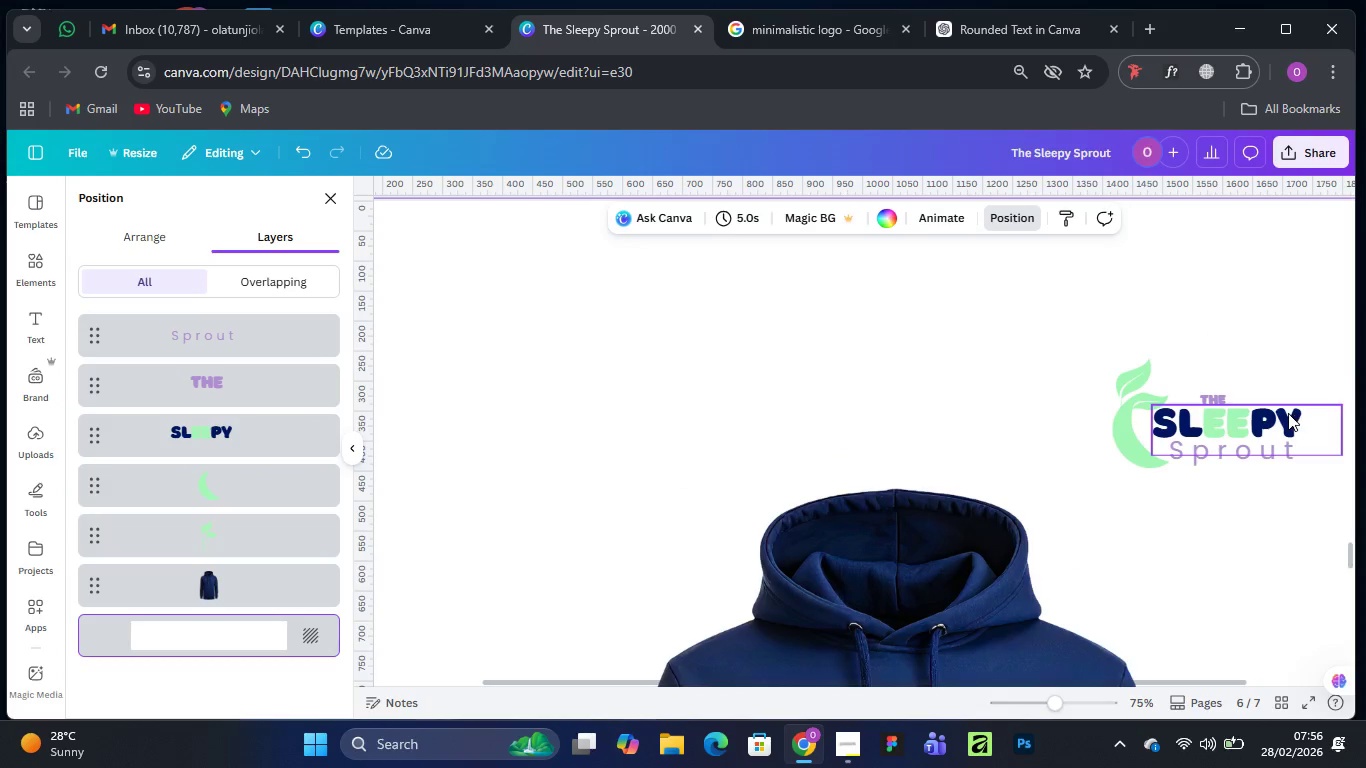 
double_click([1286, 413])
 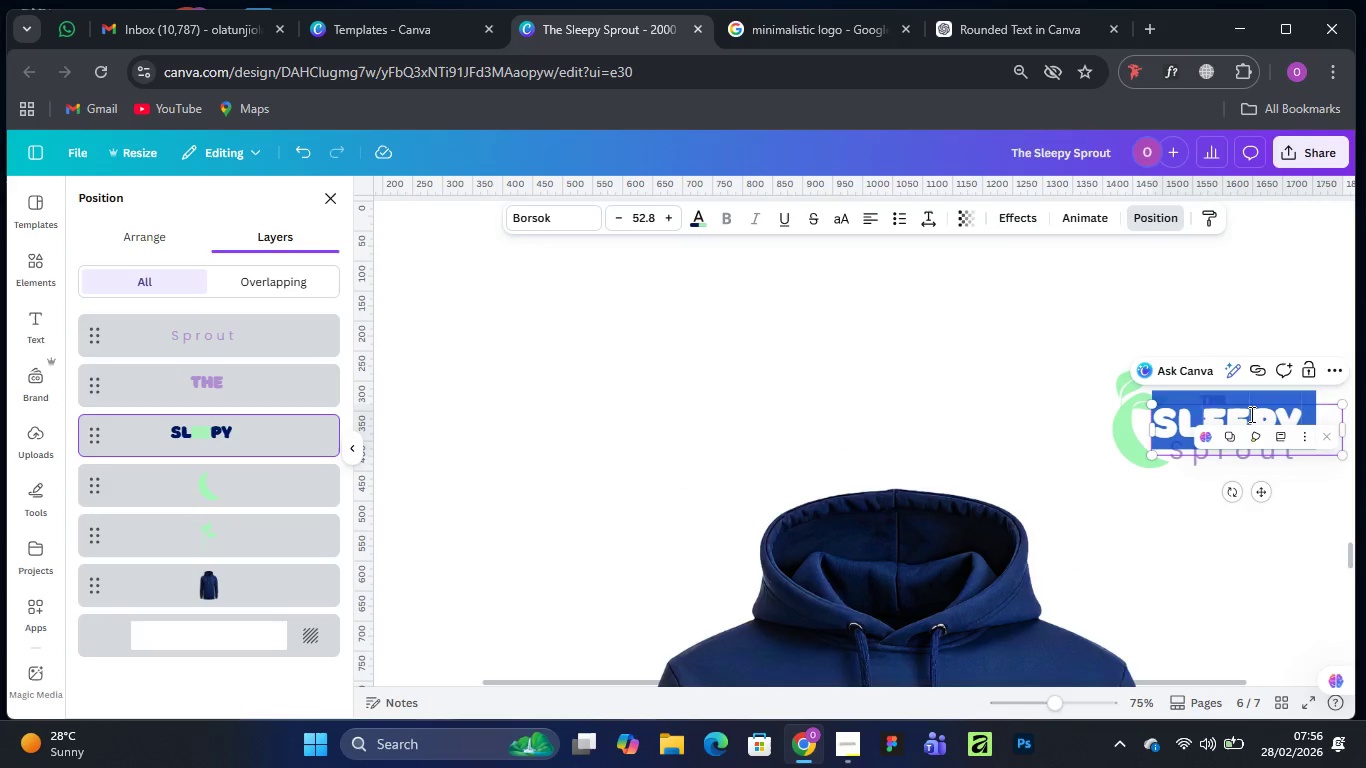 
left_click([1250, 414])
 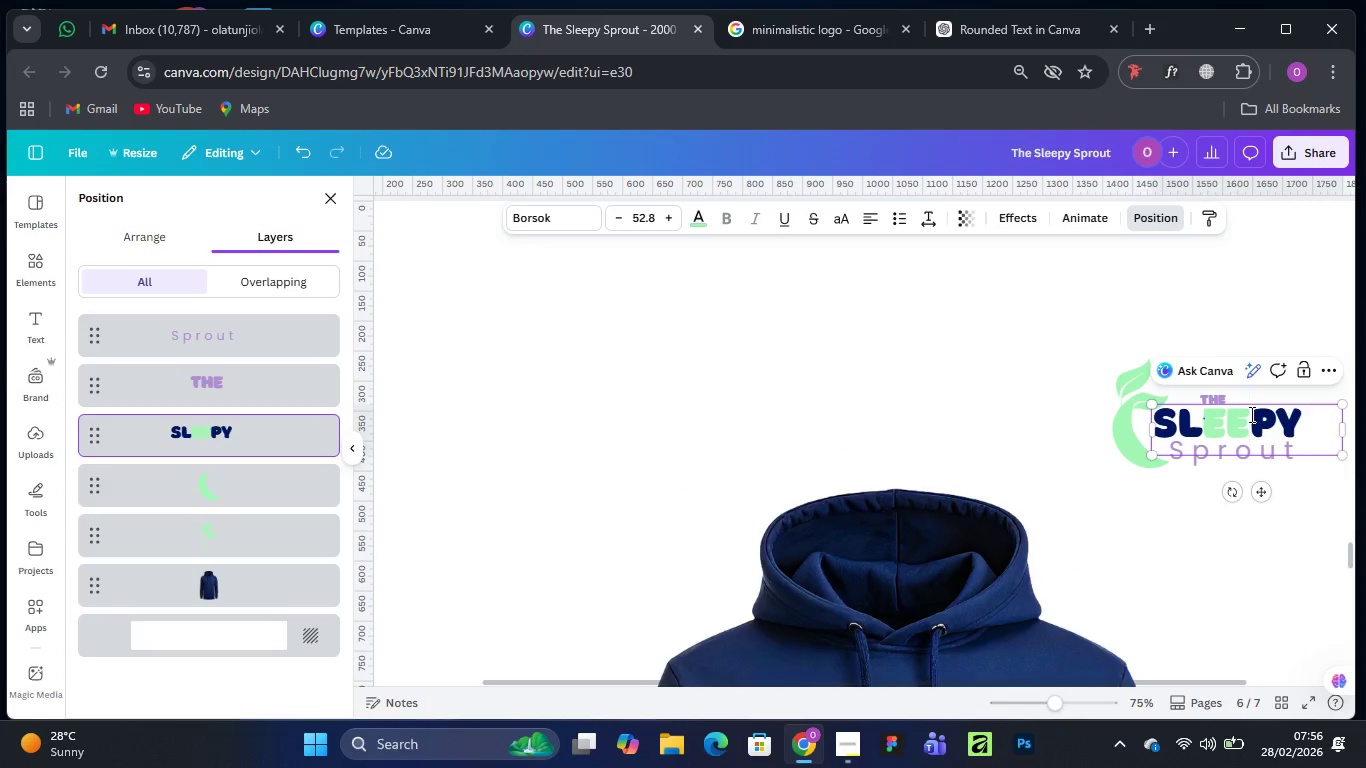 
left_click_drag(start_coordinate=[1250, 414], to_coordinate=[1312, 408])
 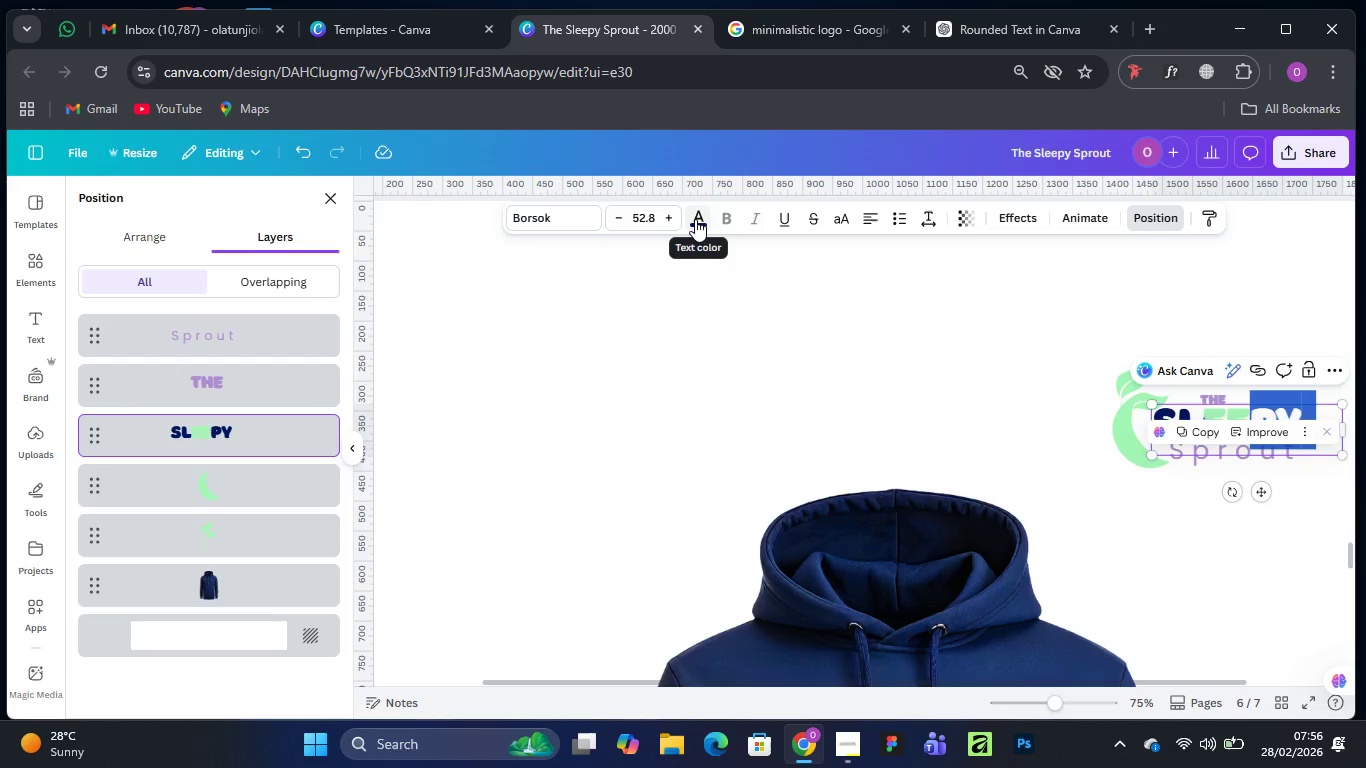 
wait(5.78)
 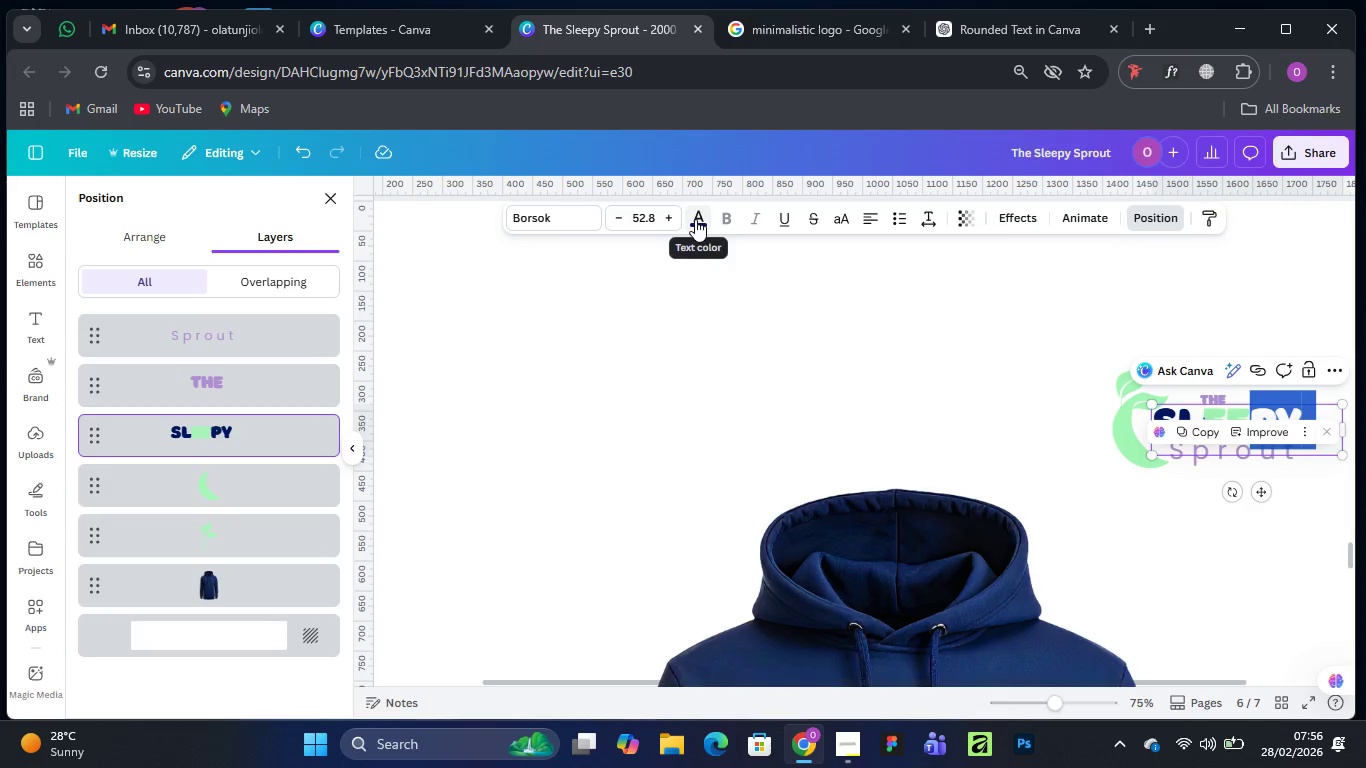 
left_click([695, 219])
 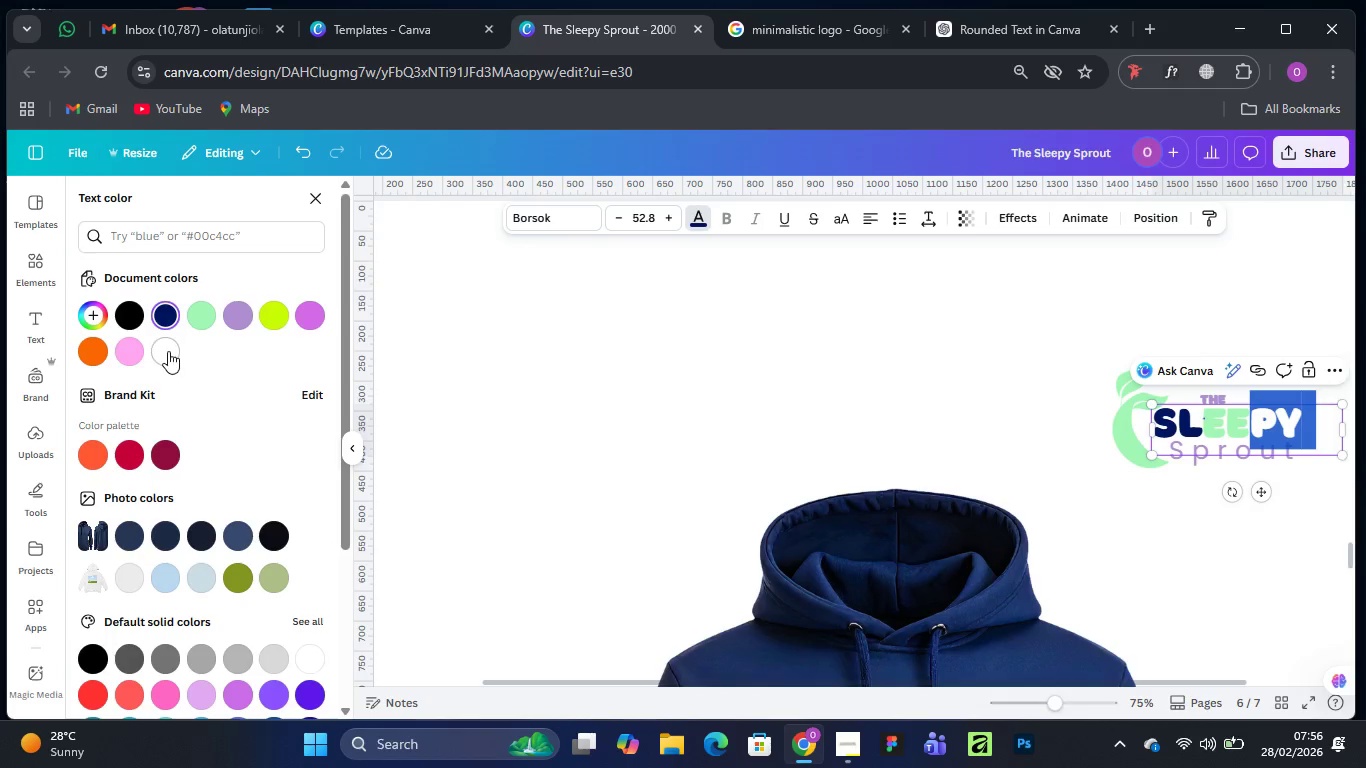 
left_click([166, 350])
 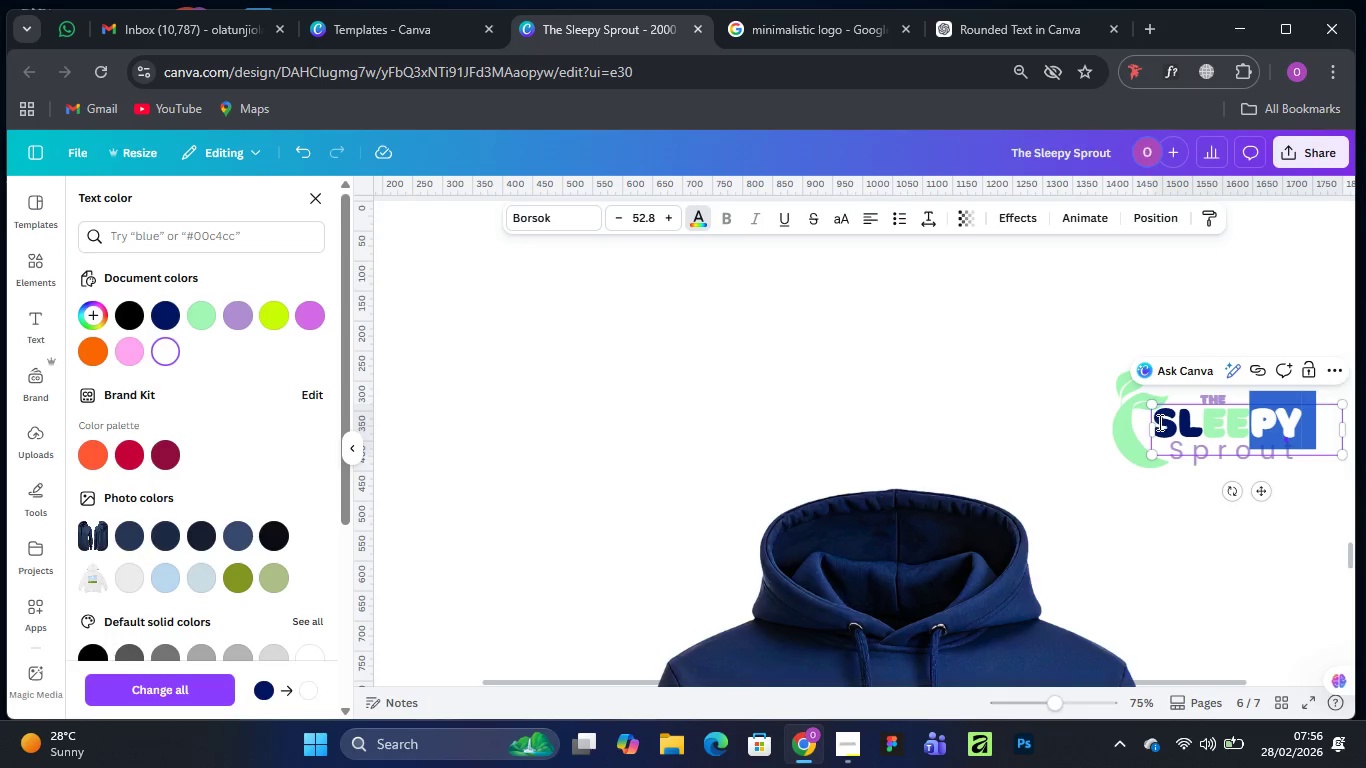 
left_click_drag(start_coordinate=[1154, 422], to_coordinate=[1195, 422])
 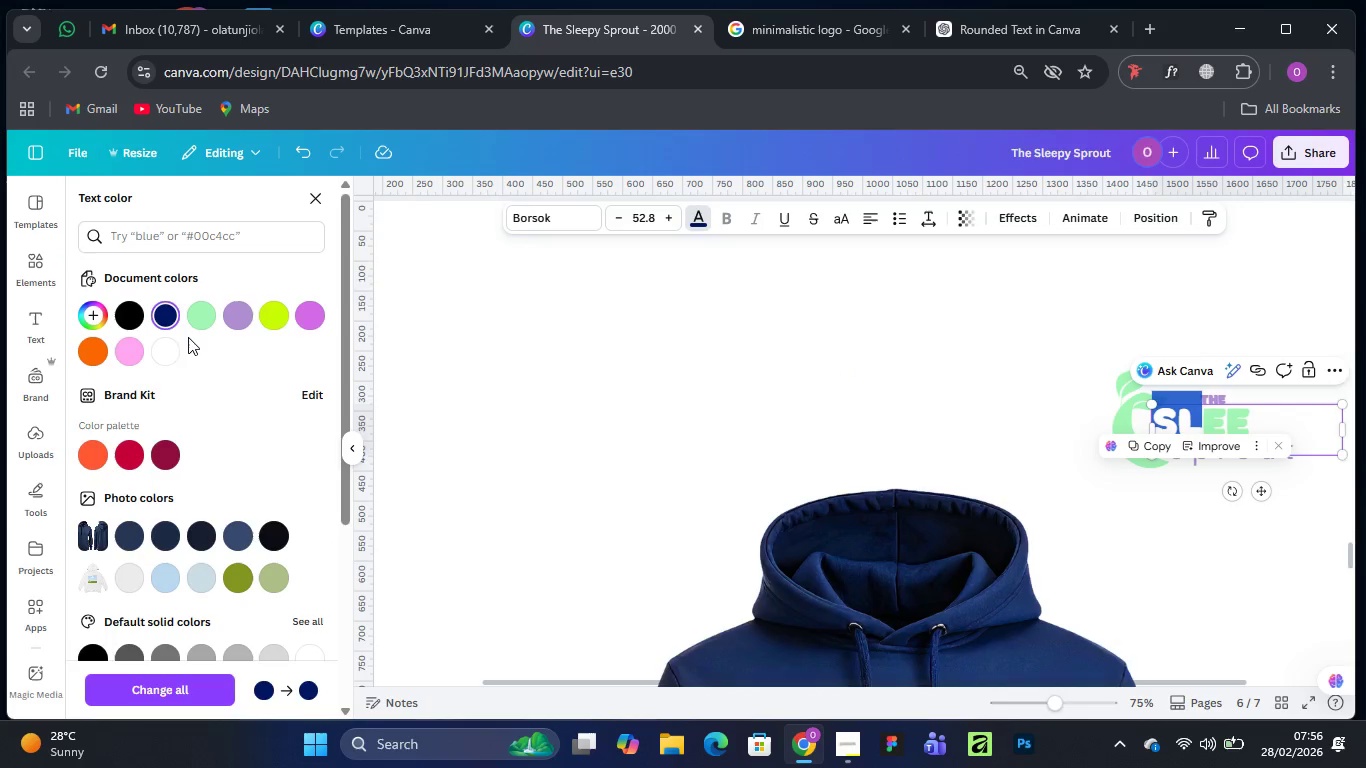 
left_click([162, 352])
 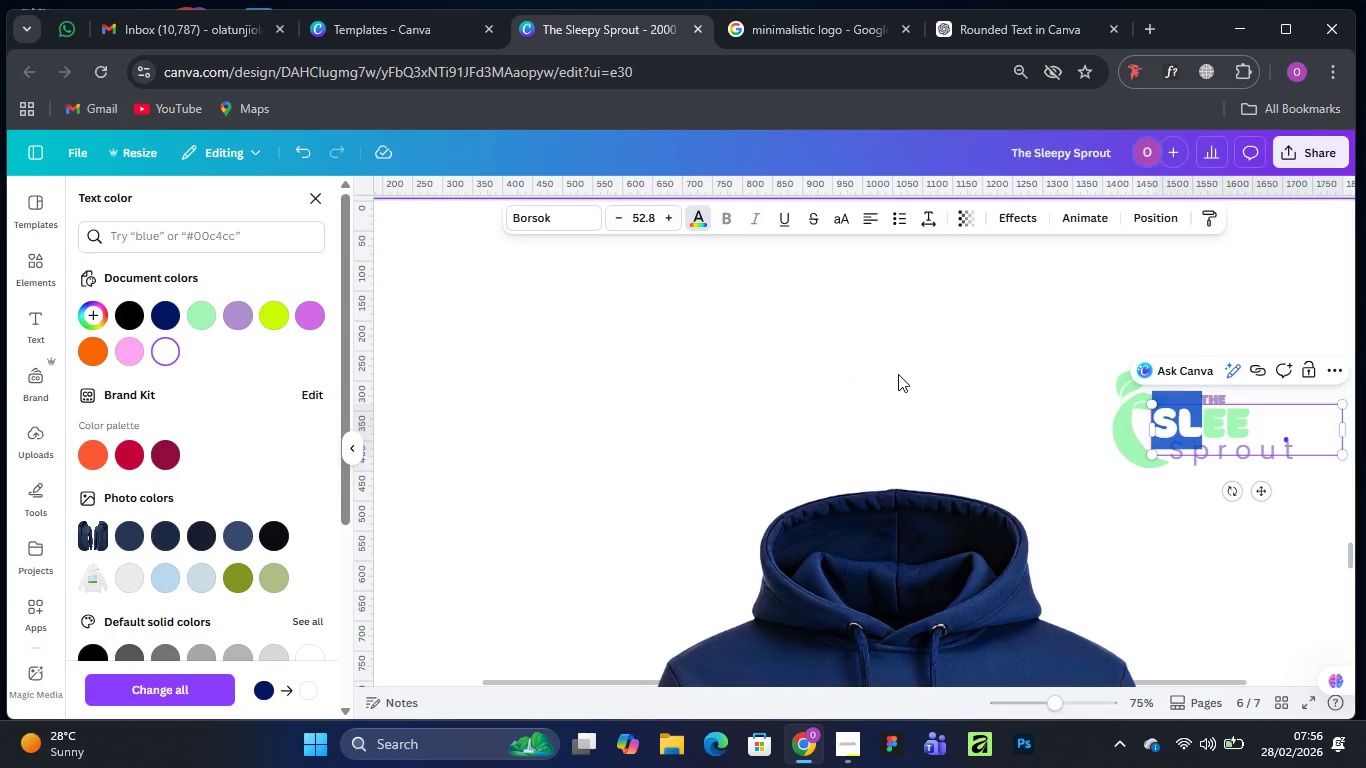 
left_click([898, 374])
 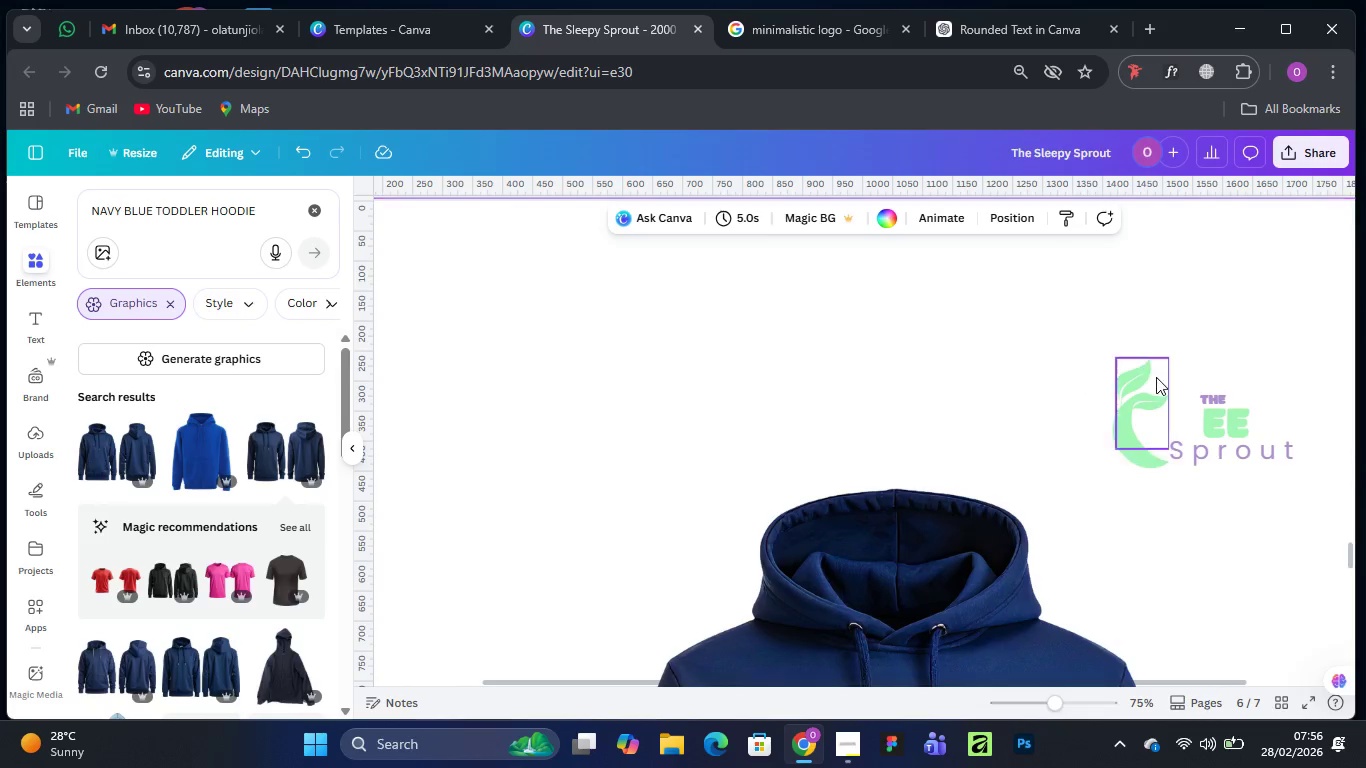 
left_click([1208, 459])
 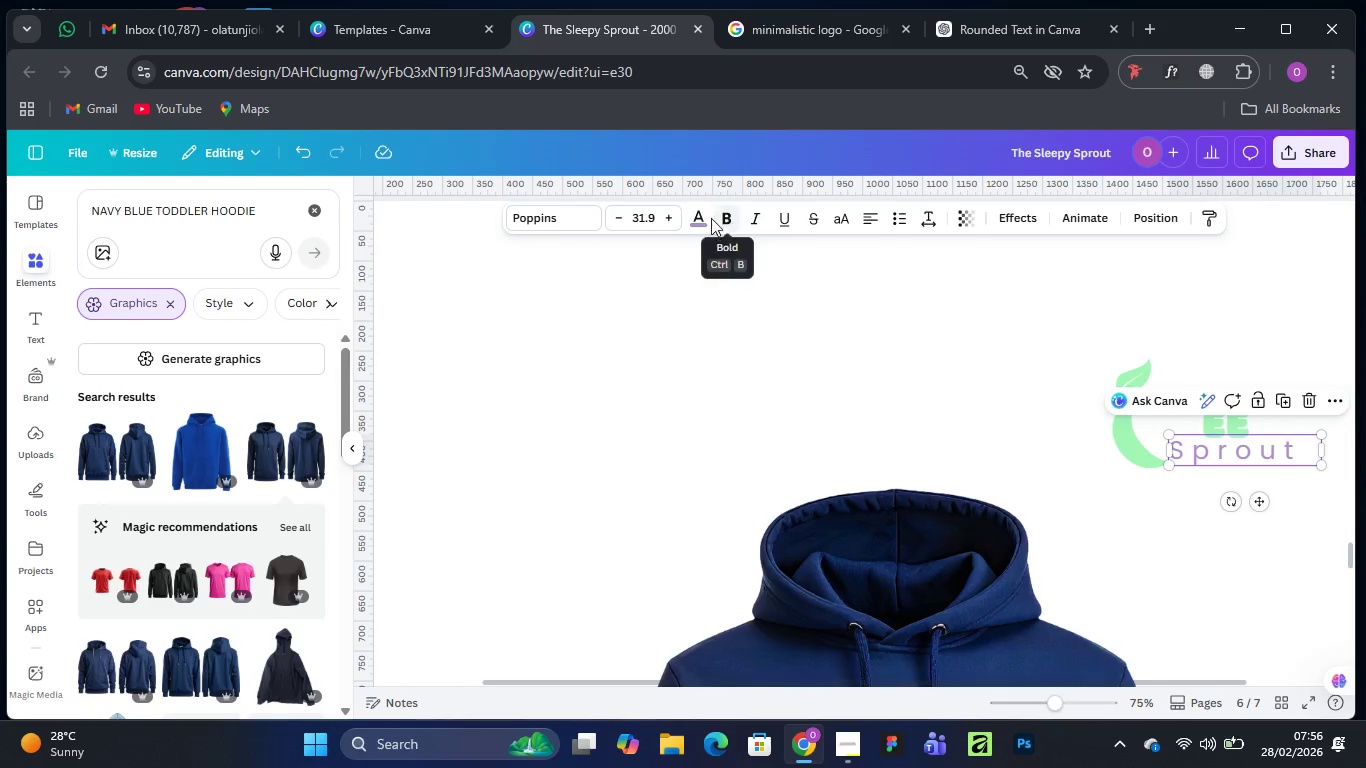 
left_click([695, 218])
 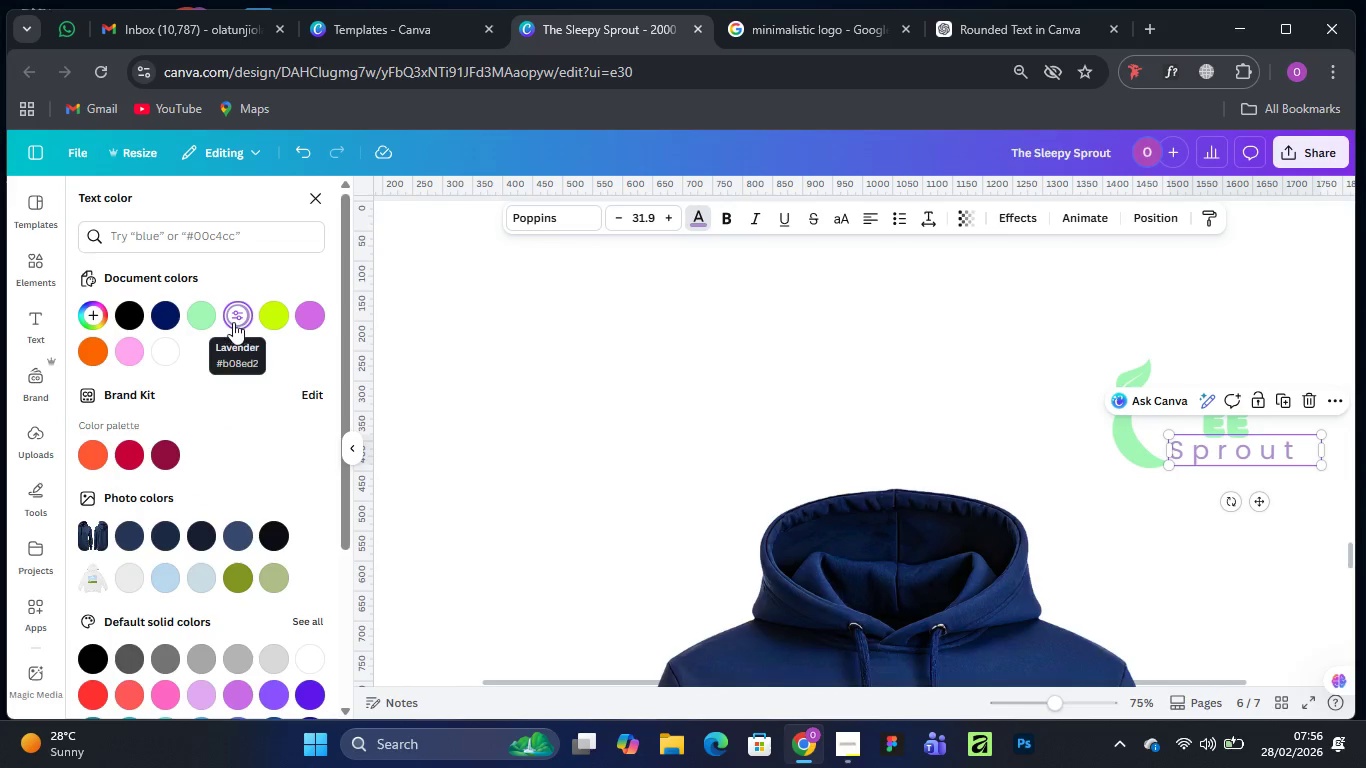 
wait(6.02)
 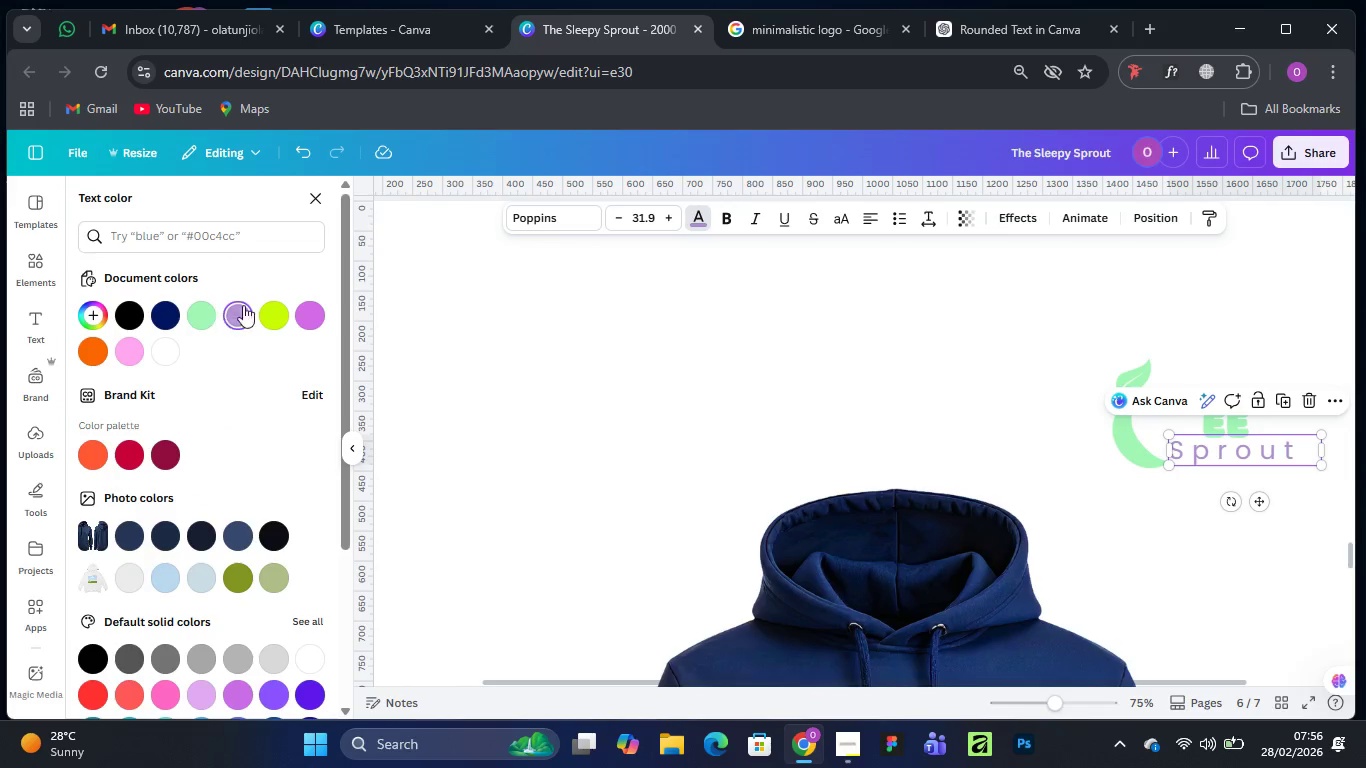 
left_click([238, 319])
 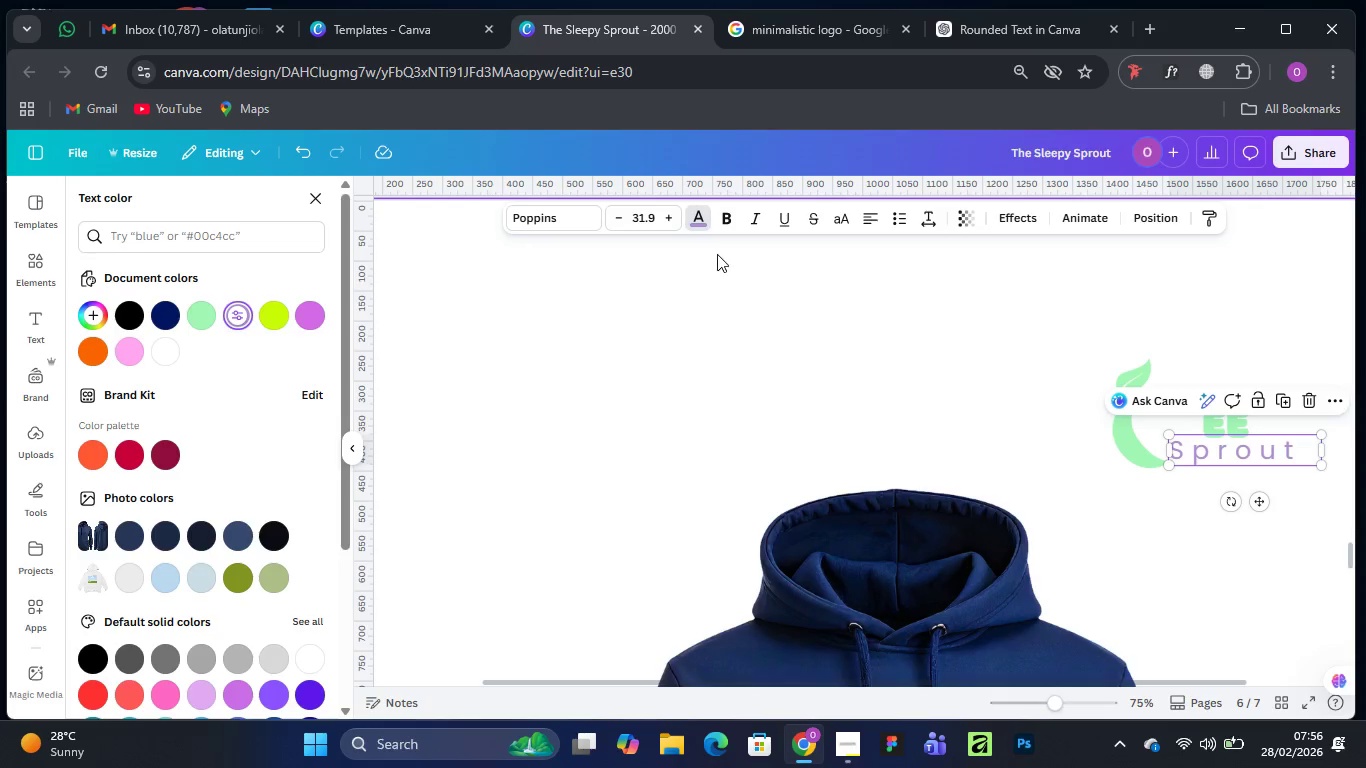 
left_click([729, 214])
 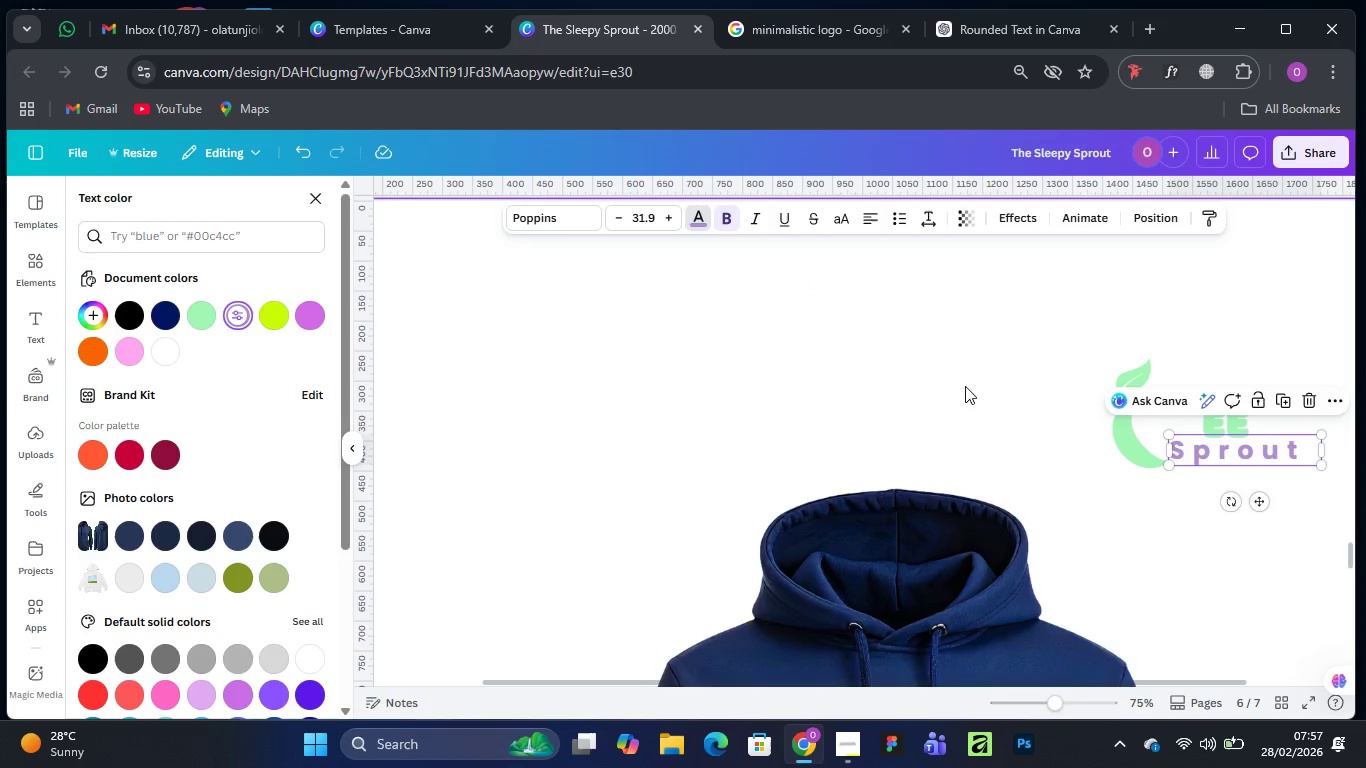 
left_click([963, 375])
 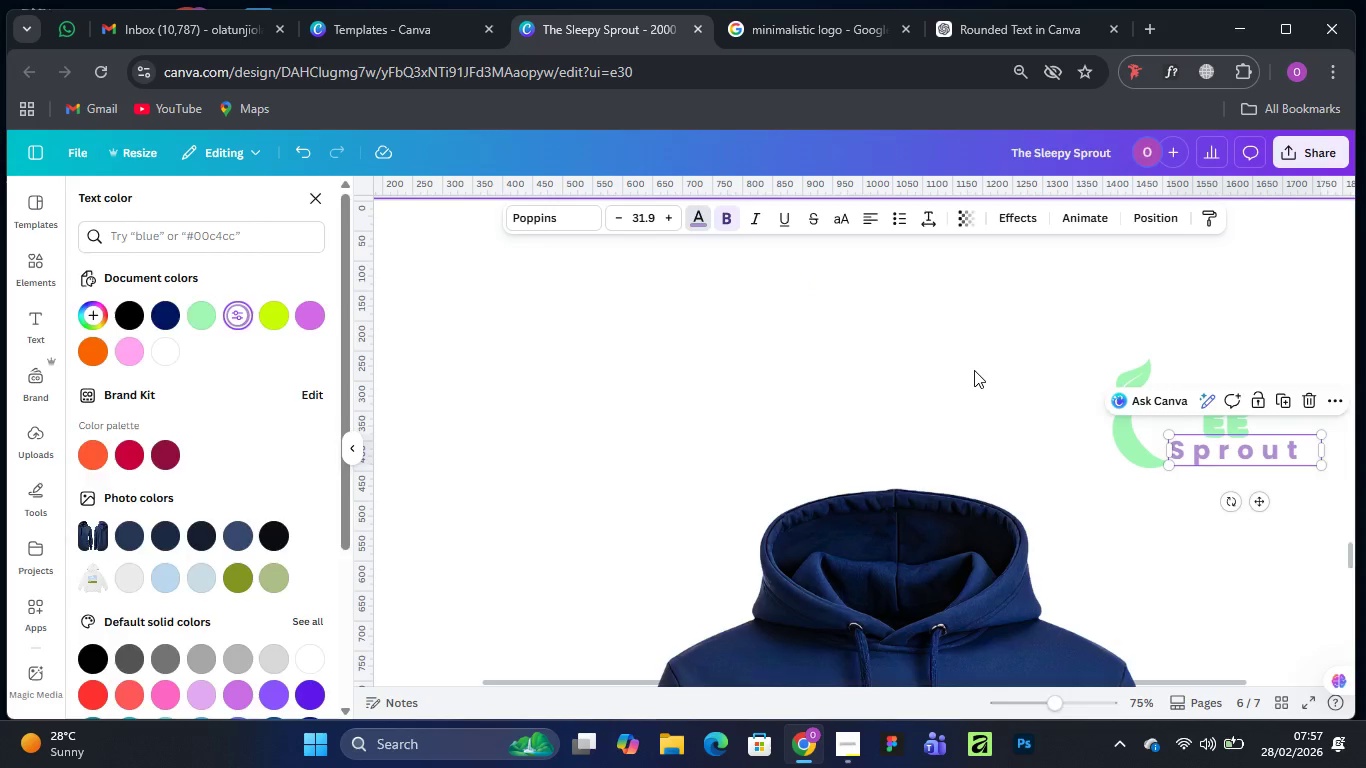 
left_click([974, 370])
 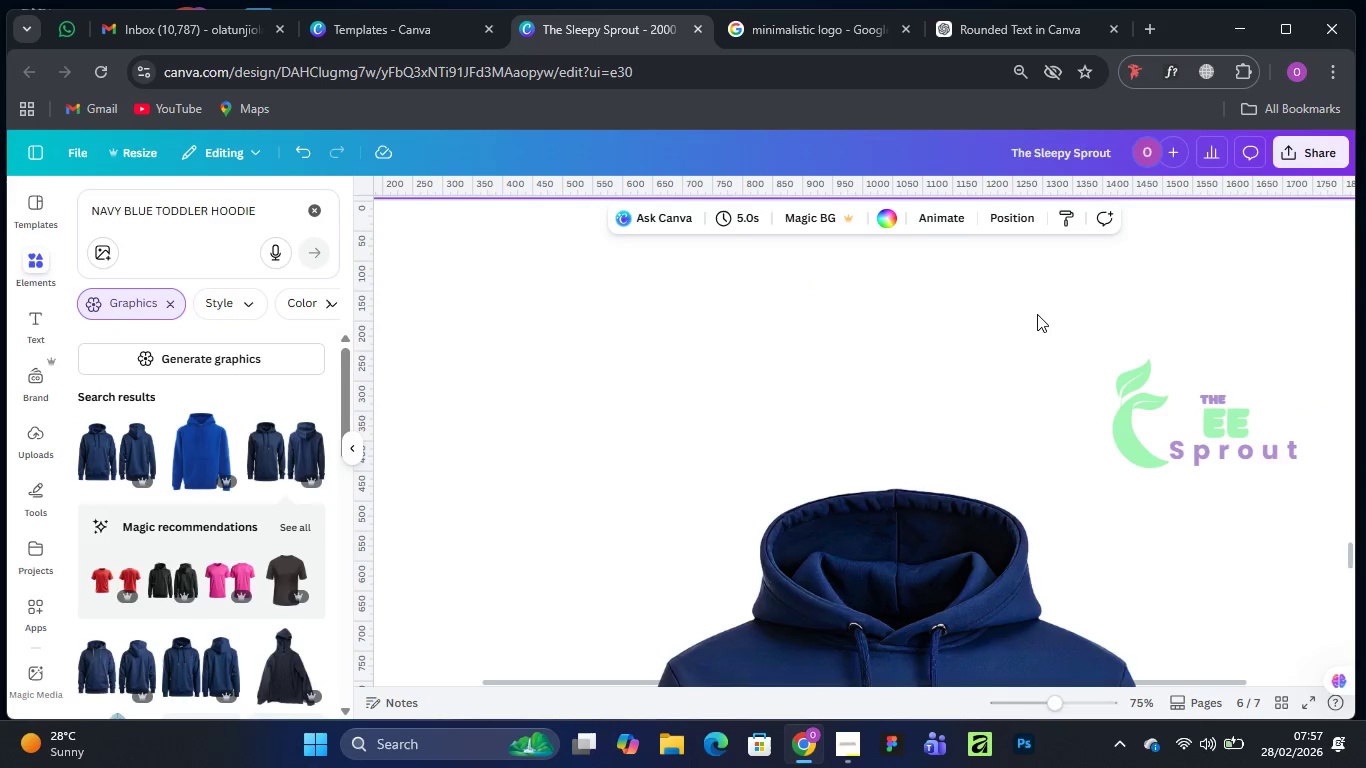 
left_click_drag(start_coordinate=[1037, 314], to_coordinate=[1365, 479])
 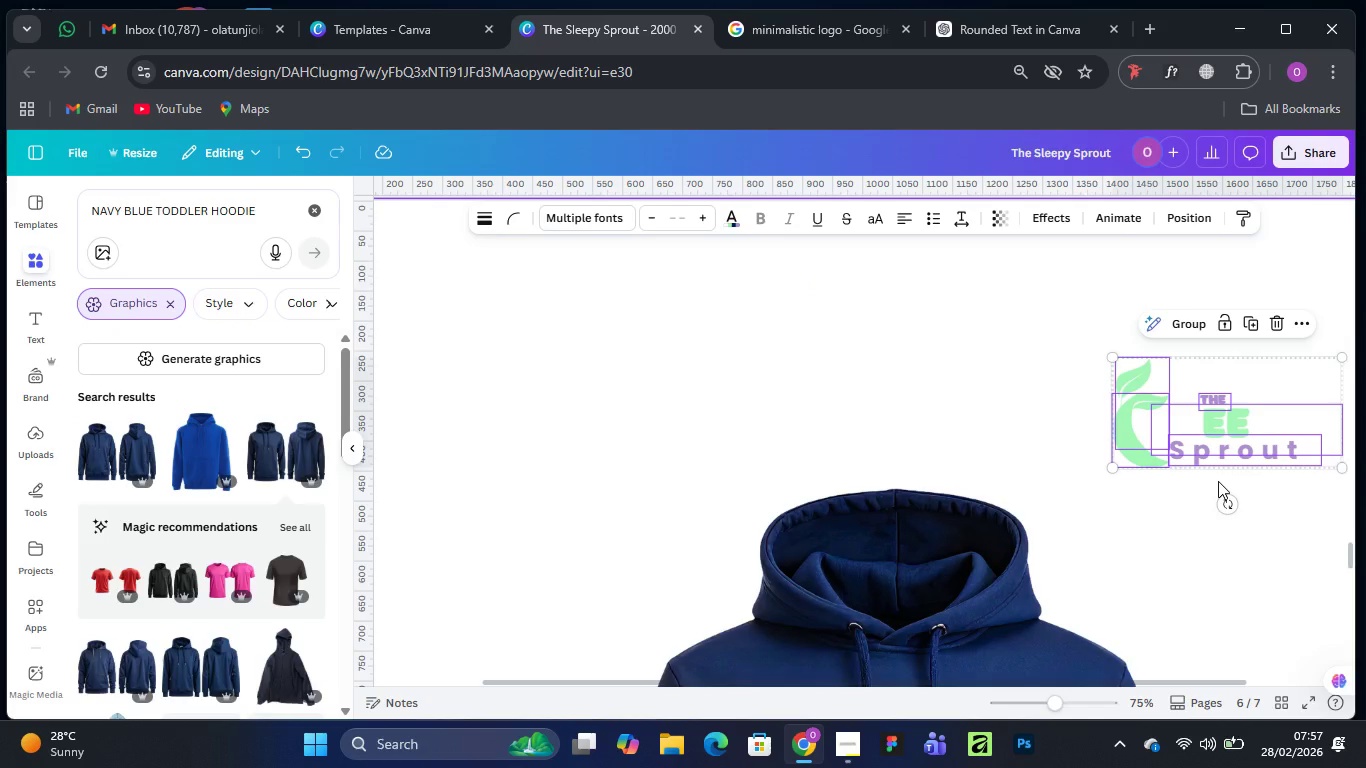 
key(Control+G)
 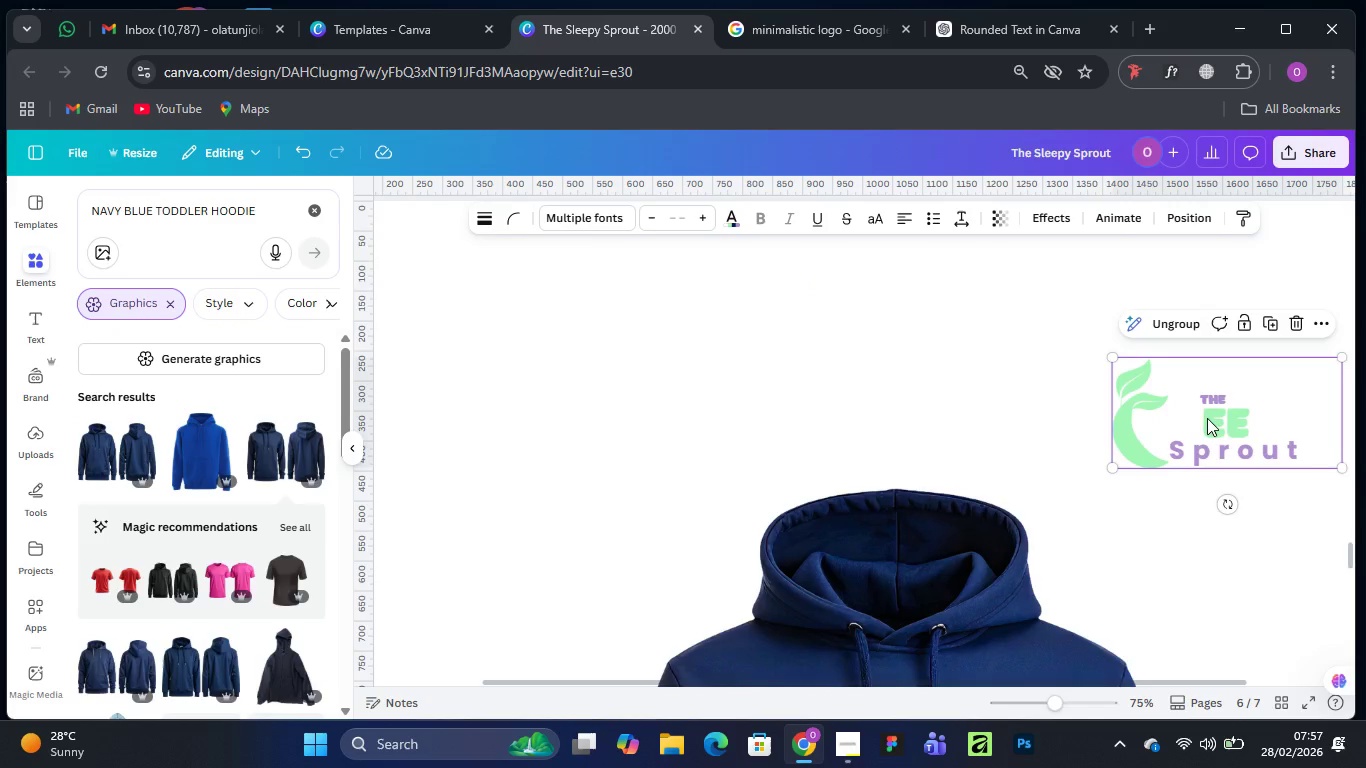 
left_click_drag(start_coordinate=[1207, 418], to_coordinate=[1013, 641])
 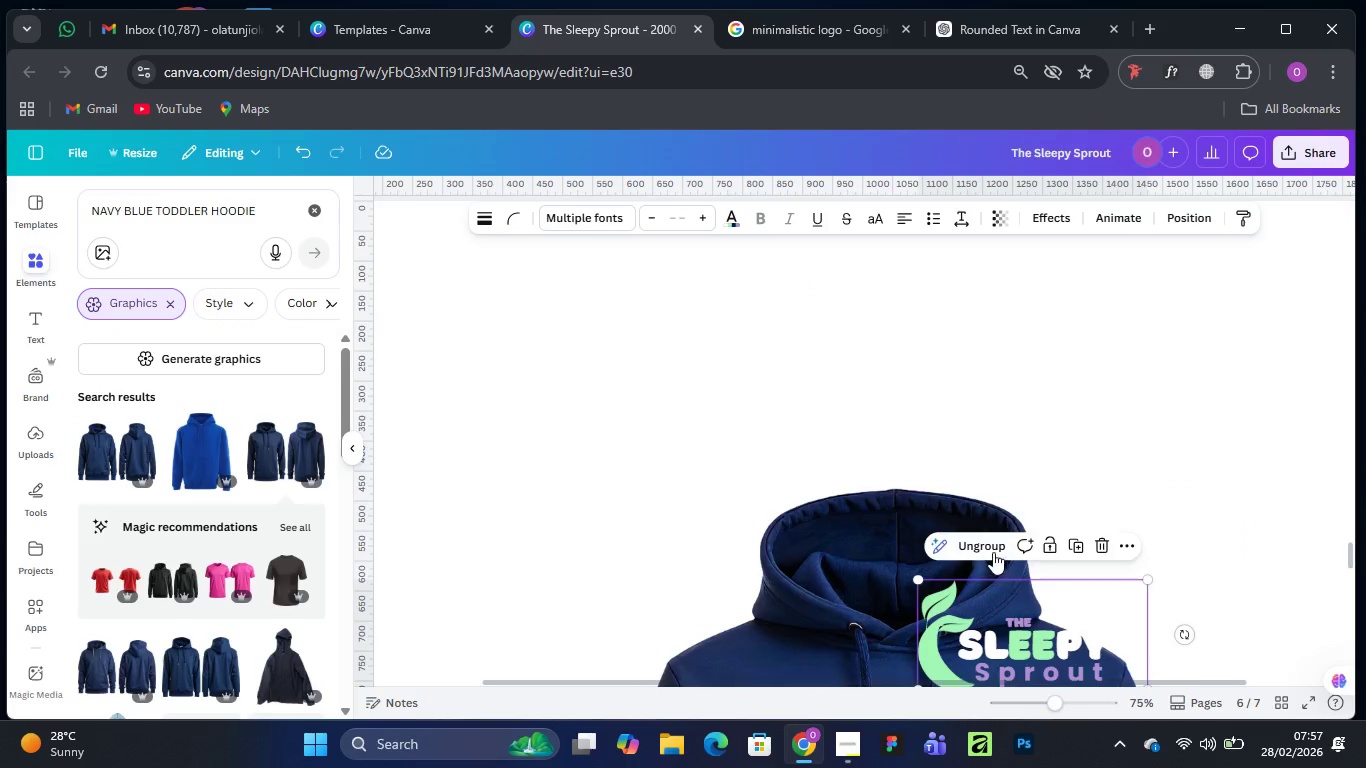 
scroll: coordinate [992, 552], scroll_direction: down, amount: 2.0
 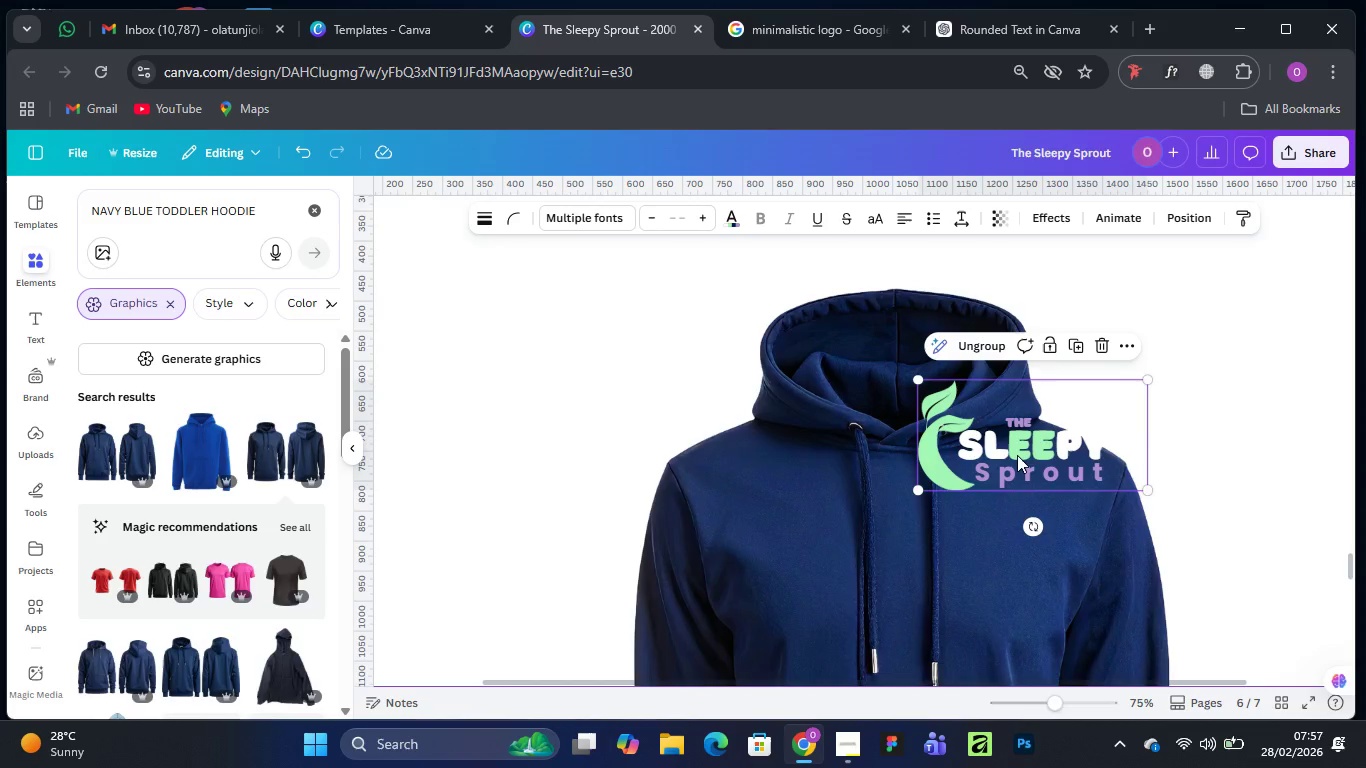 
left_click_drag(start_coordinate=[1017, 455], to_coordinate=[1016, 539])
 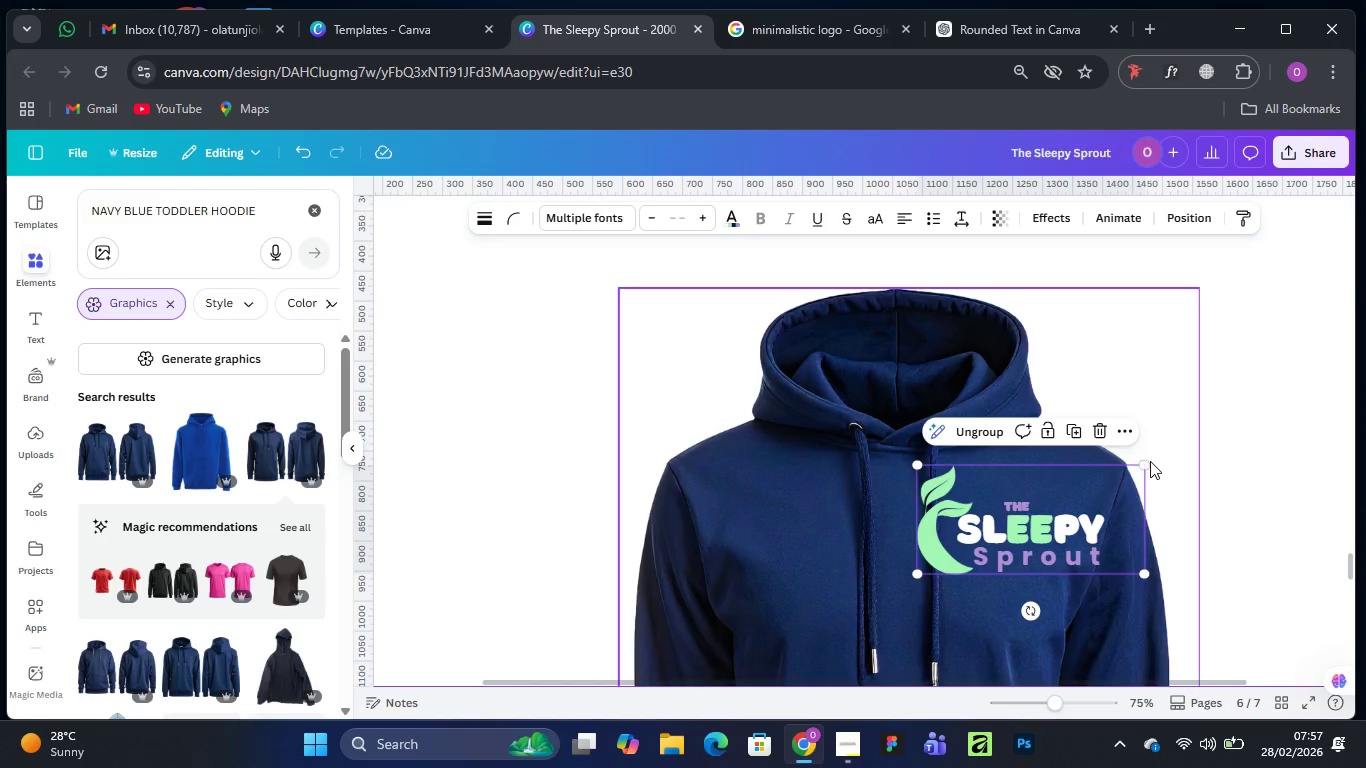 
left_click_drag(start_coordinate=[1146, 461], to_coordinate=[1066, 526])
 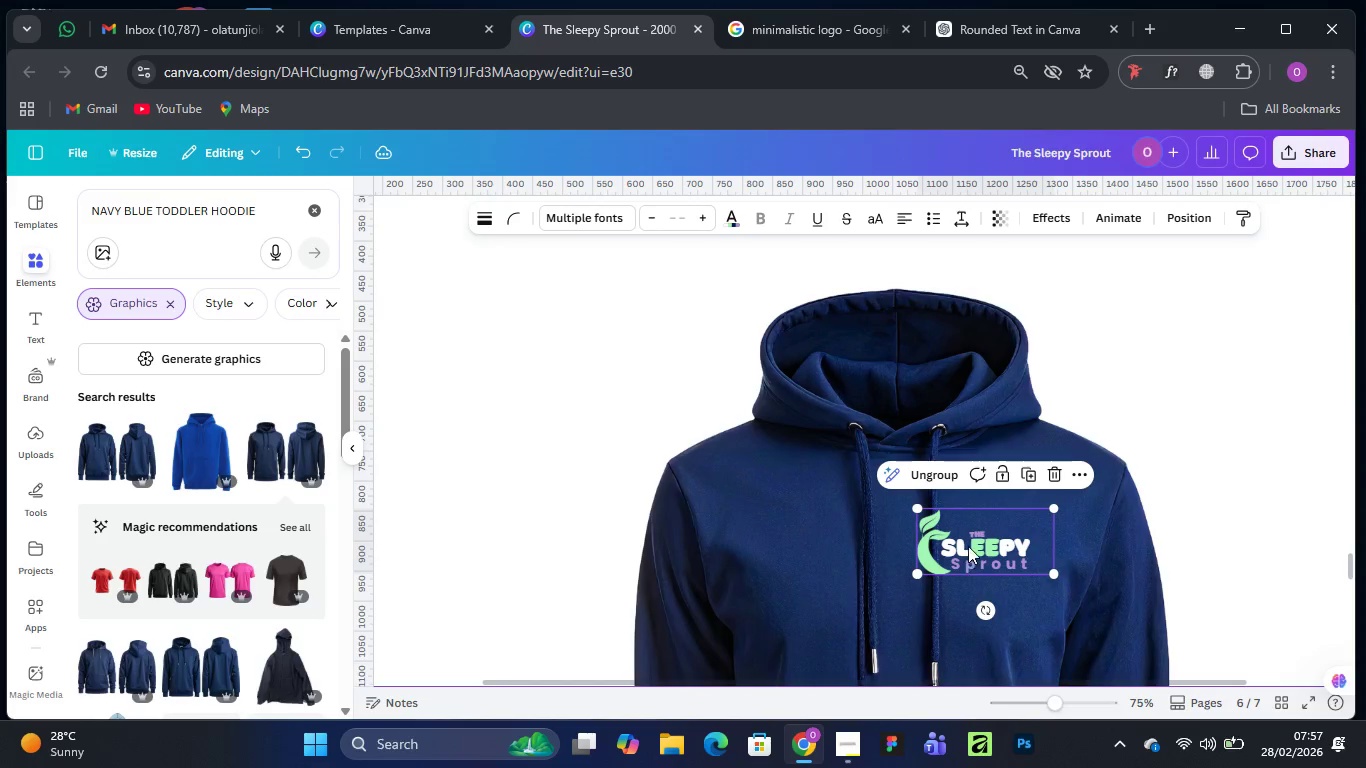 
left_click_drag(start_coordinate=[968, 544], to_coordinate=[1007, 584])
 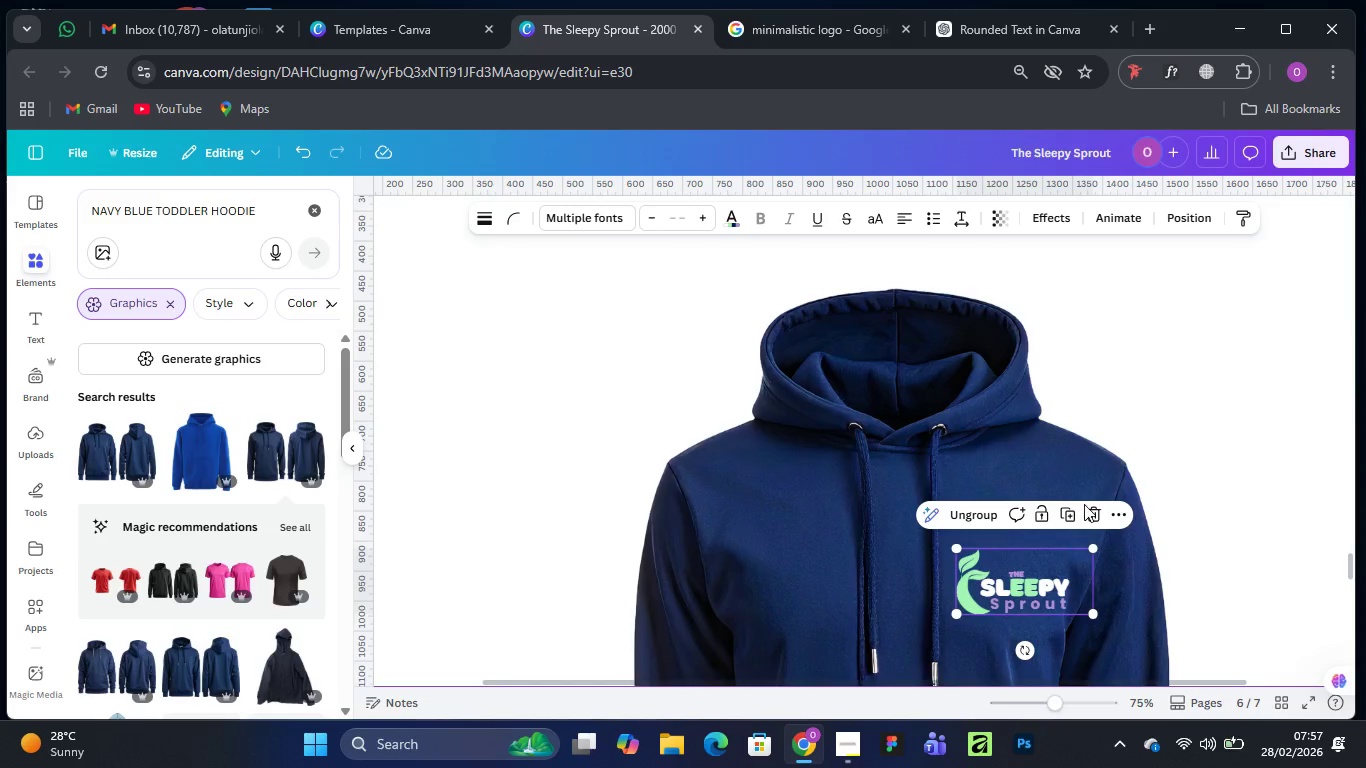 
scroll: coordinate [1084, 504], scroll_direction: down, amount: 1.0
 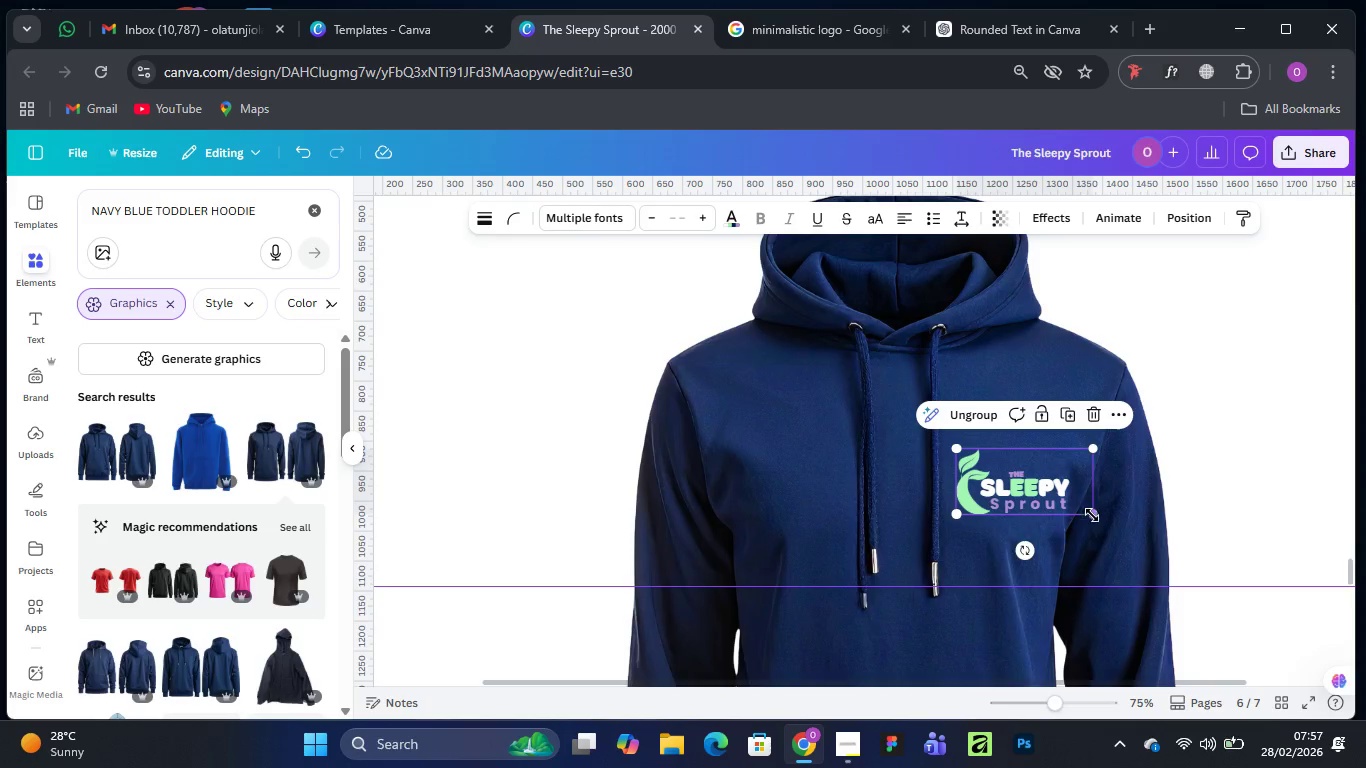 
left_click_drag(start_coordinate=[1092, 517], to_coordinate=[1053, 512])
 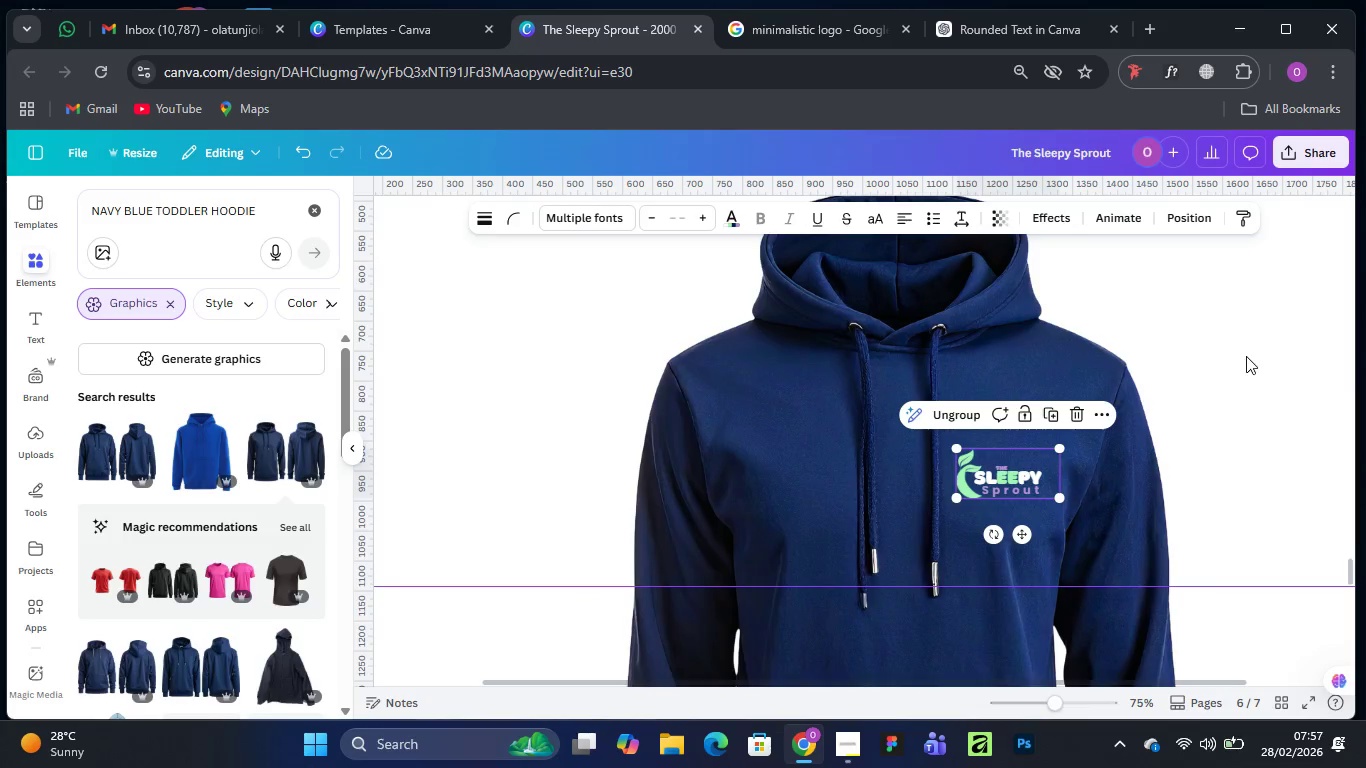 
left_click([1247, 355])
 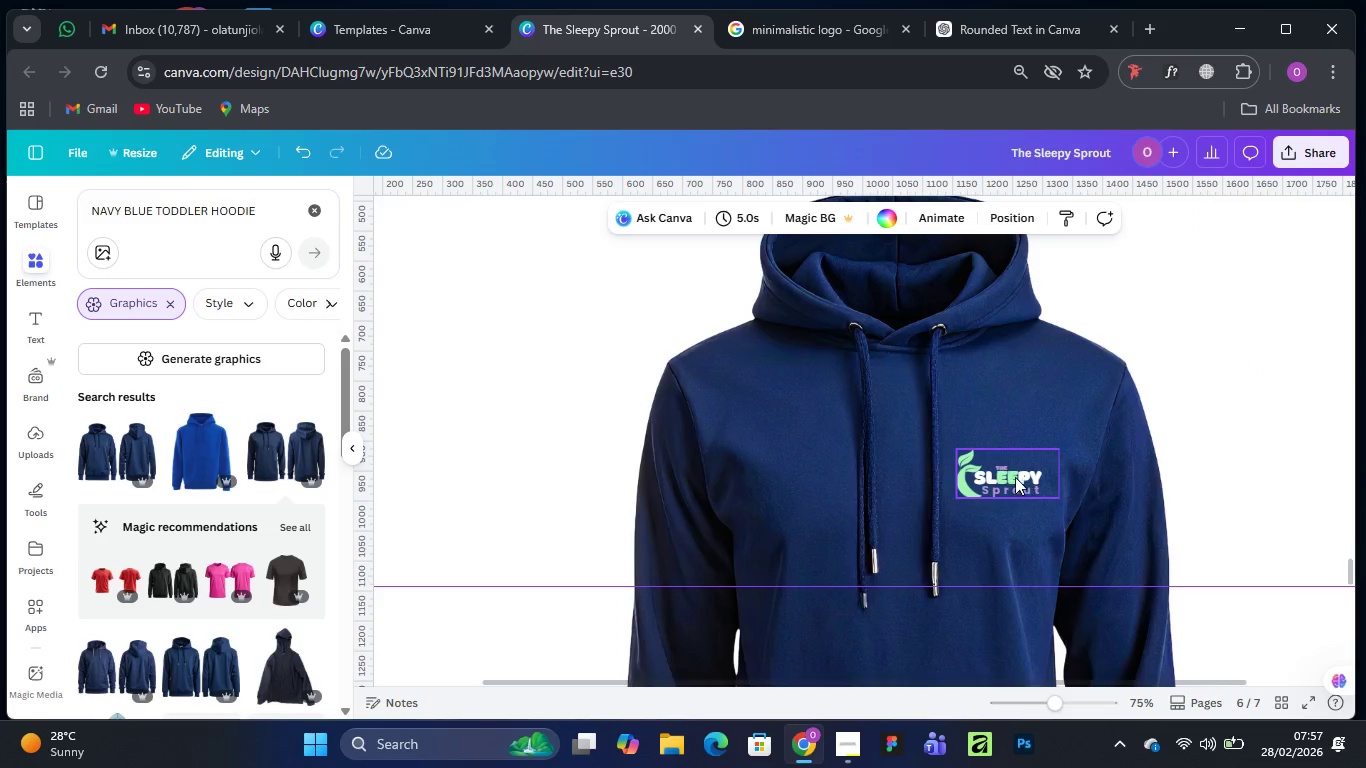 
left_click_drag(start_coordinate=[1008, 480], to_coordinate=[1010, 510])
 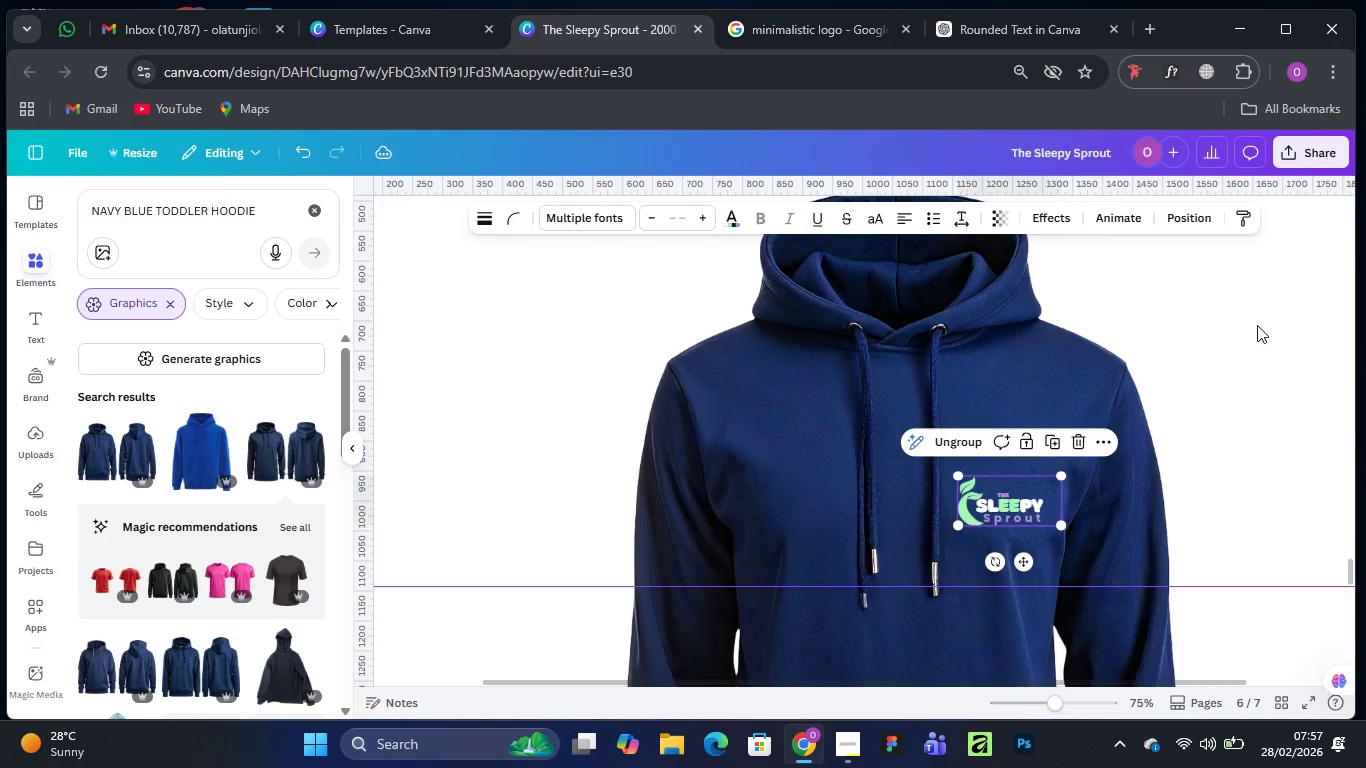 
left_click([1257, 325])
 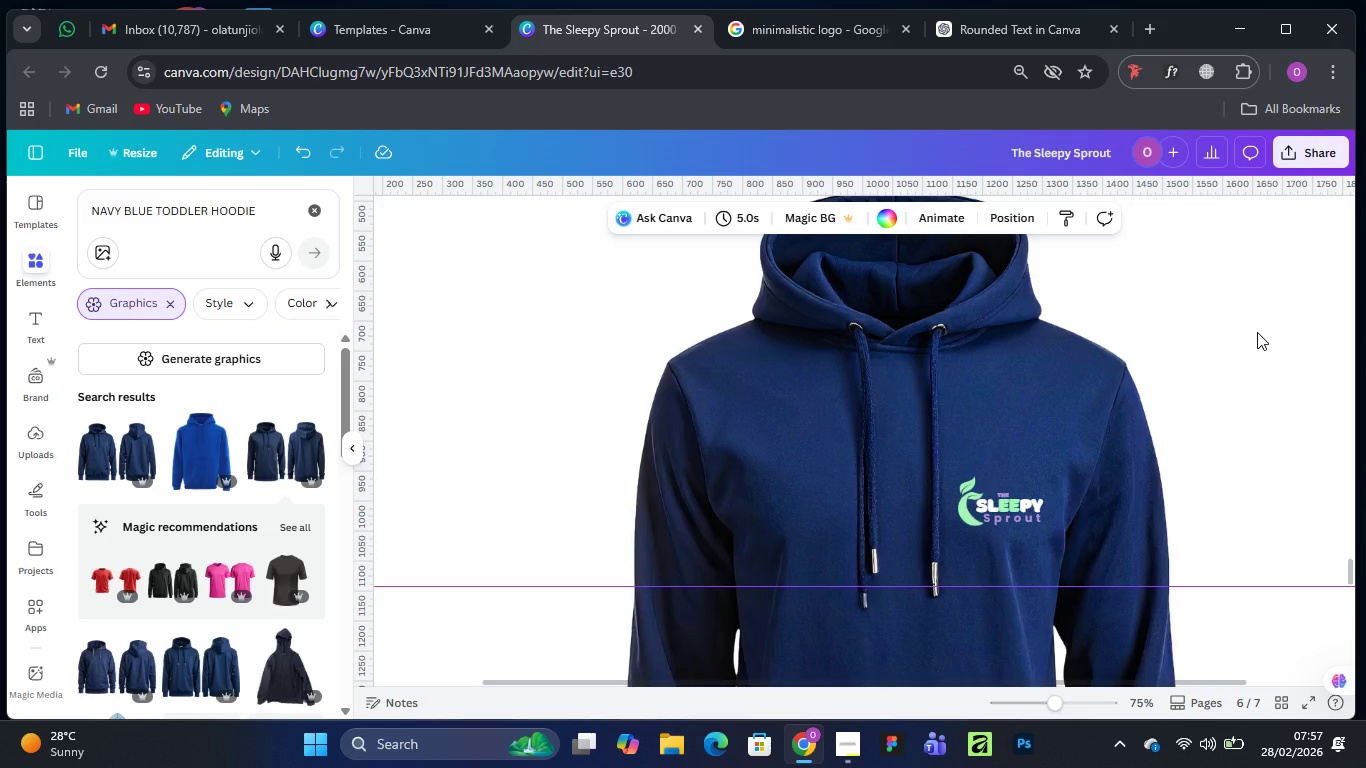 
wait(6.85)
 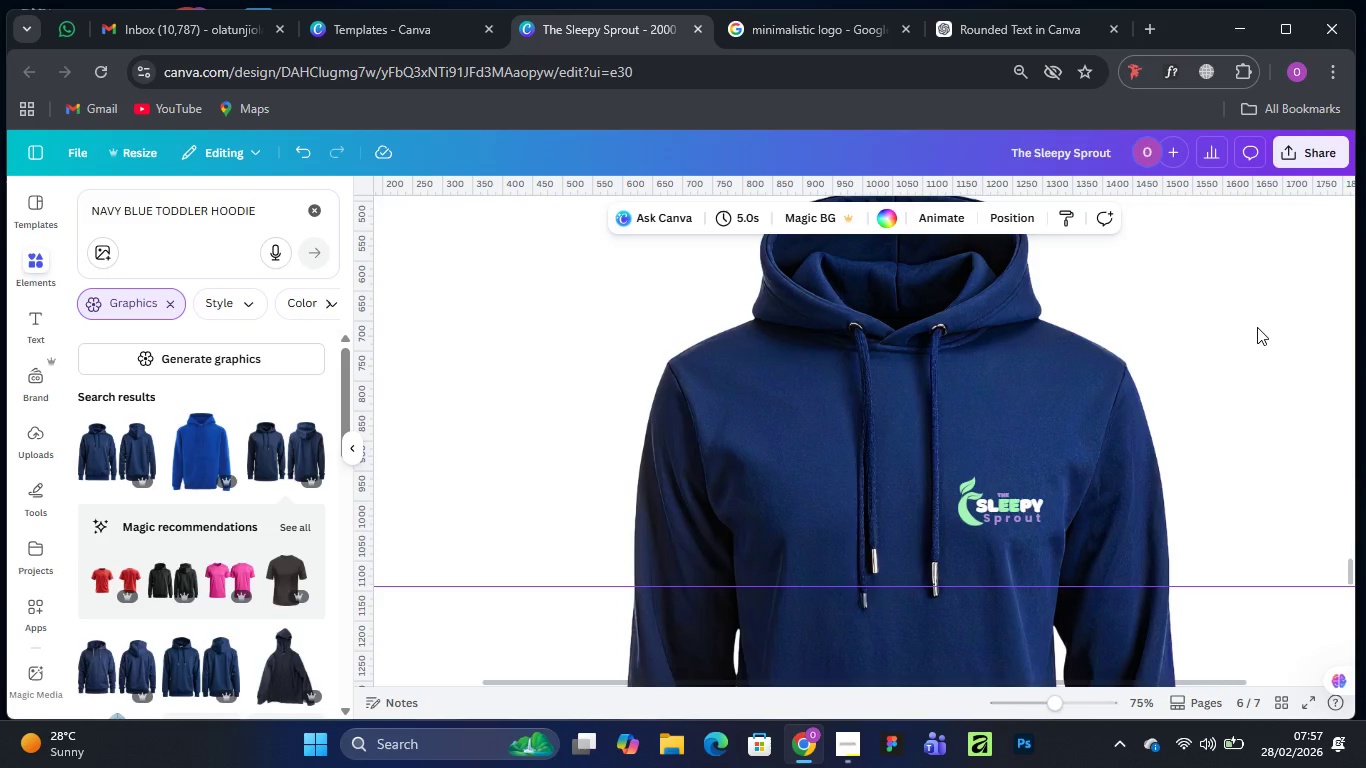 
mouse_move([844, 725])
 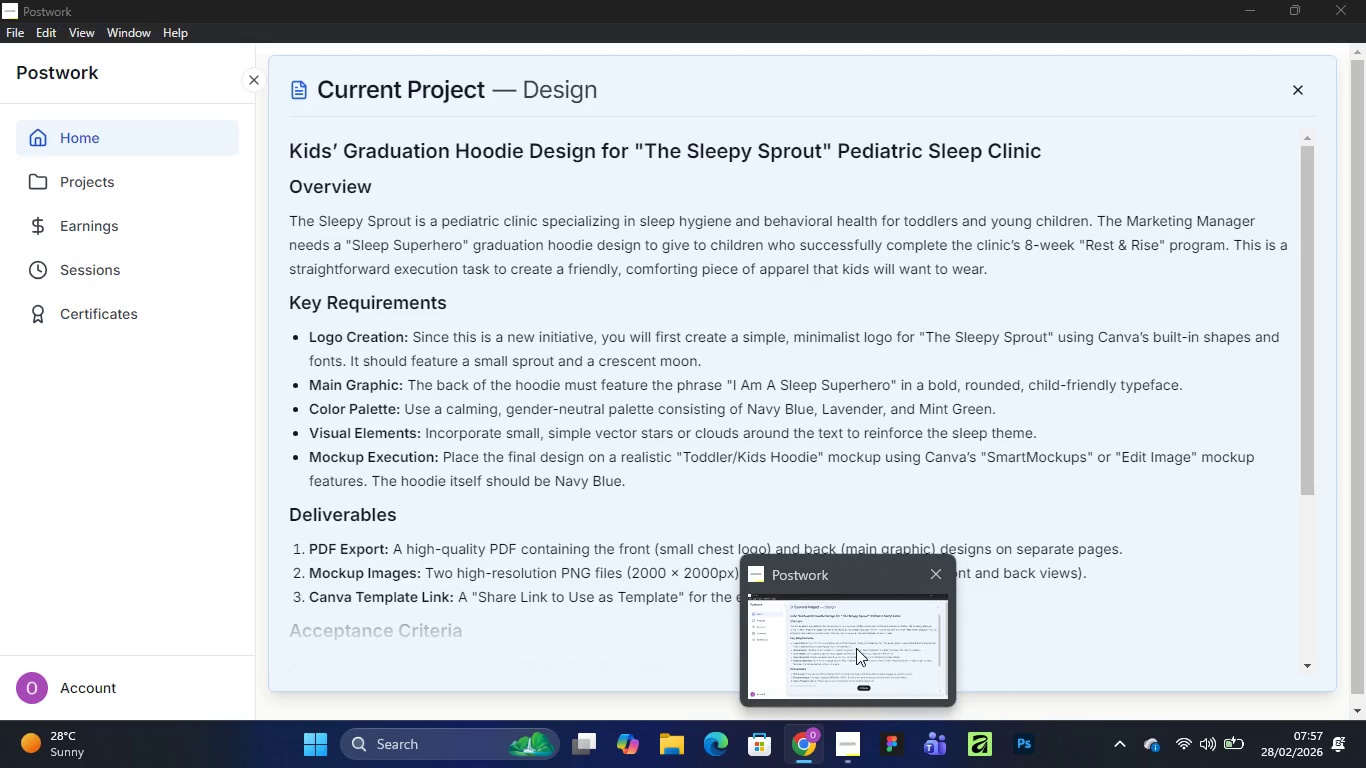 
wait(18.14)
 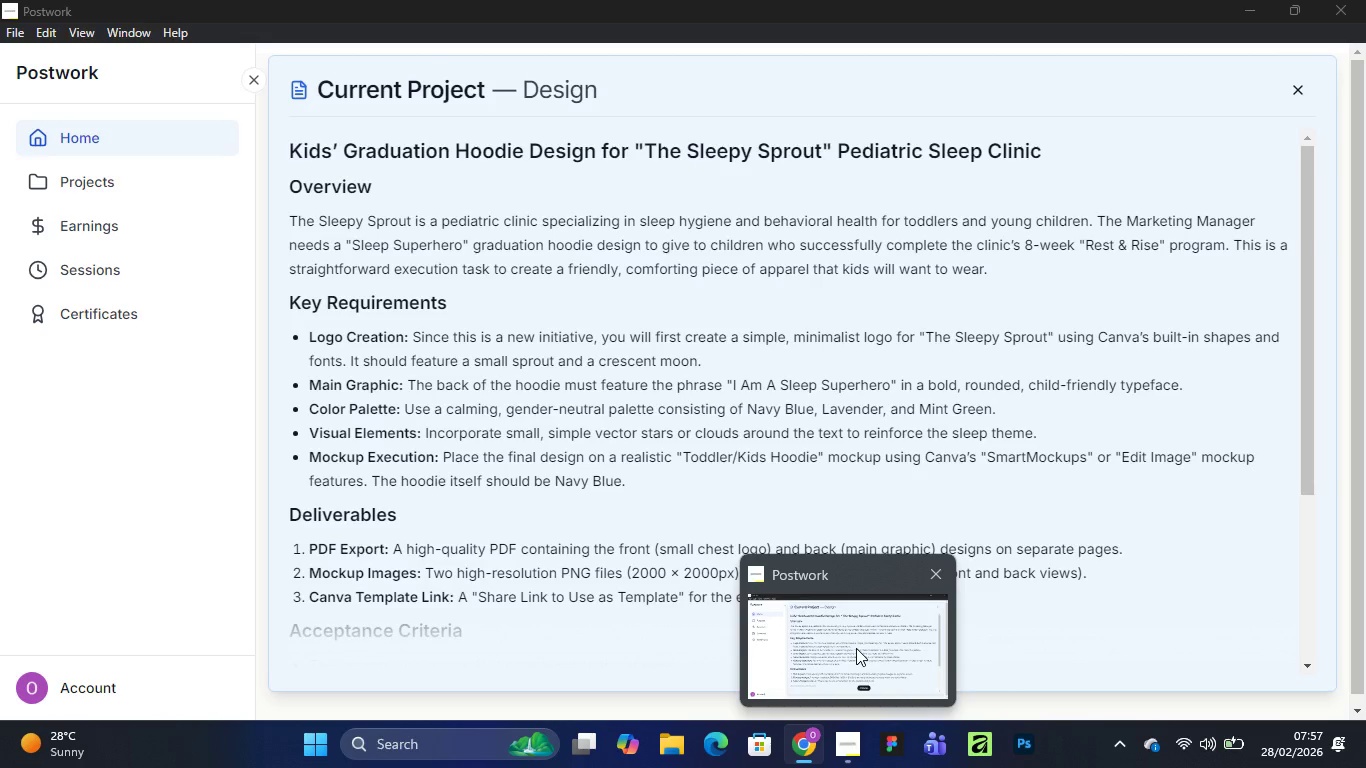 
left_click([1010, 517])
 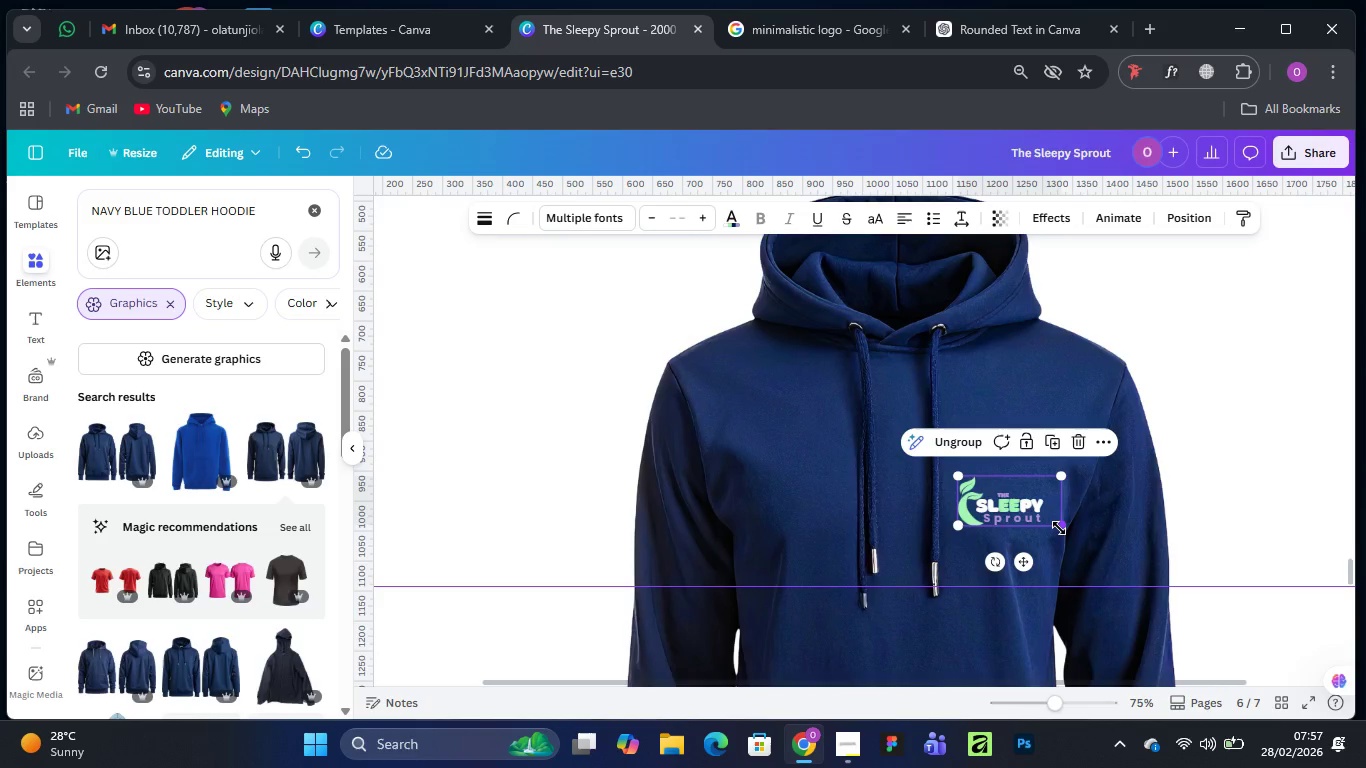 
left_click_drag(start_coordinate=[1059, 528], to_coordinate=[1066, 532])
 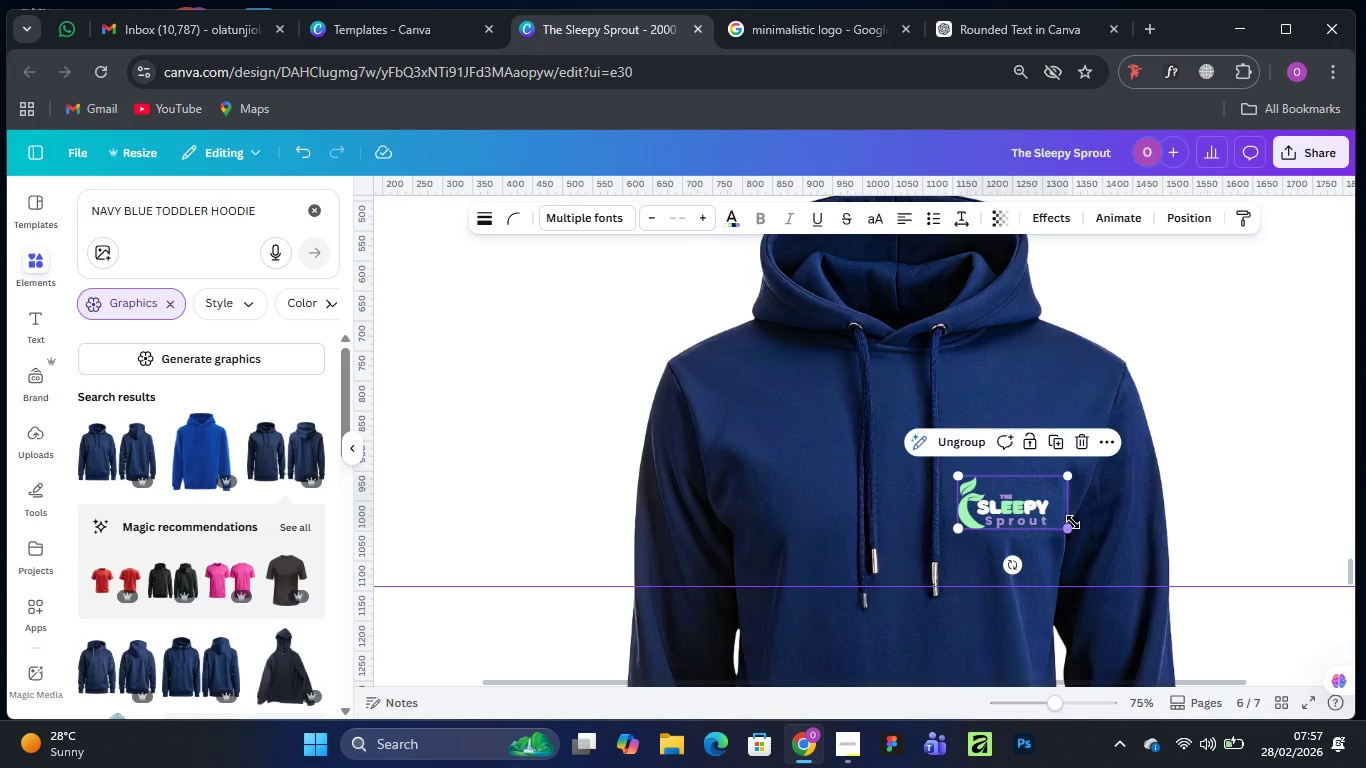 
left_click_drag(start_coordinate=[1067, 526], to_coordinate=[1059, 525])
 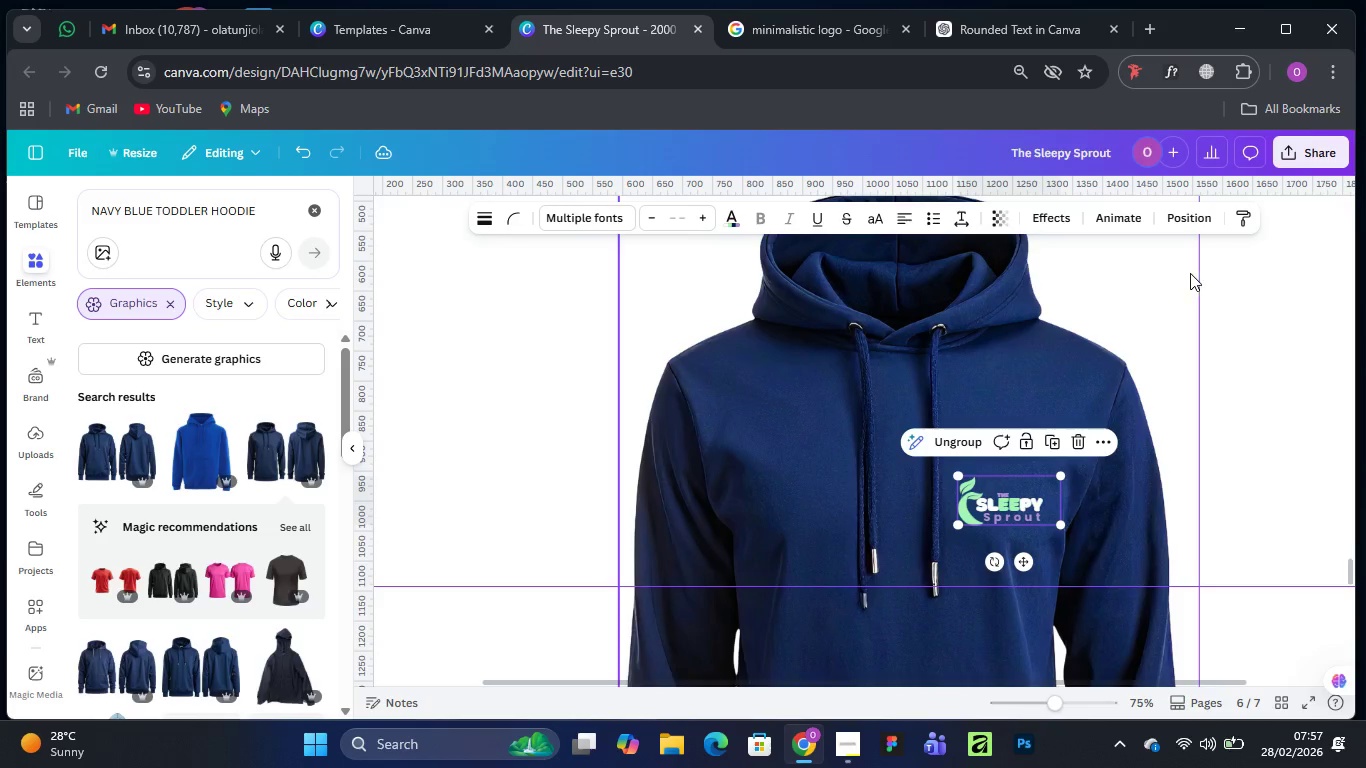 
left_click([1244, 265])
 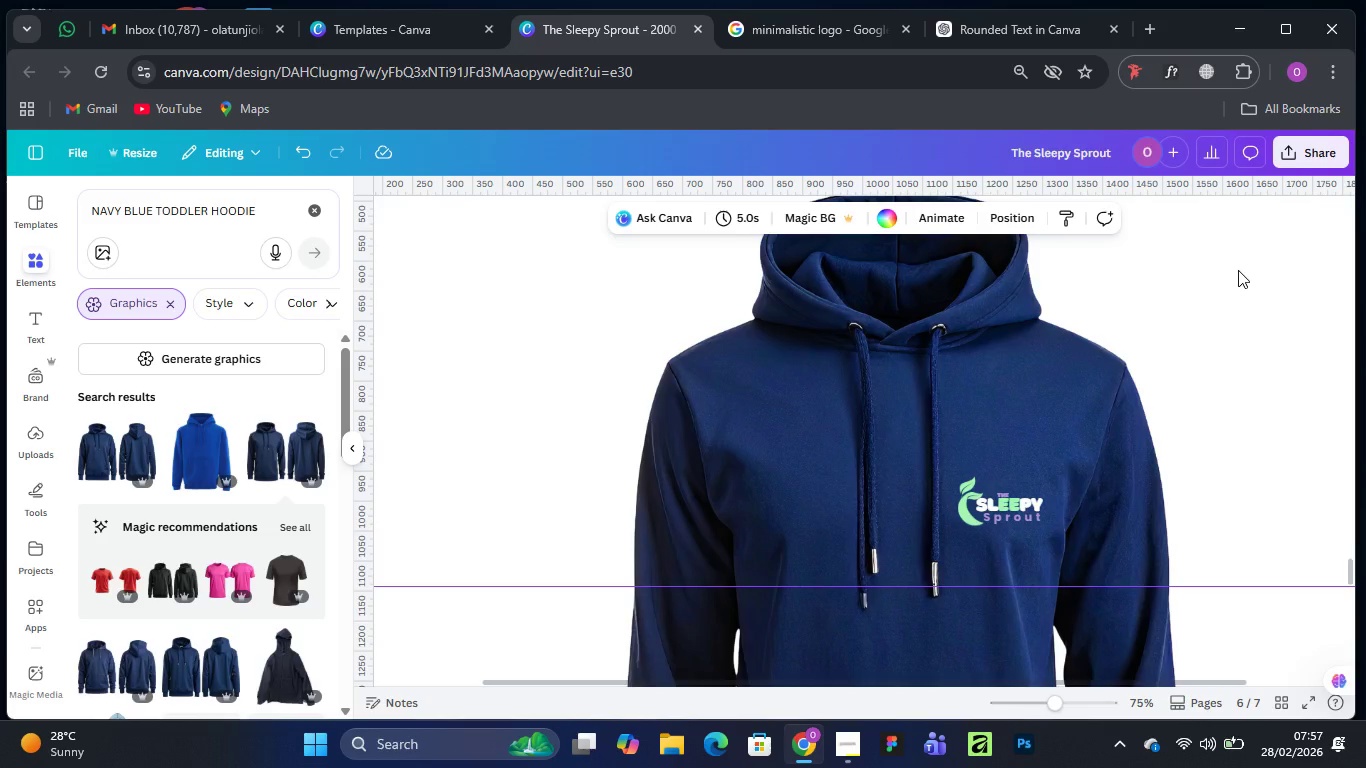 
key(Control+Minus)
 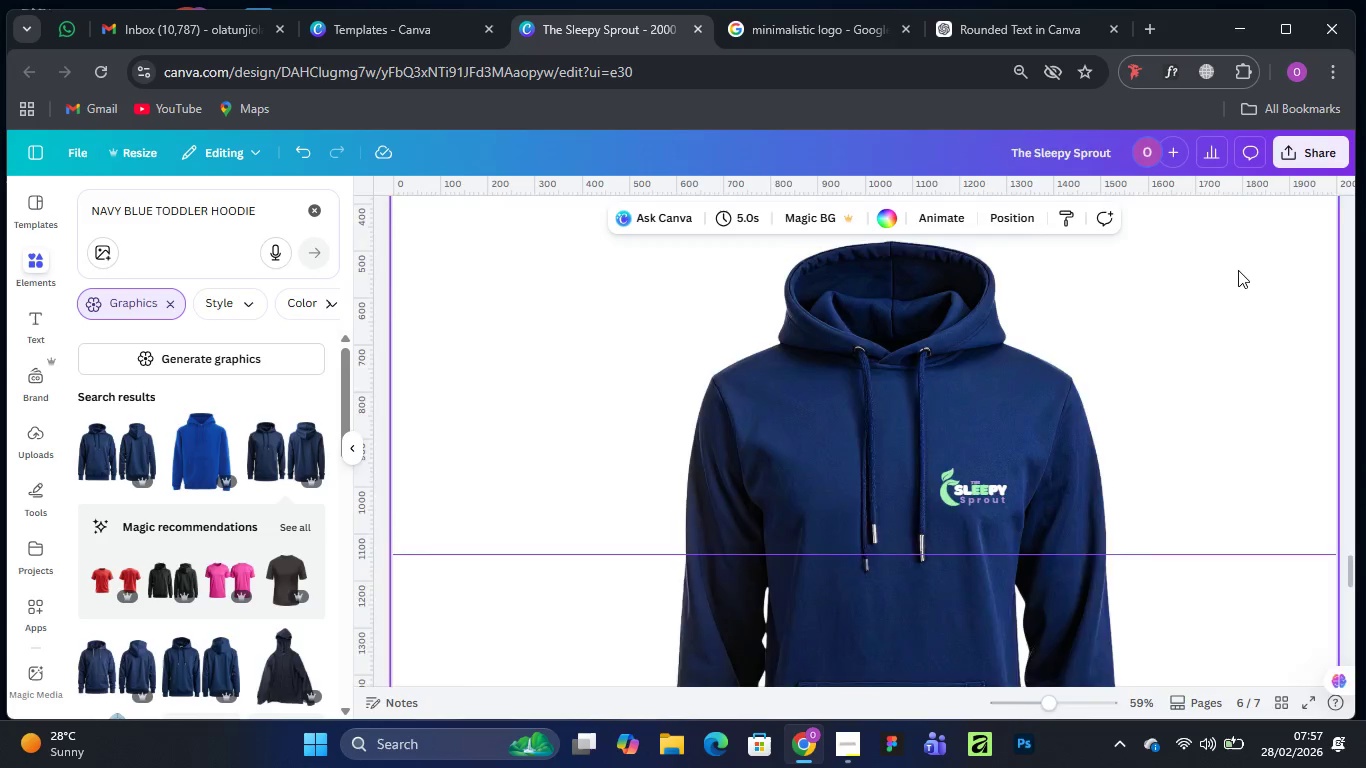 
key(Control+Minus)
 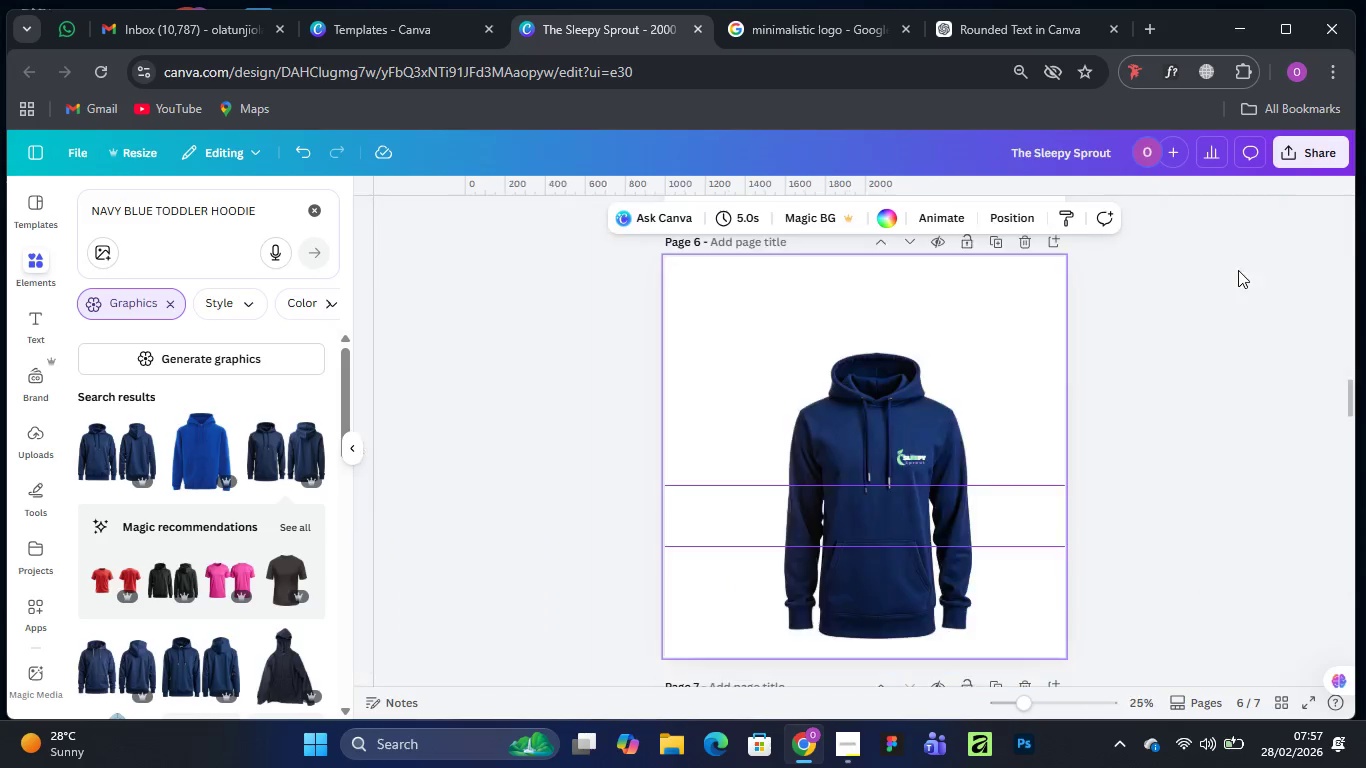 
key(Control+Minus)
 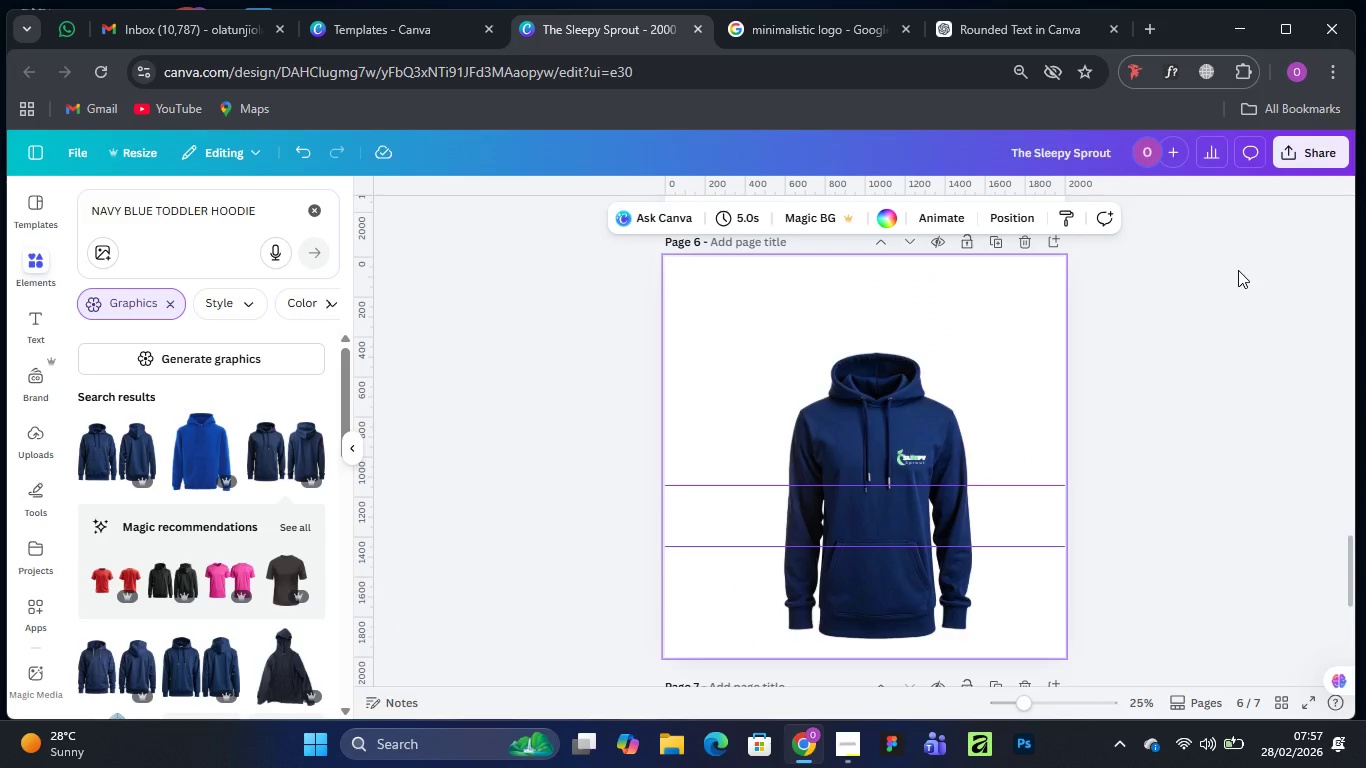 
key(Control+Minus)
 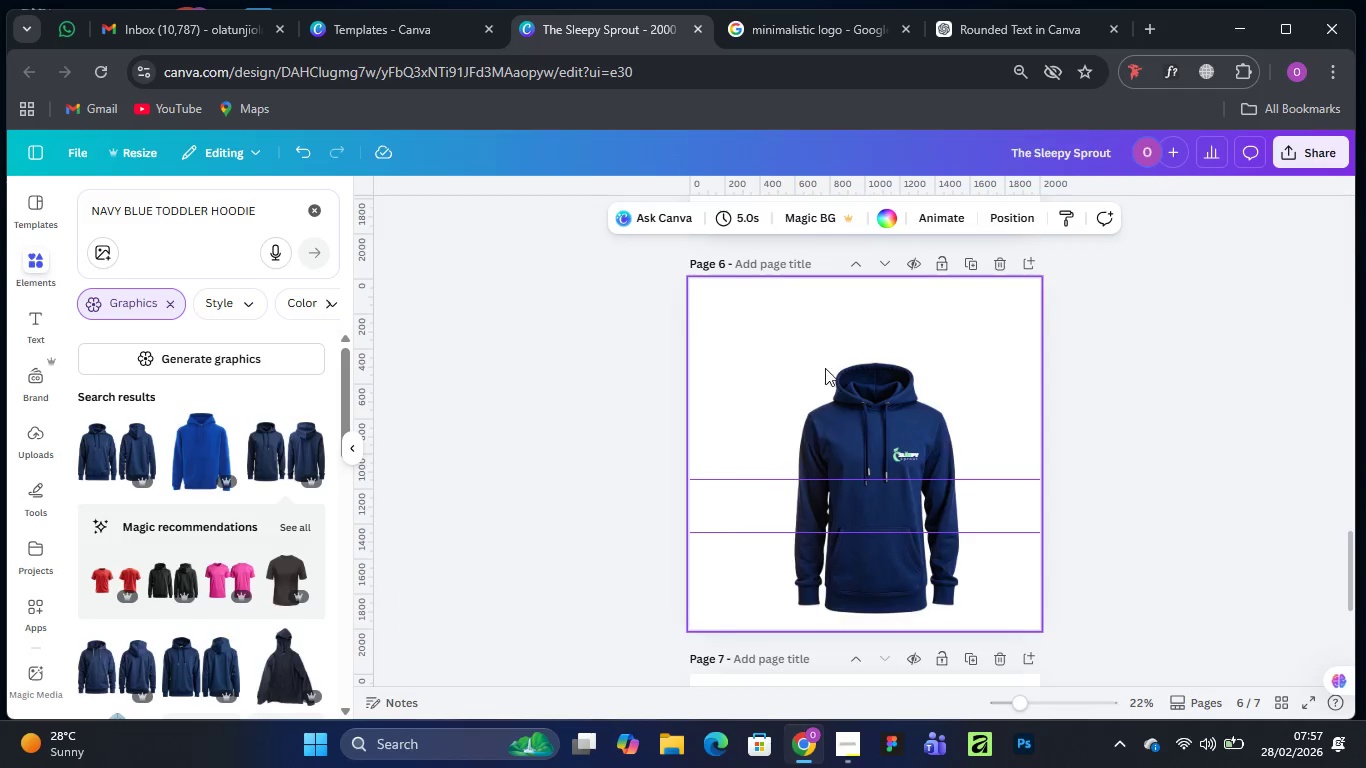 
left_click([907, 457])
 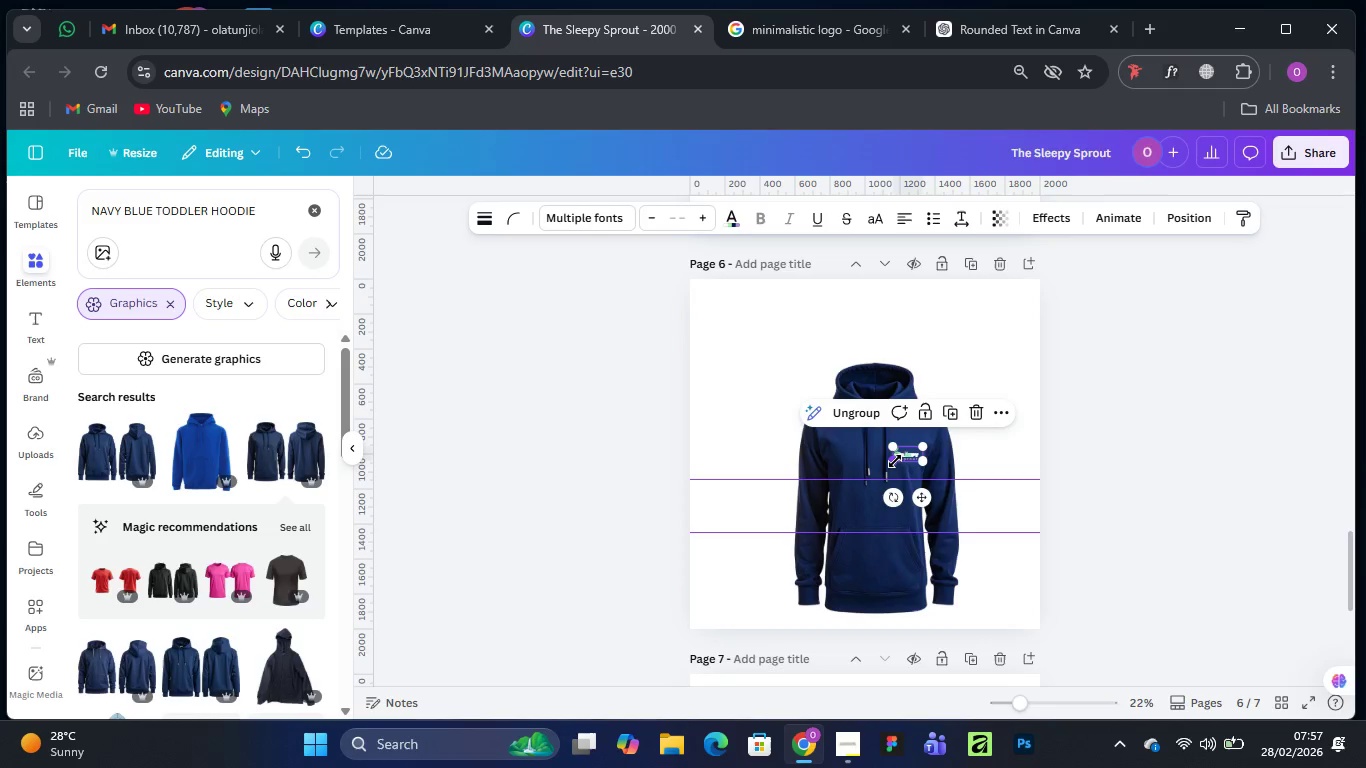 
left_click_drag(start_coordinate=[895, 461], to_coordinate=[896, 471])
 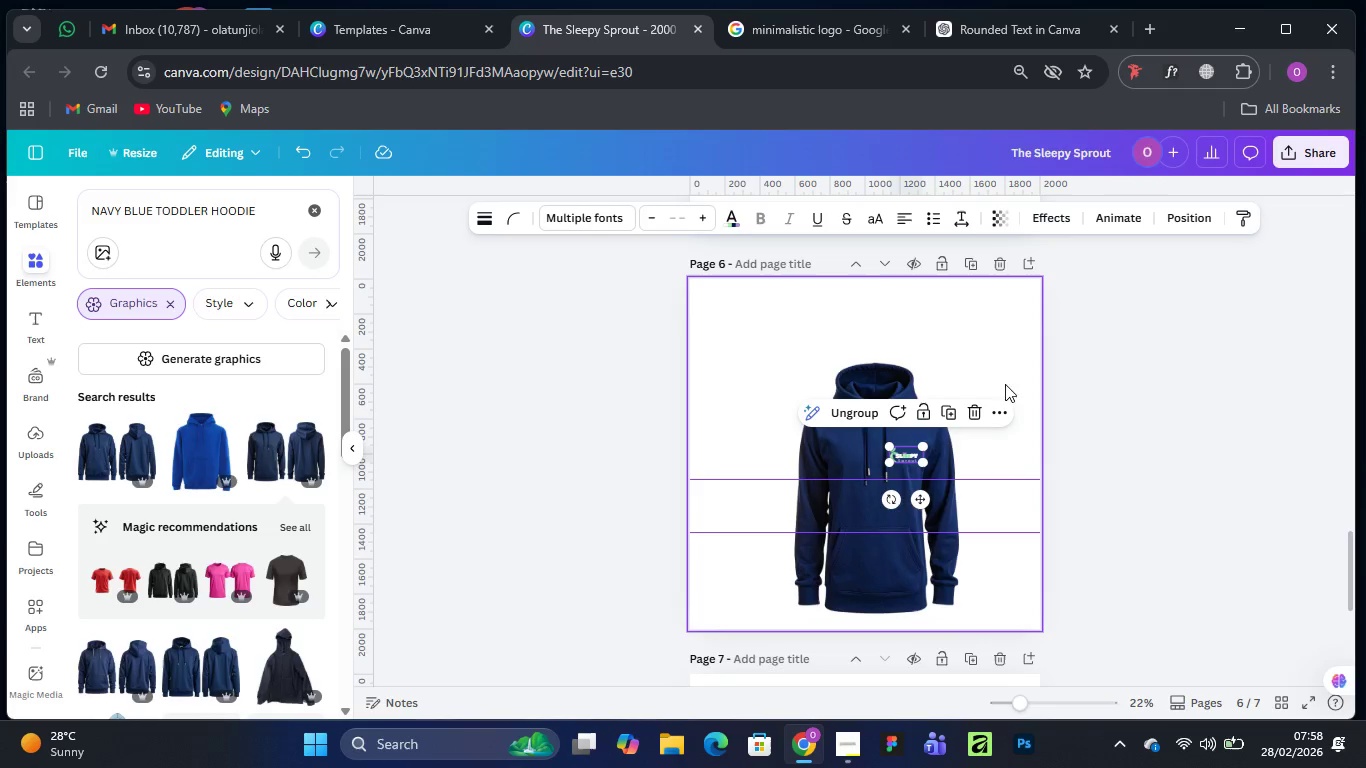 
left_click([995, 337])
 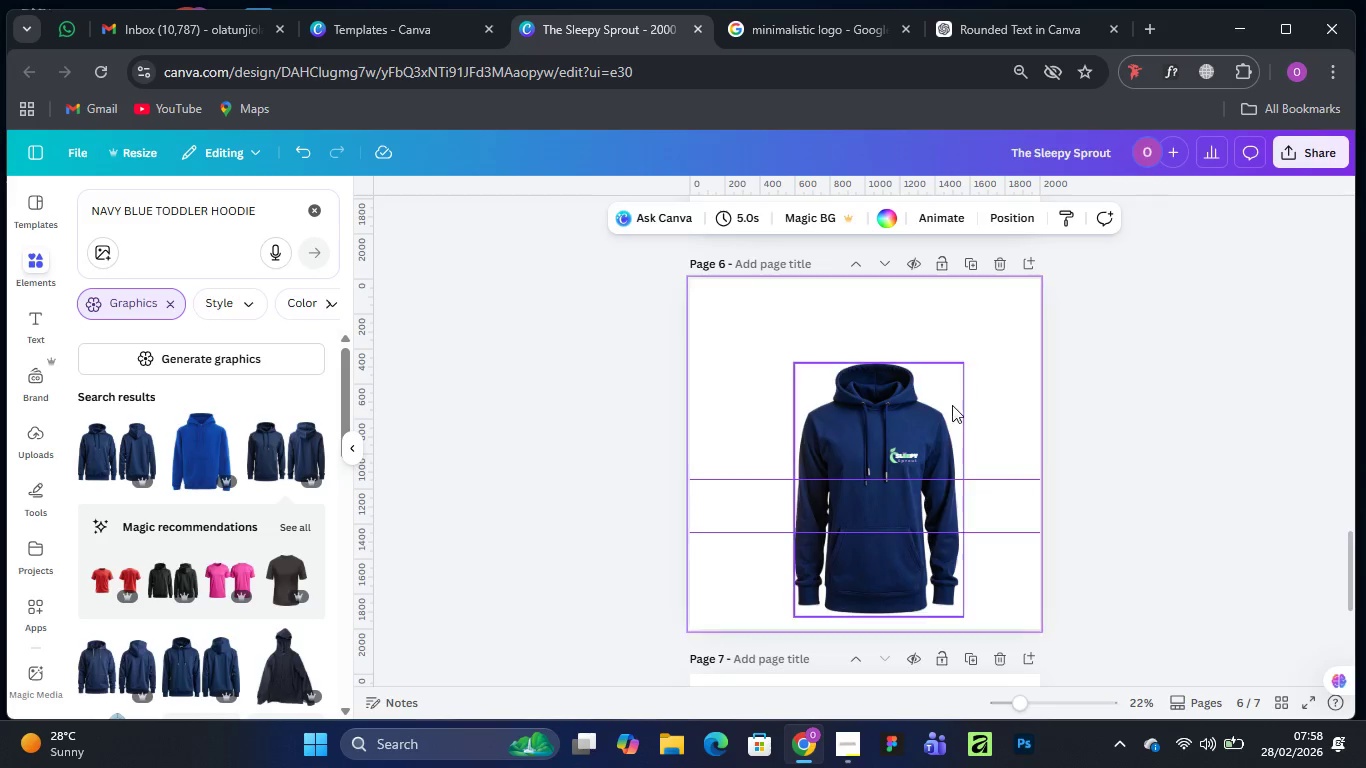 
scroll: coordinate [951, 409], scroll_direction: up, amount: 7.0
 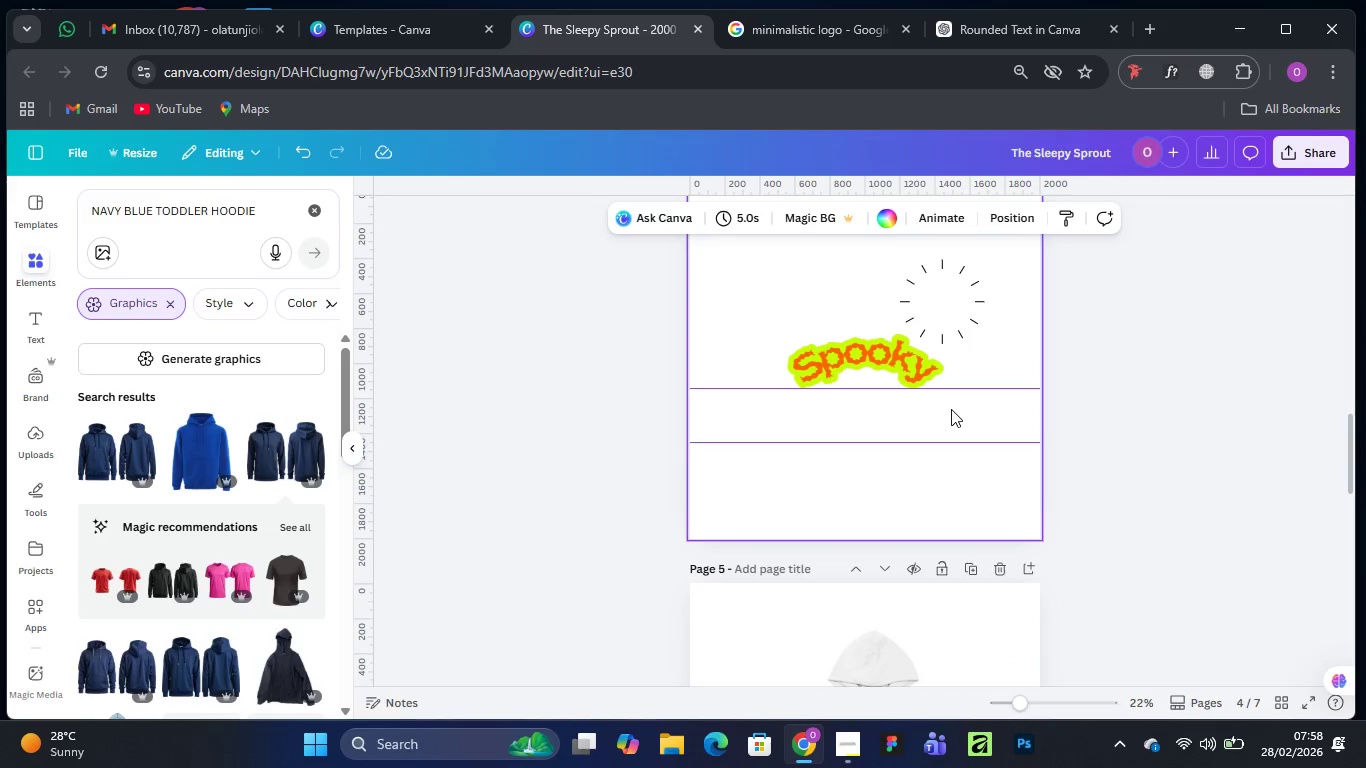 
scroll: coordinate [951, 409], scroll_direction: down, amount: 2.0
 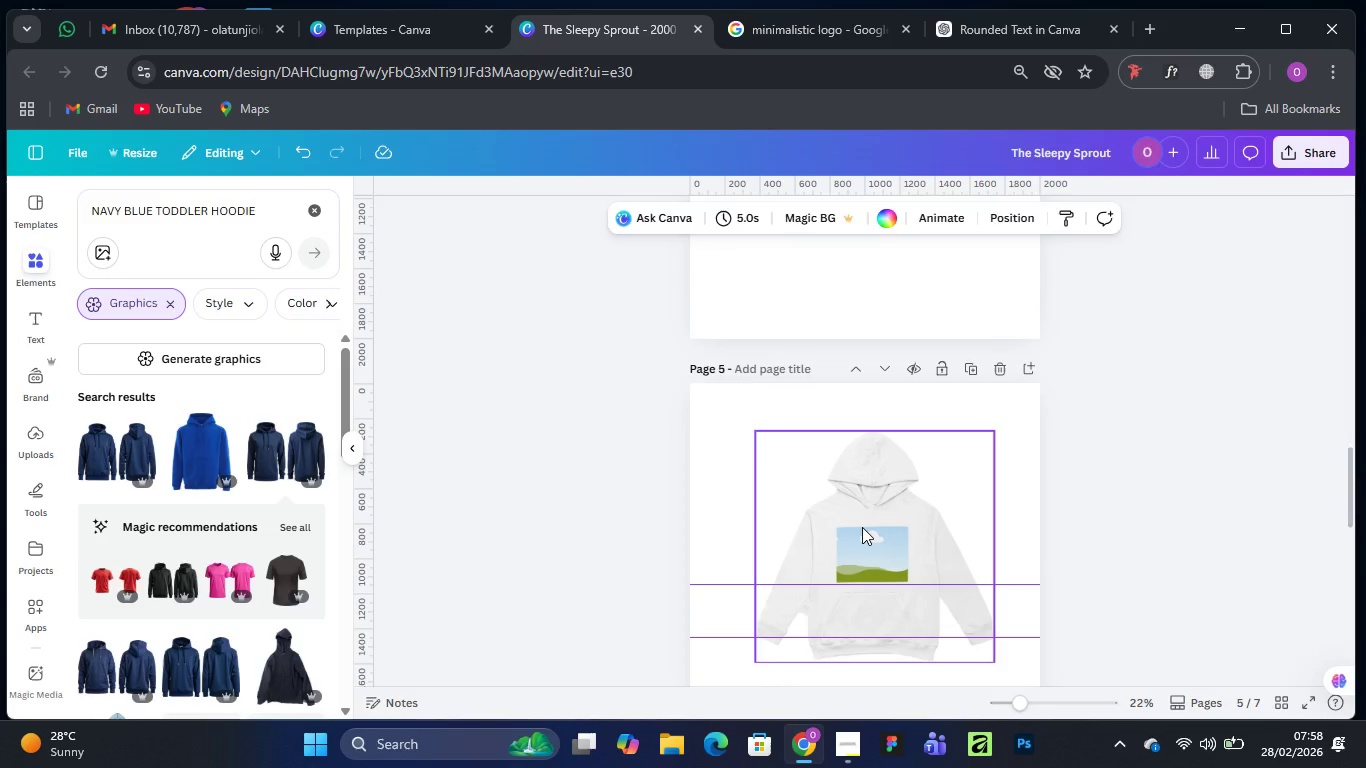 
left_click([862, 527])
 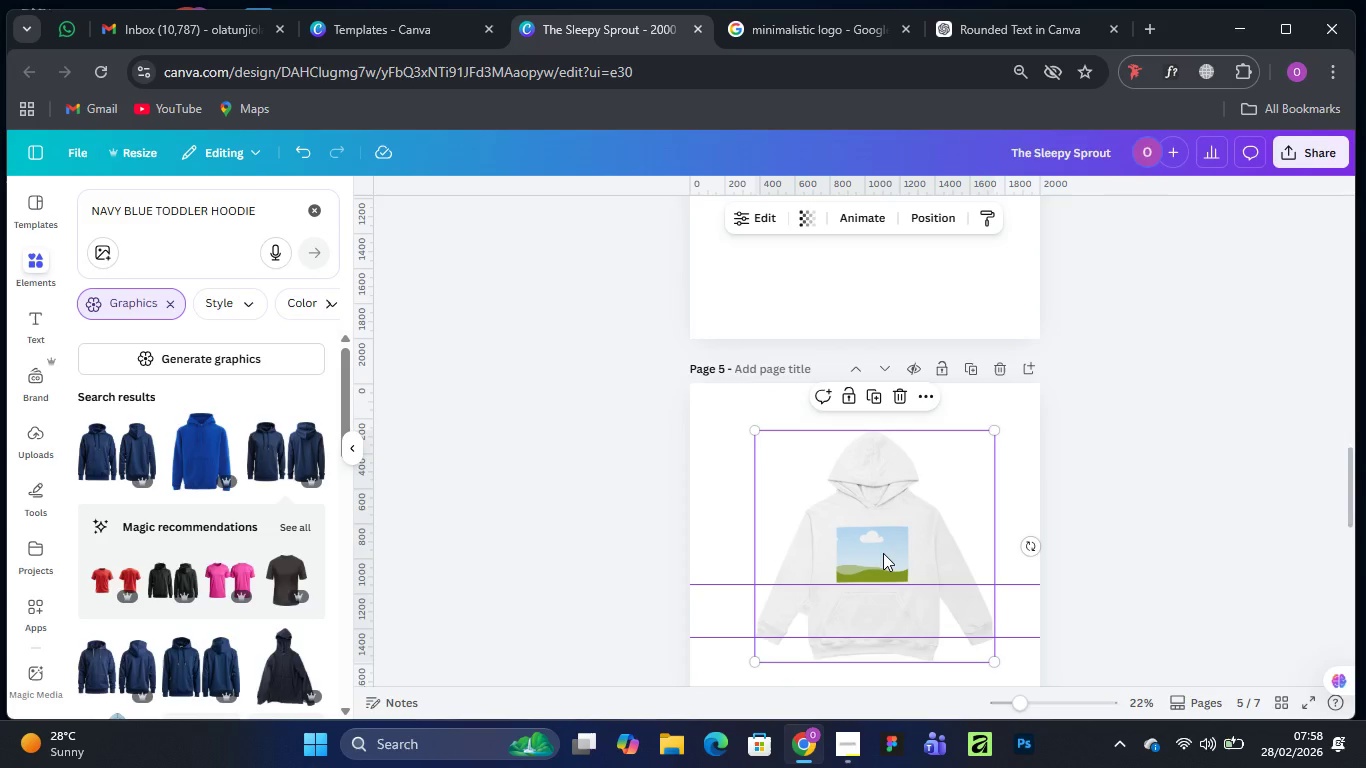 
double_click([883, 553])
 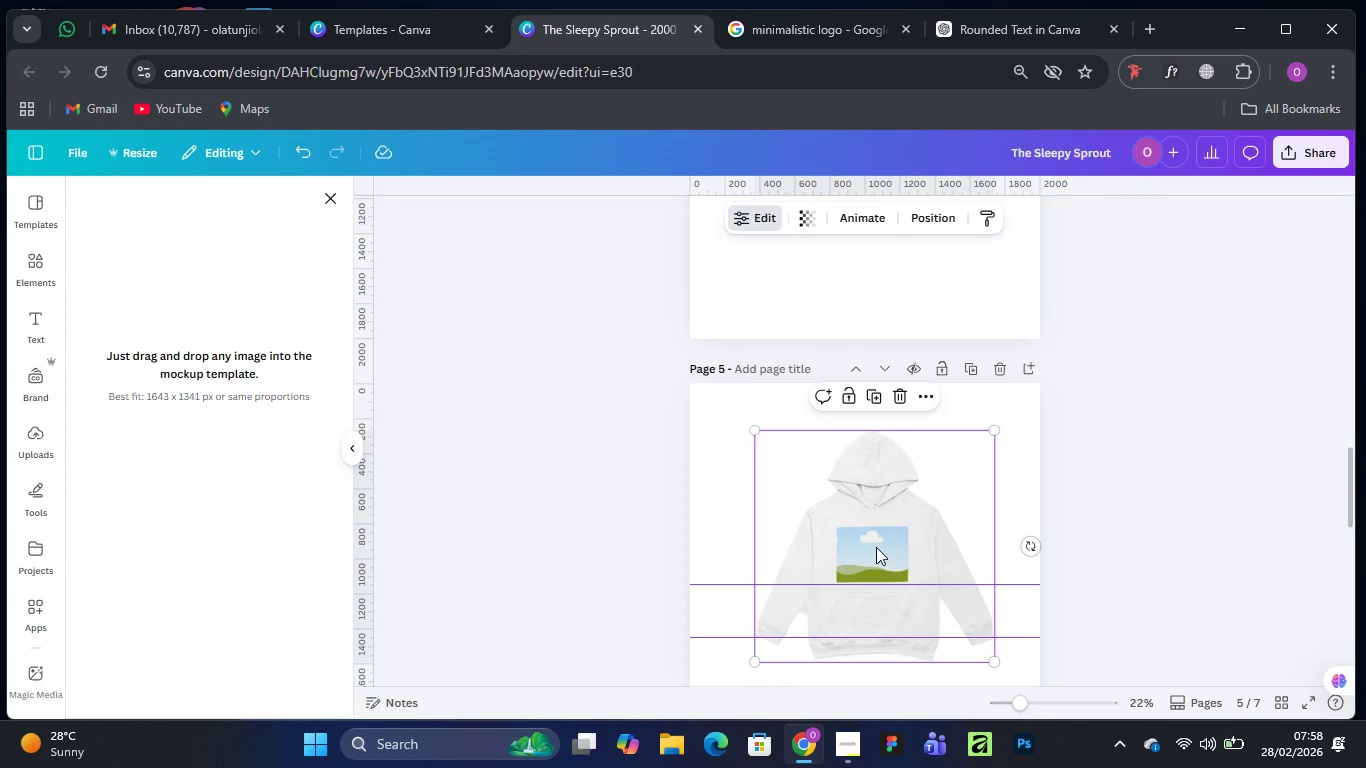 
scroll: coordinate [876, 545], scroll_direction: down, amount: 3.0
 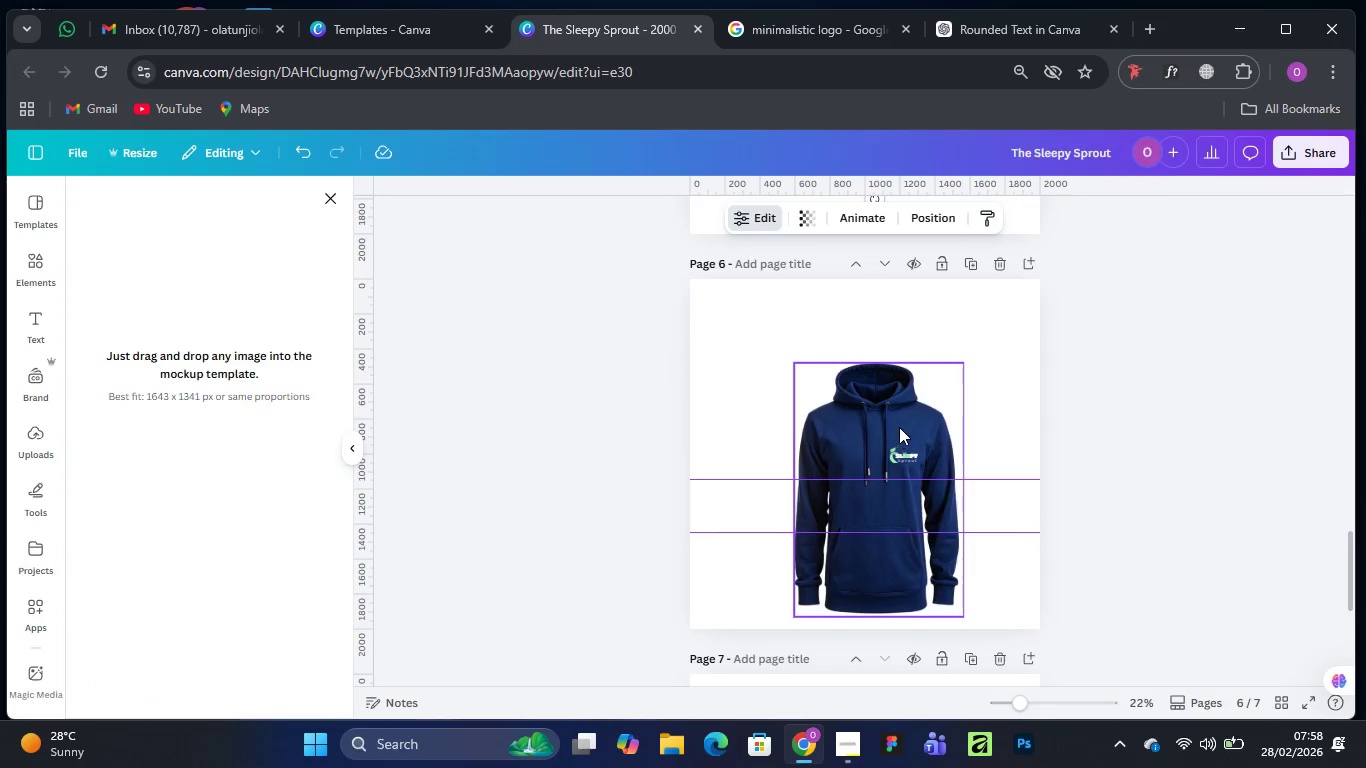 
left_click([908, 416])
 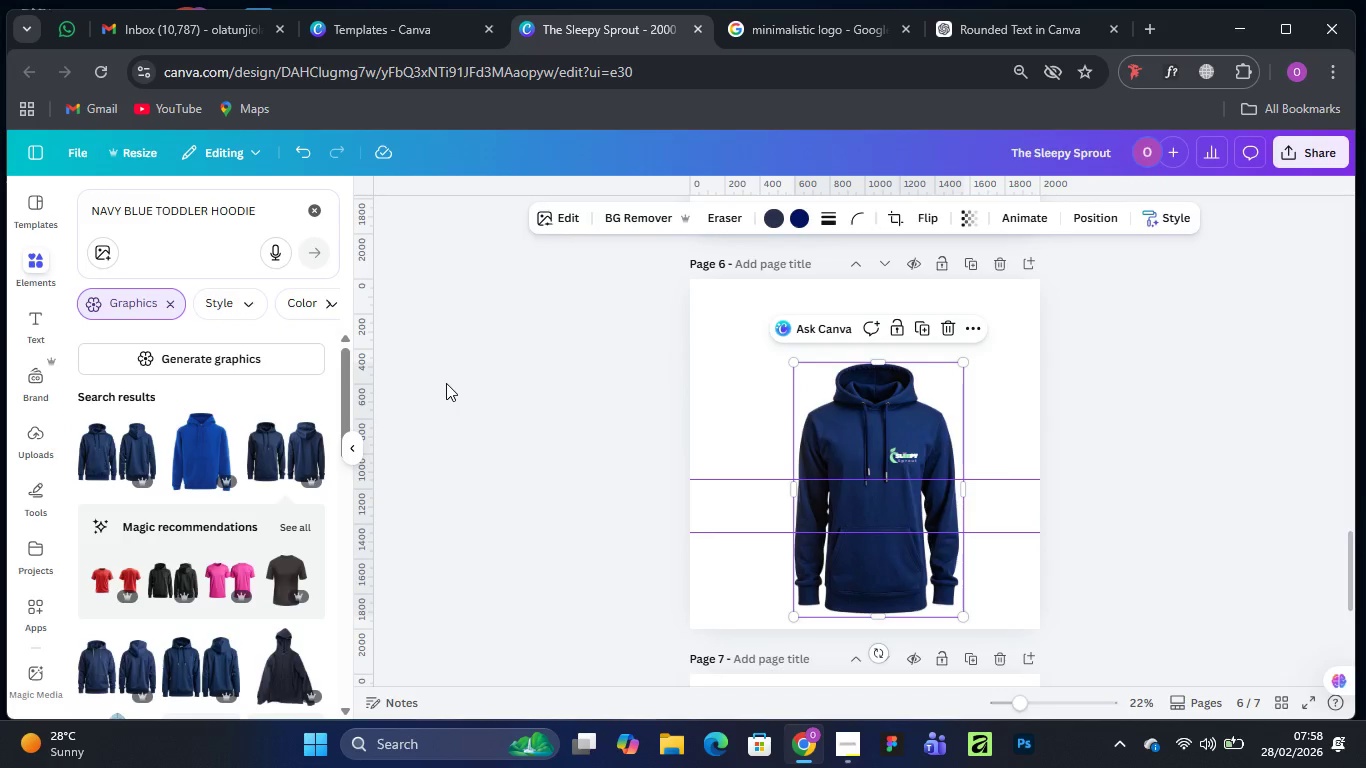 
wait(5.03)
 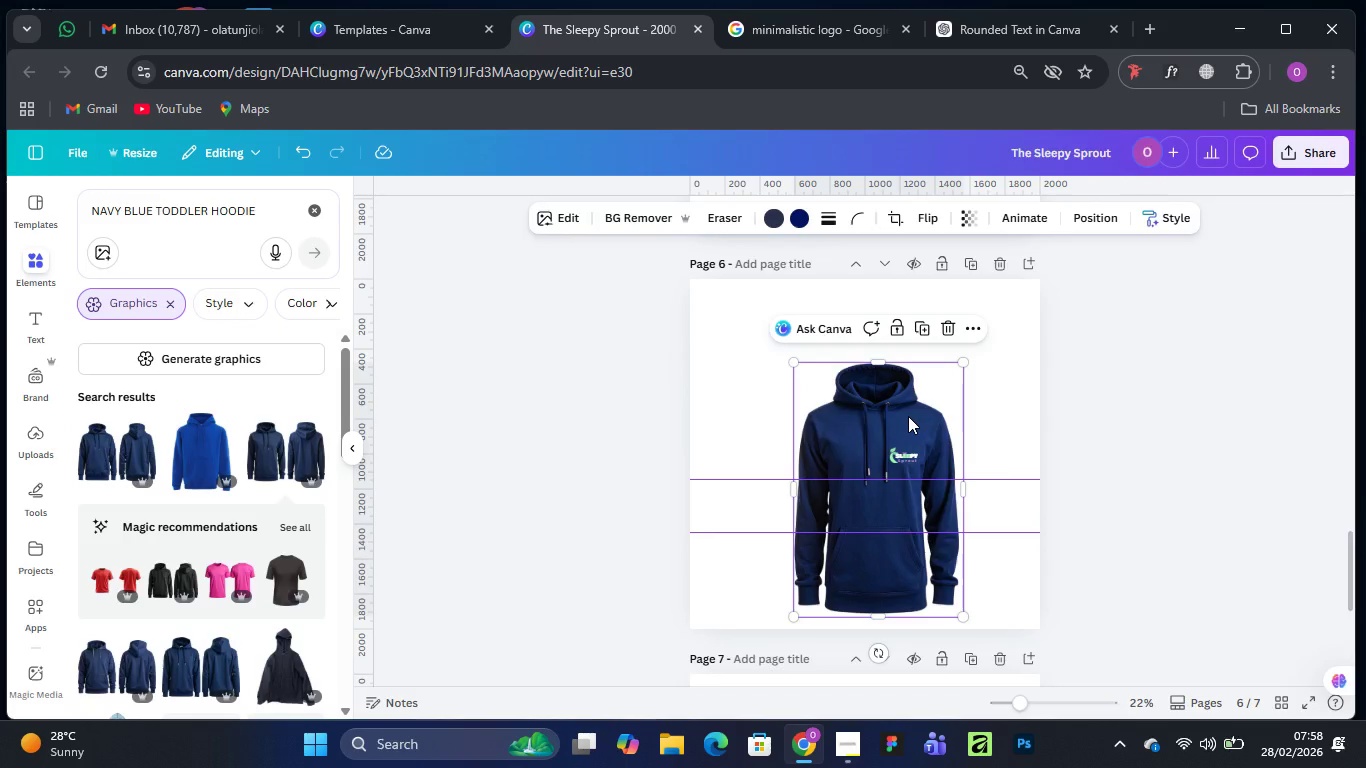 
left_click([557, 215])
 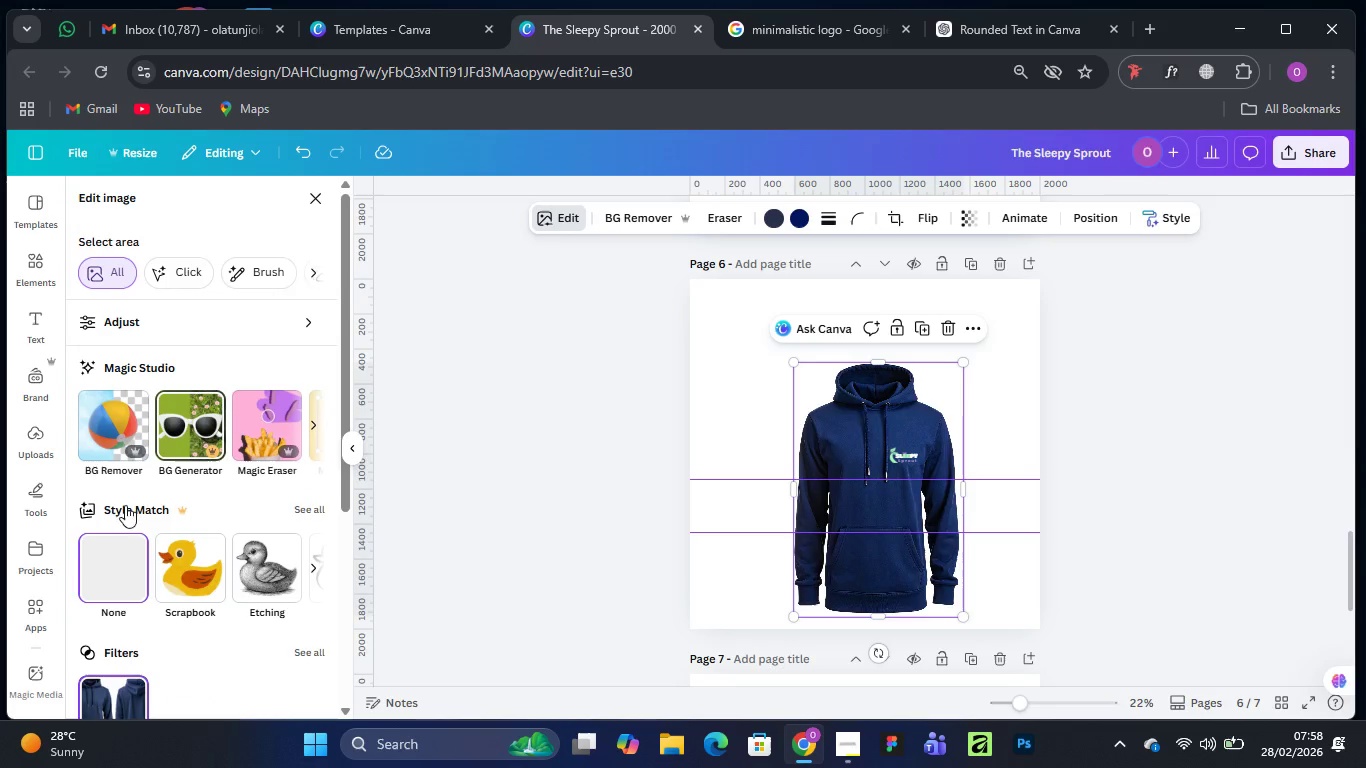 
scroll: coordinate [128, 503], scroll_direction: down, amount: 2.0
 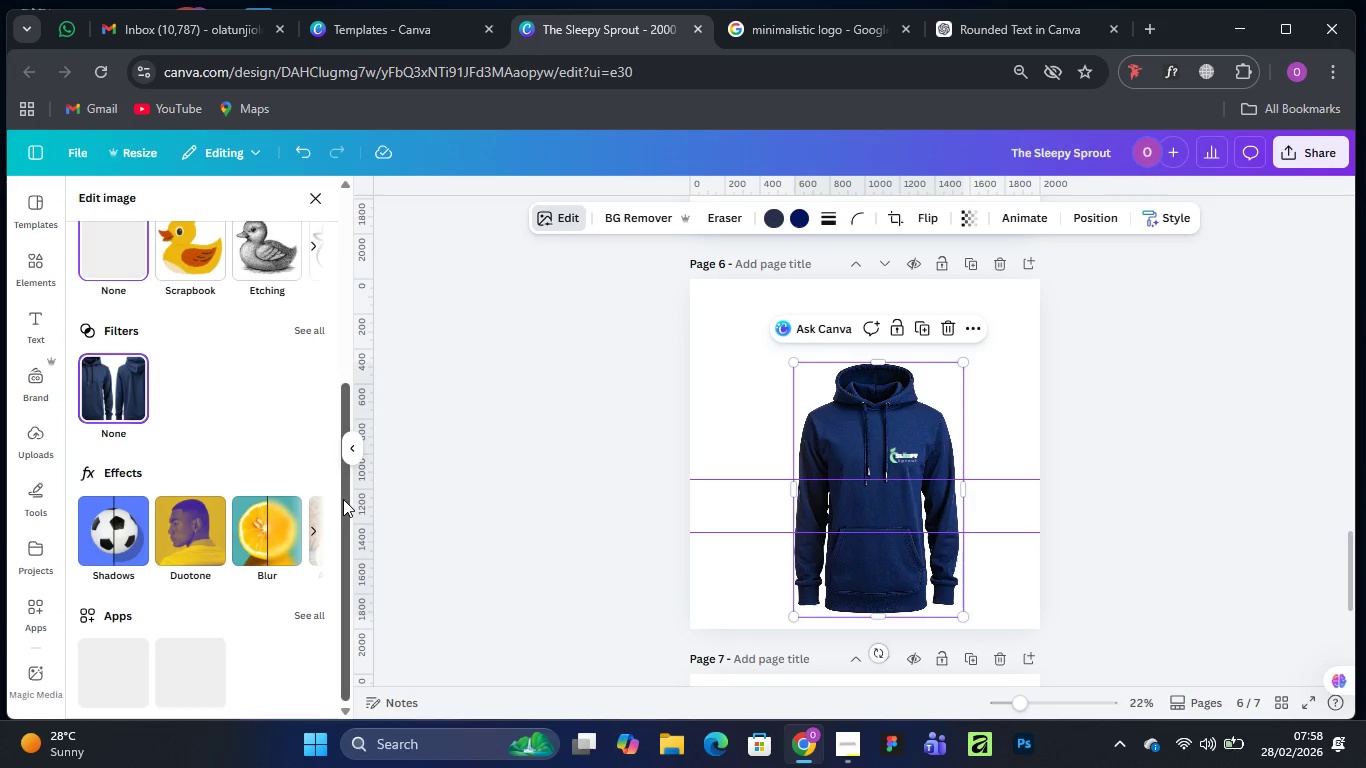 
left_click_drag(start_coordinate=[343, 499], to_coordinate=[341, 507])
 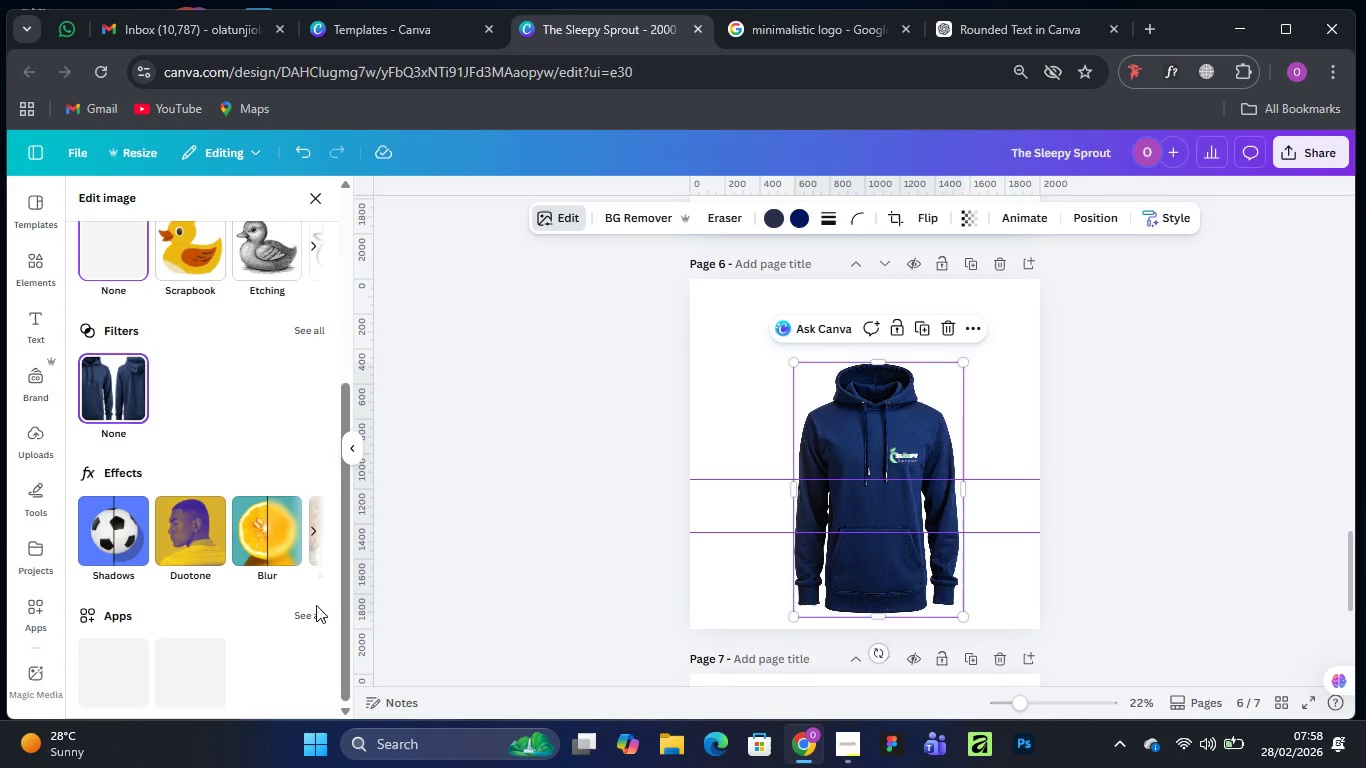 
mouse_move([293, 612])
 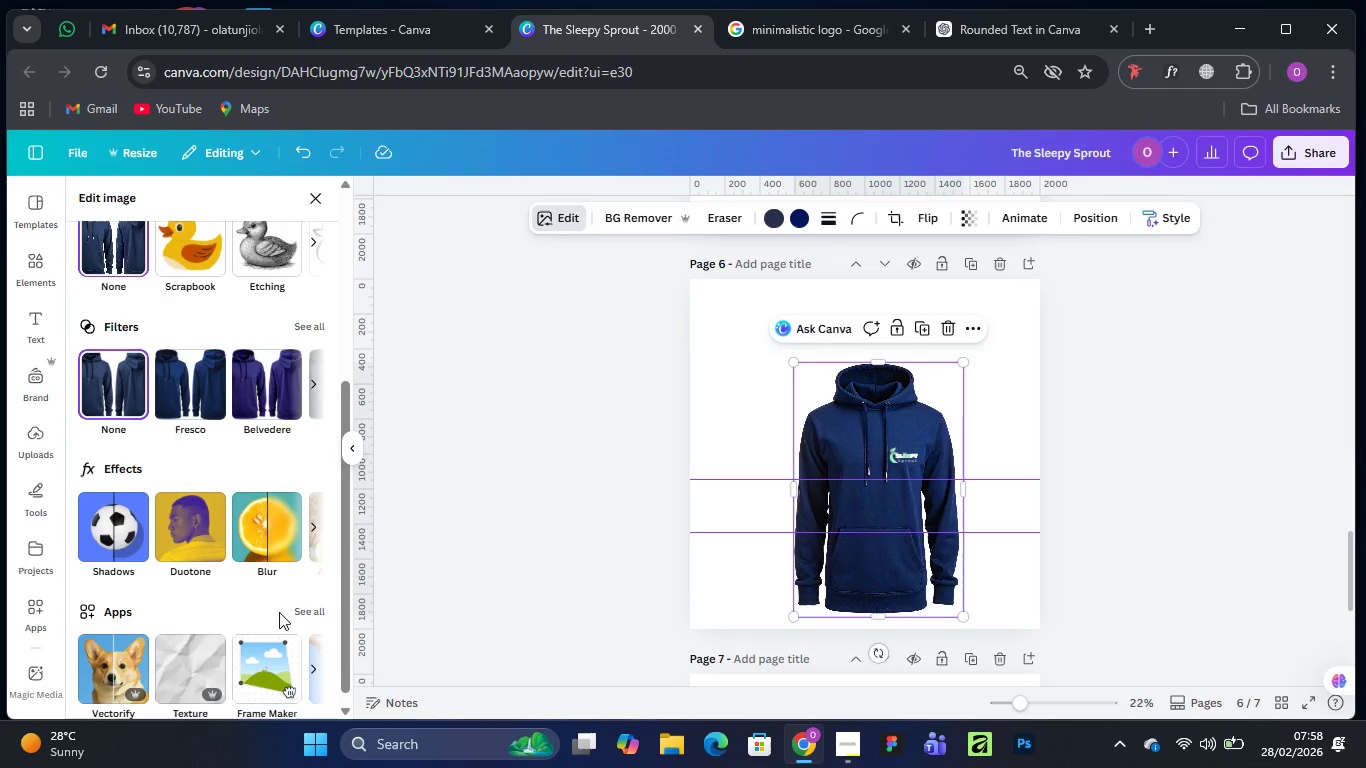 
scroll: coordinate [278, 612], scroll_direction: down, amount: 4.0
 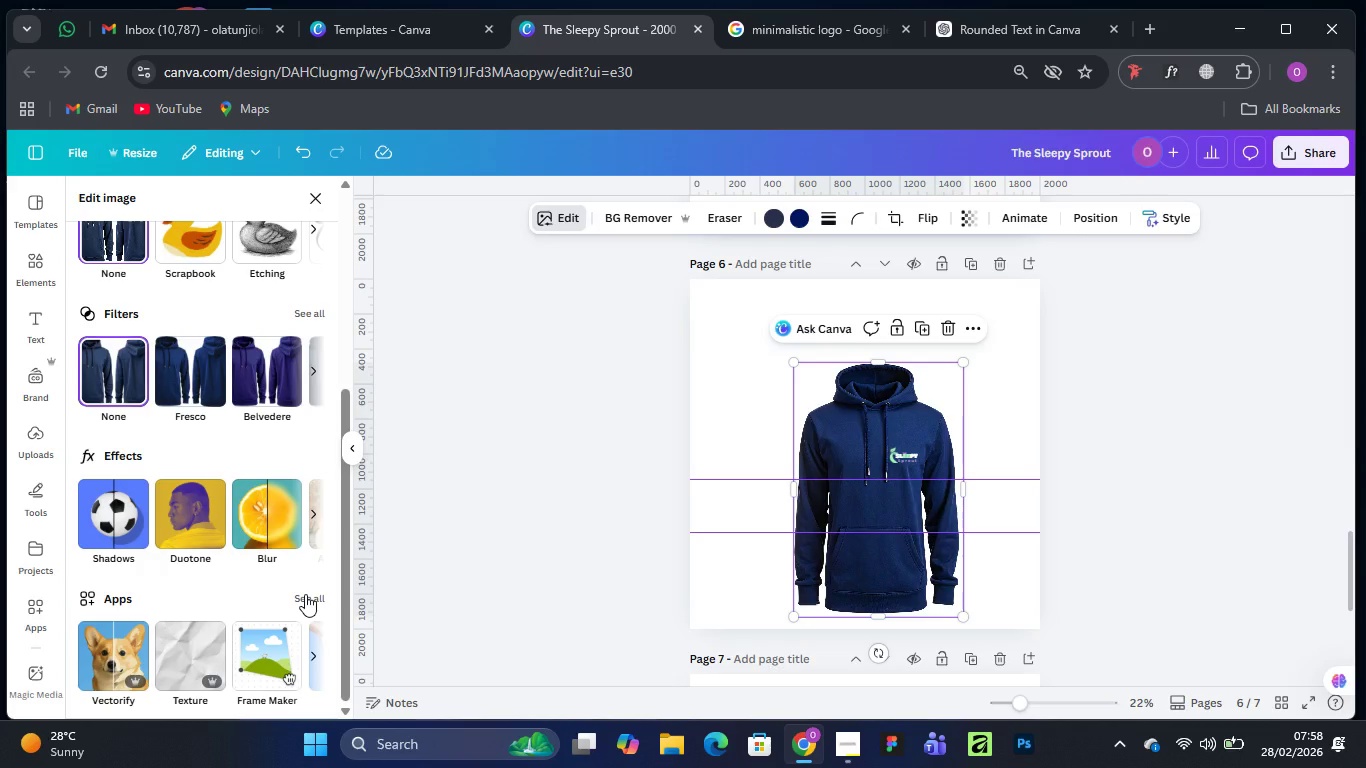 
left_click([305, 594])
 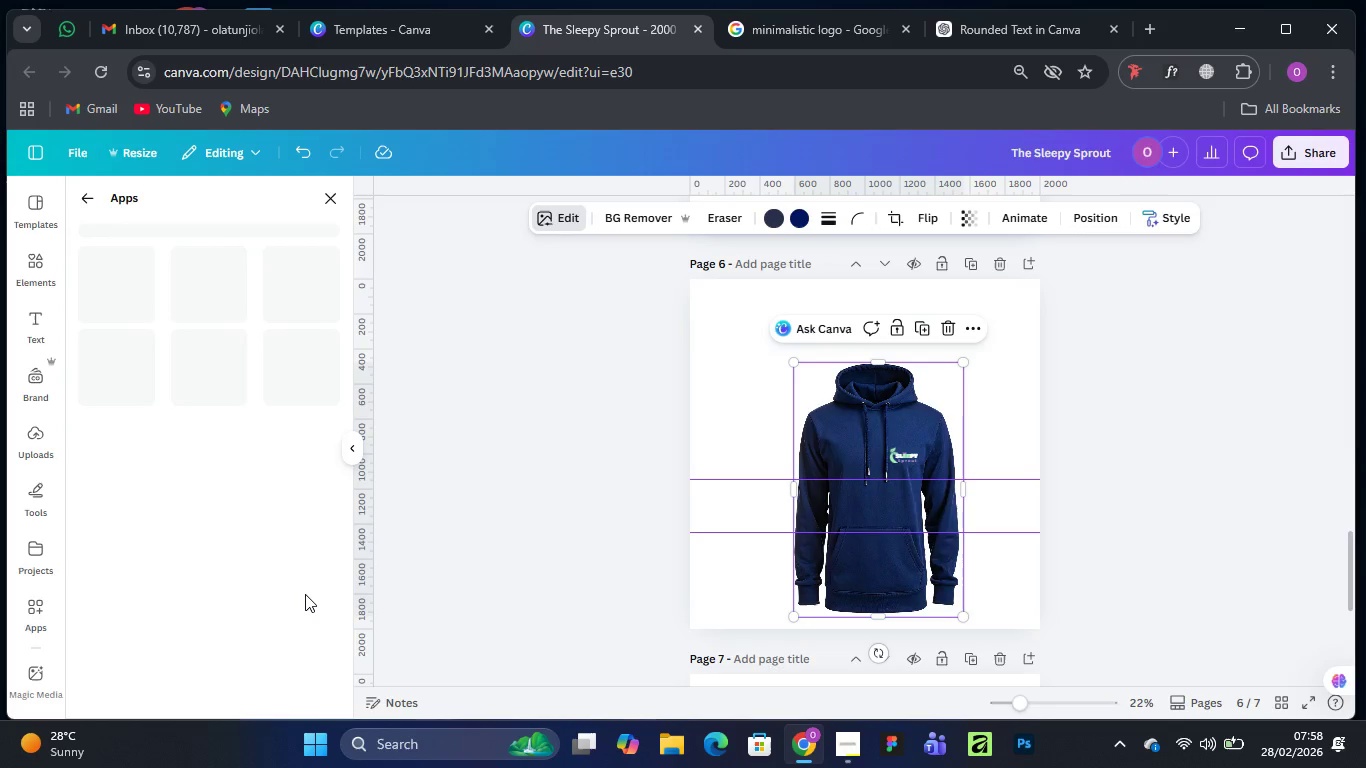 
wait(14.01)
 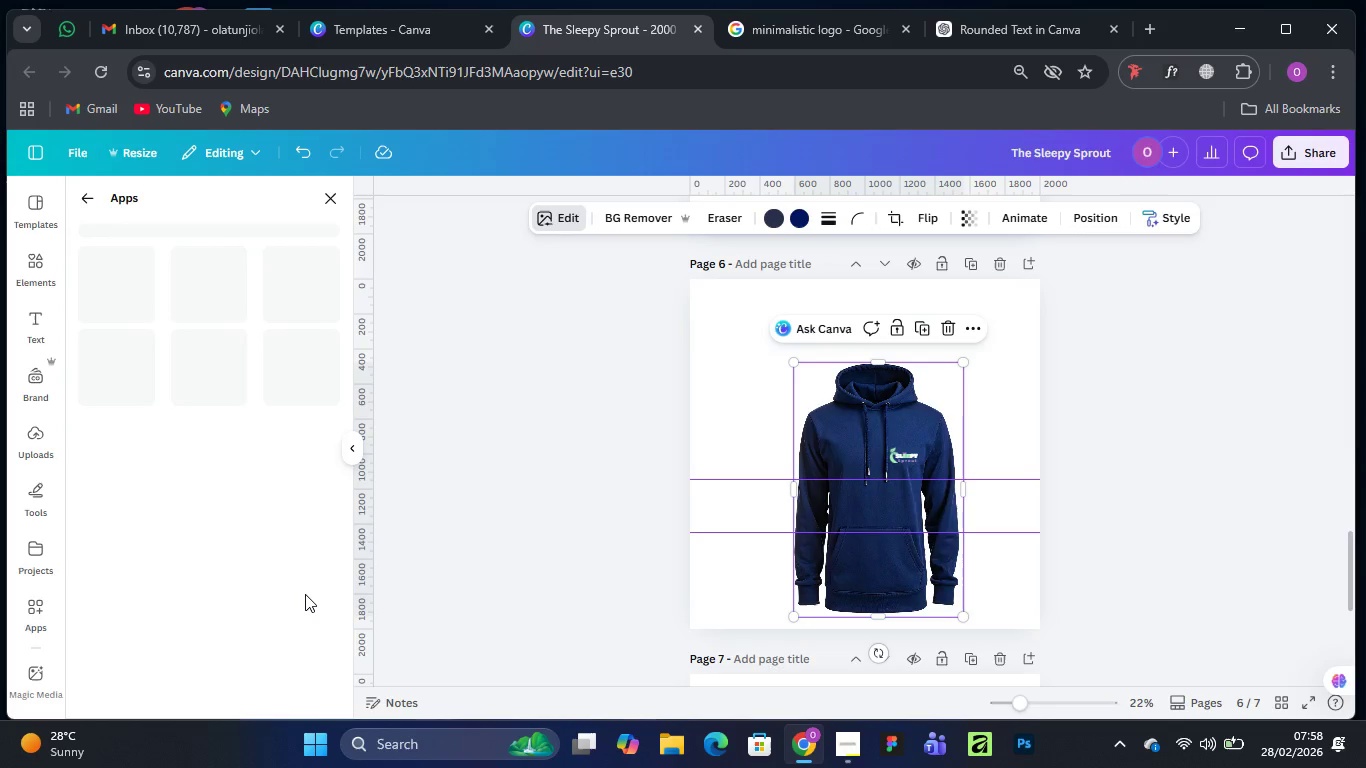 
left_click([327, 284])
 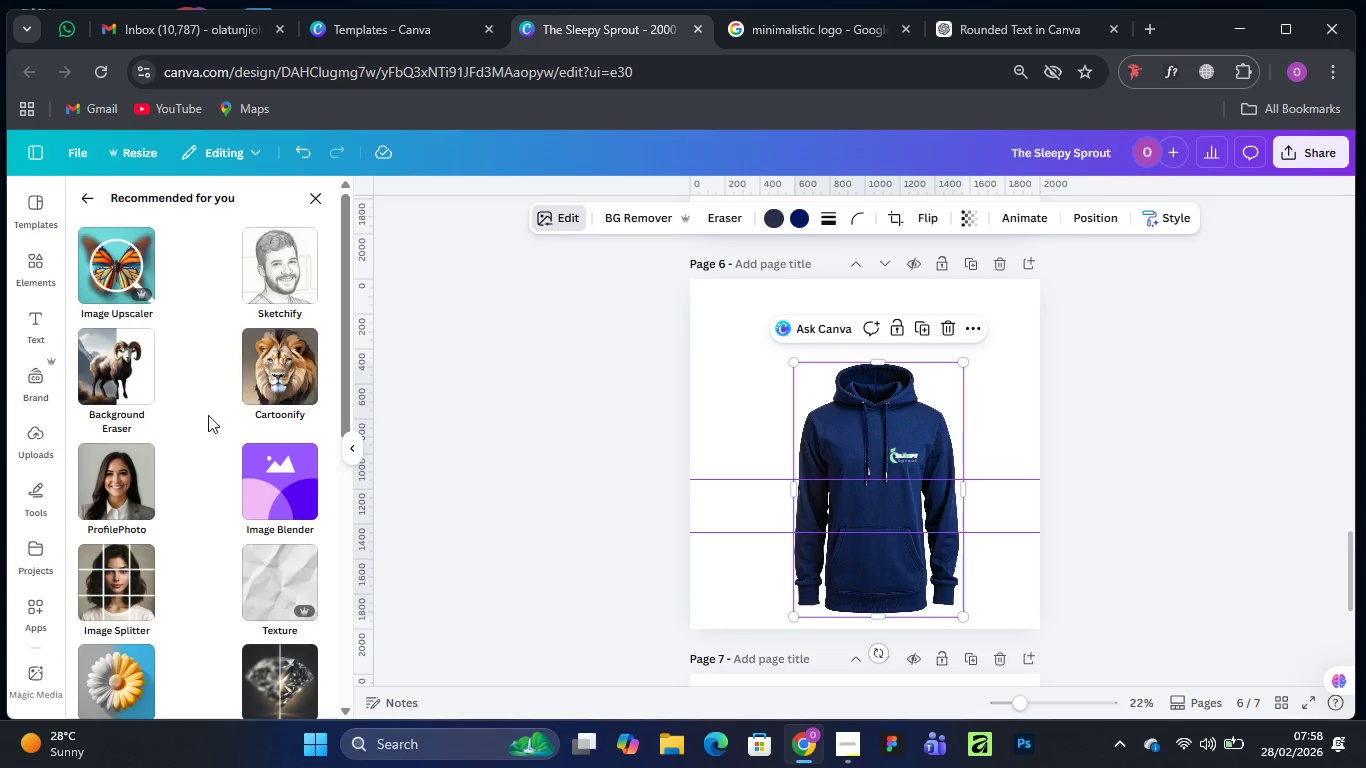 
scroll: coordinate [246, 499], scroll_direction: down, amount: 11.0
 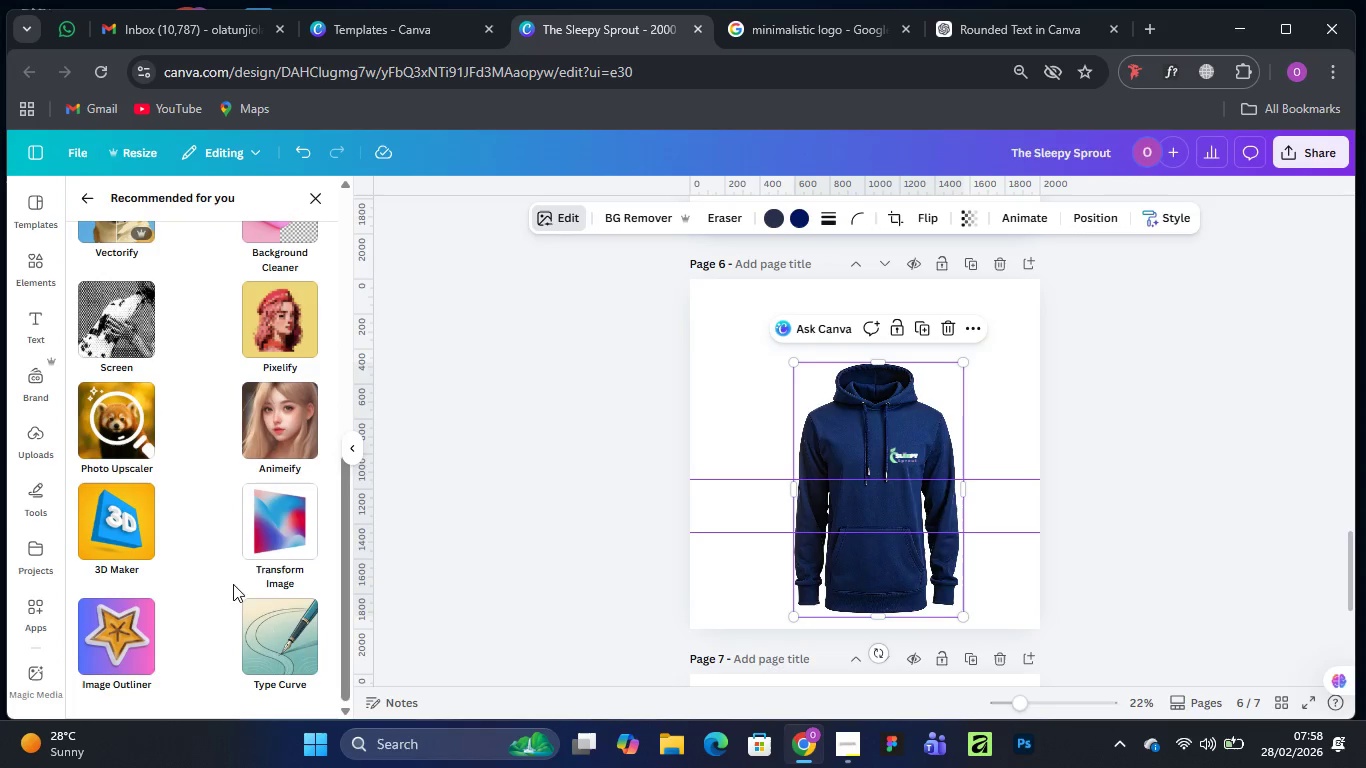 
scroll: coordinate [233, 574], scroll_direction: up, amount: 2.0
 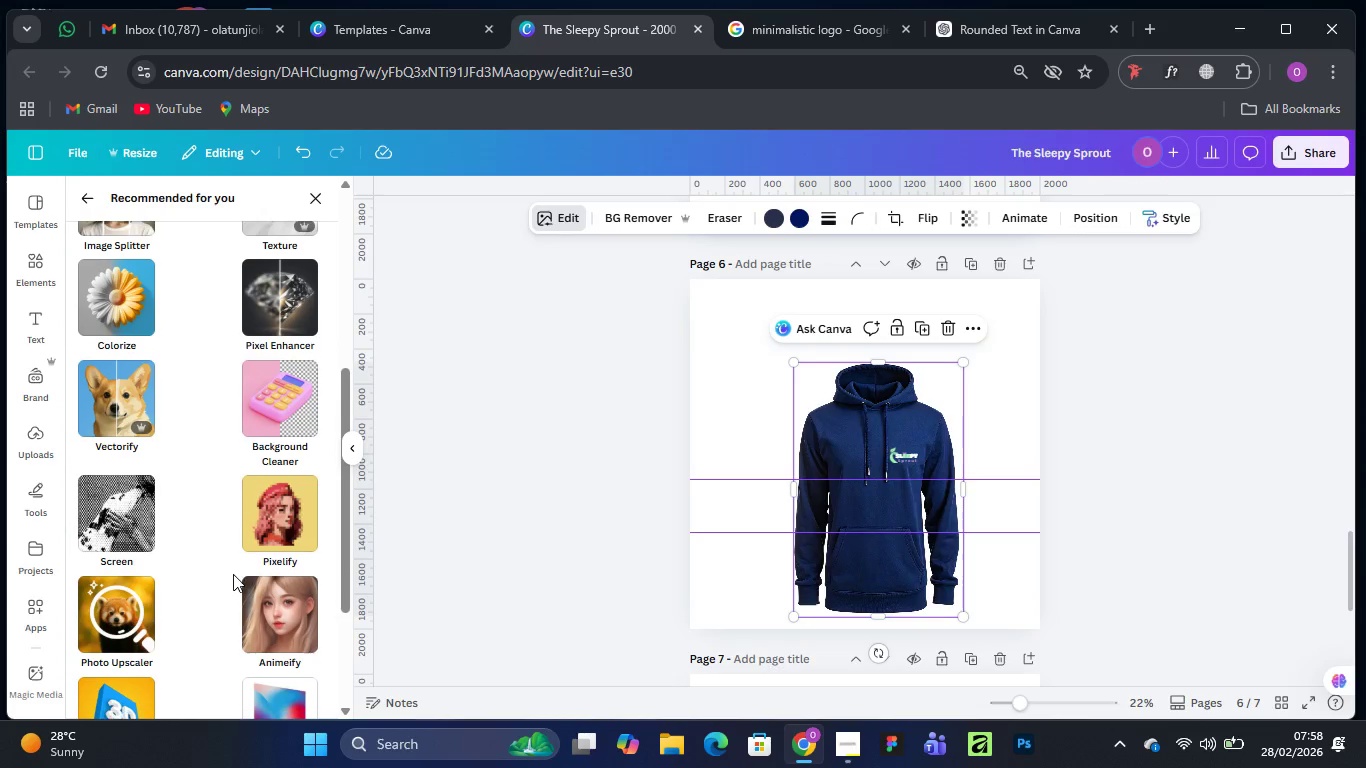 
scroll: coordinate [233, 574], scroll_direction: down, amount: 3.0
 